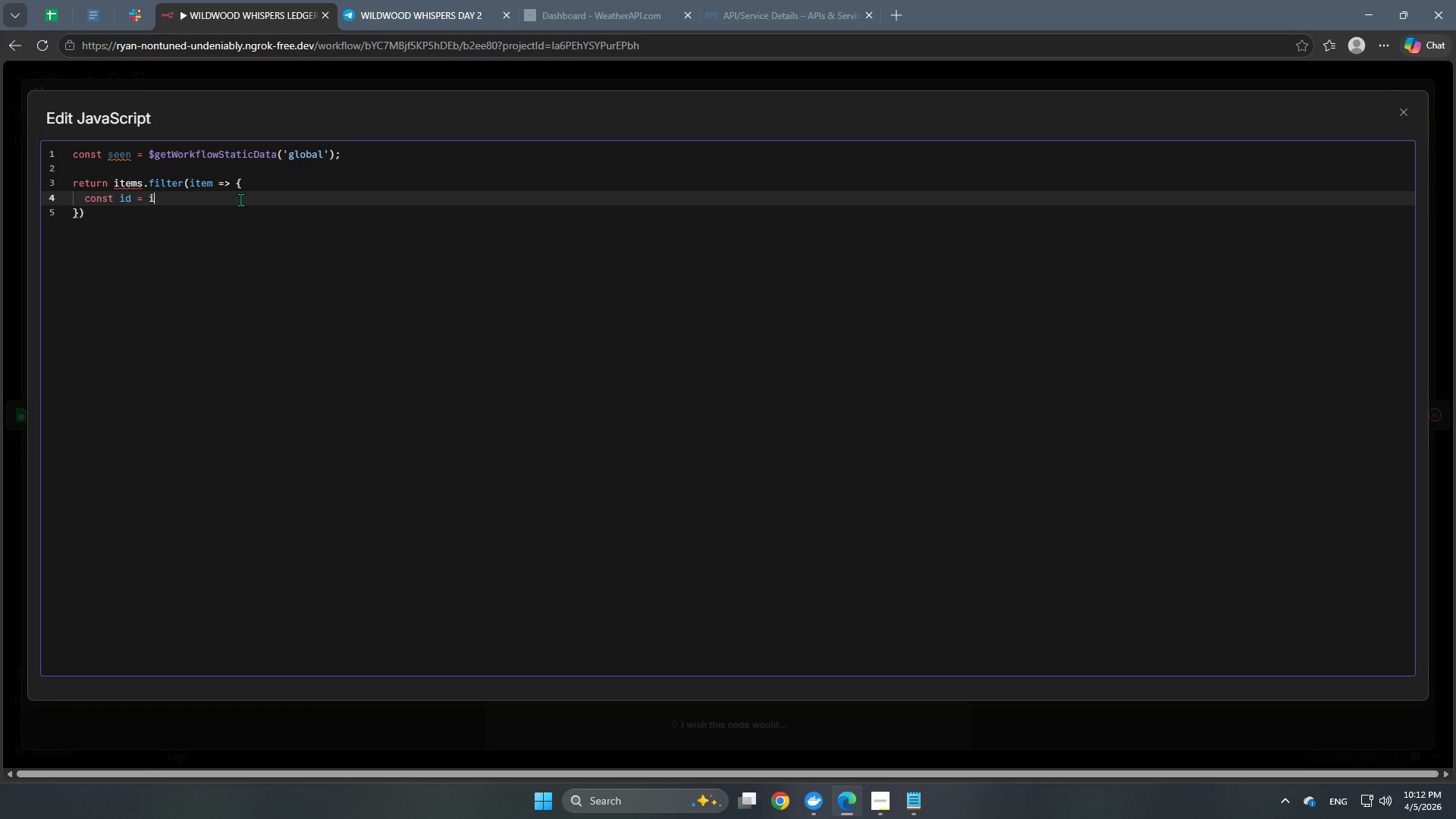 
key(Backspace)
 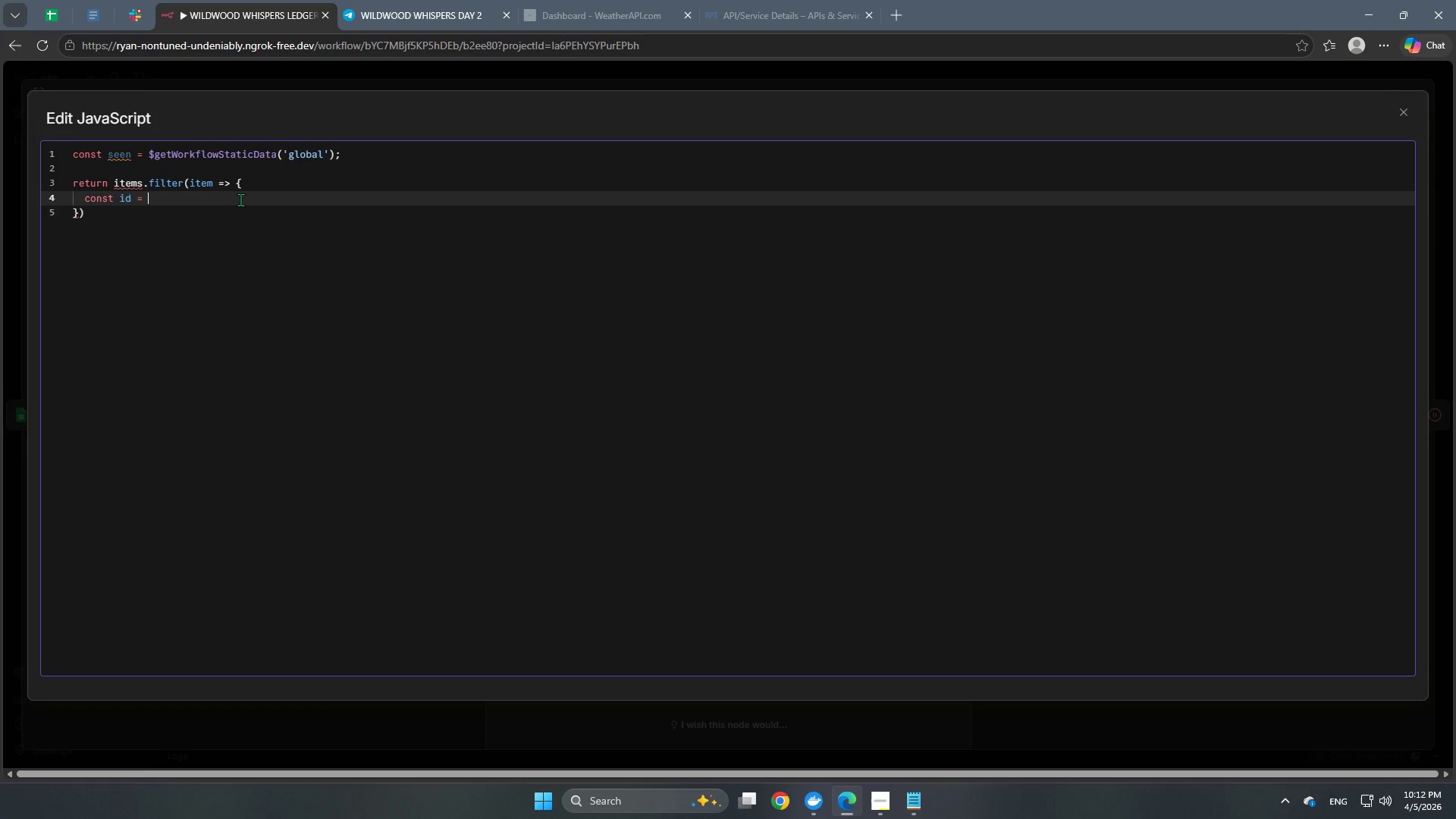 
key(Backspace)
 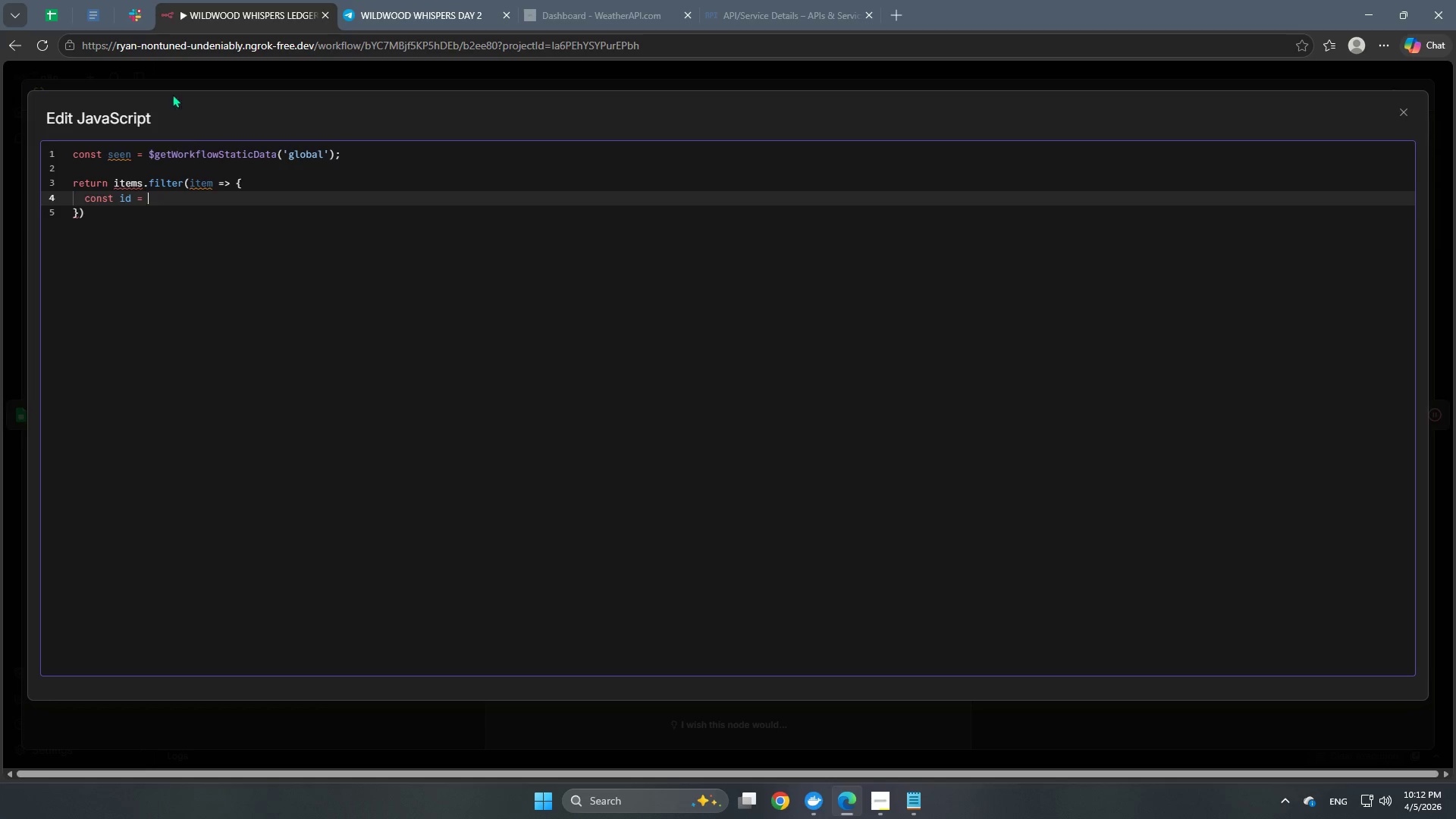 
left_click([164, 73])
 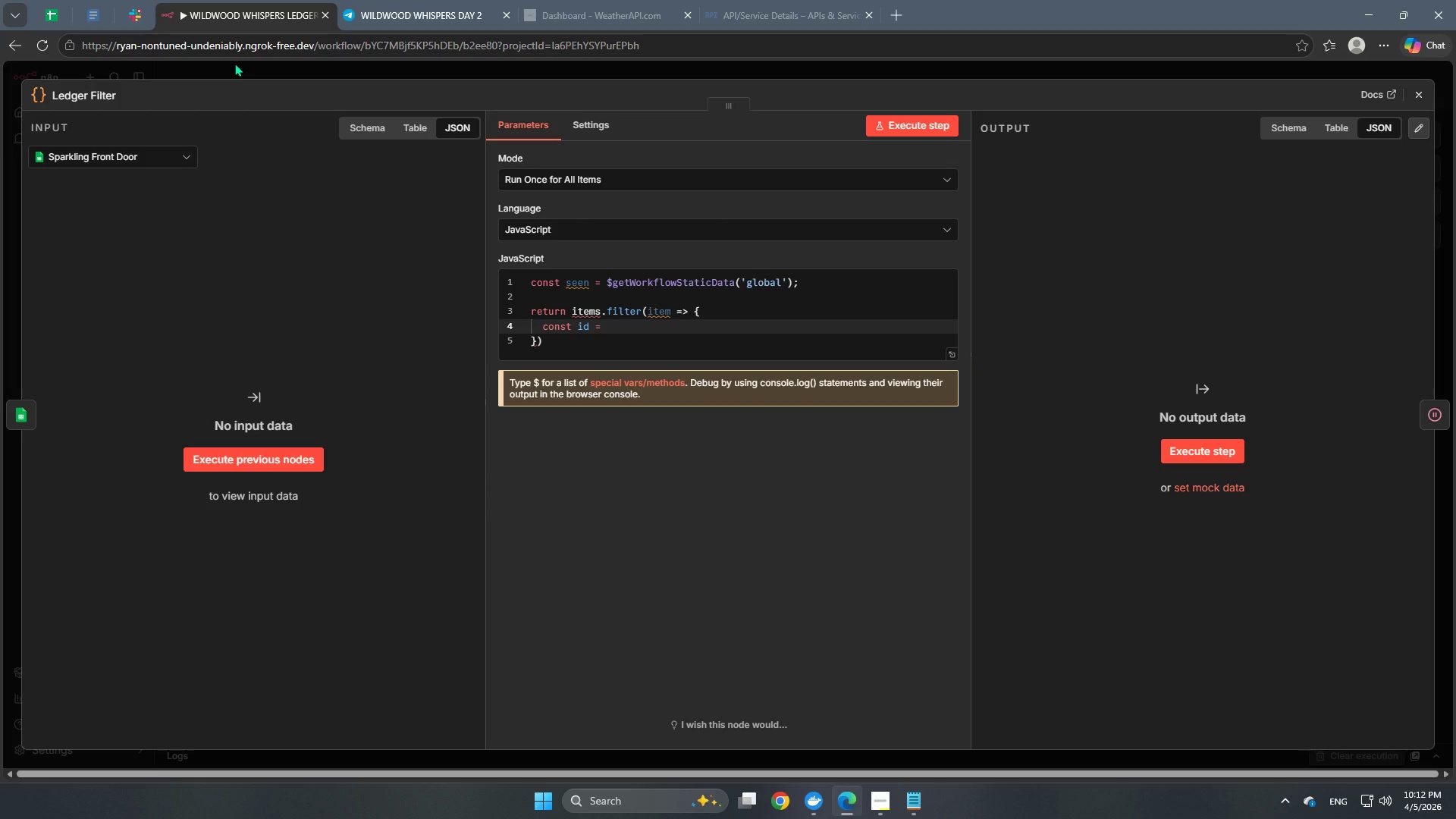 
left_click([234, 64])
 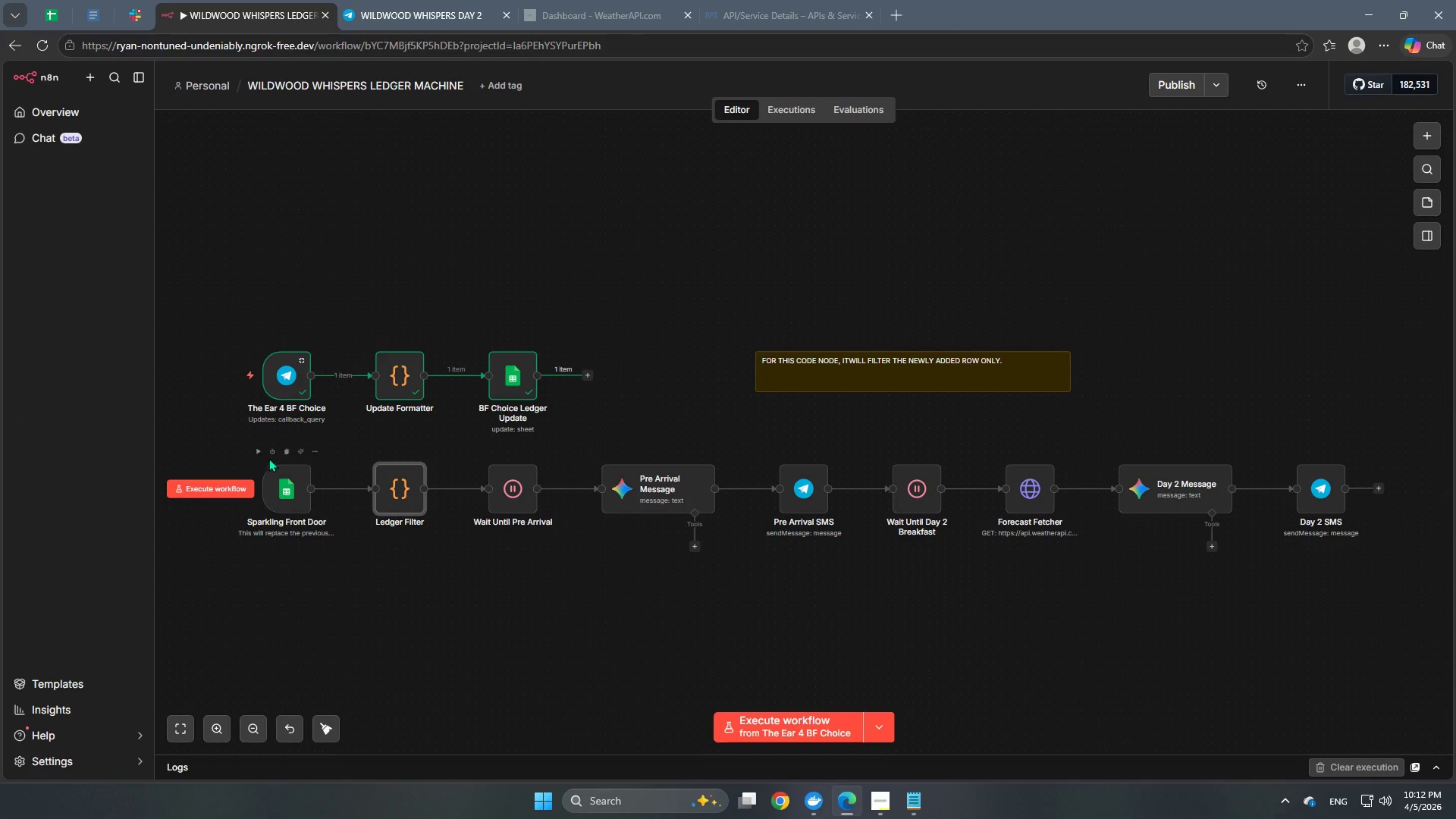 
left_click([255, 449])
 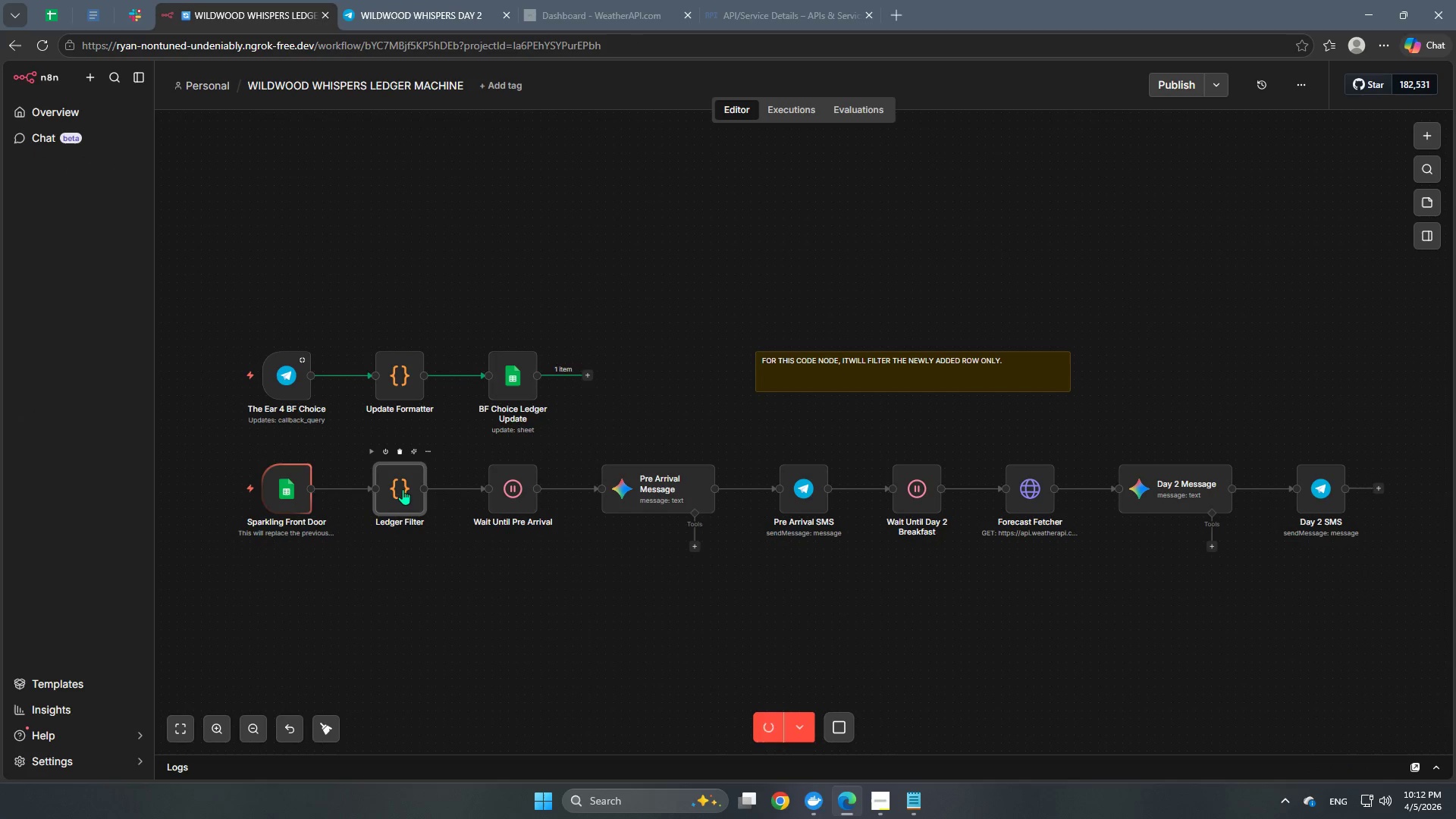 
double_click([403, 489])
 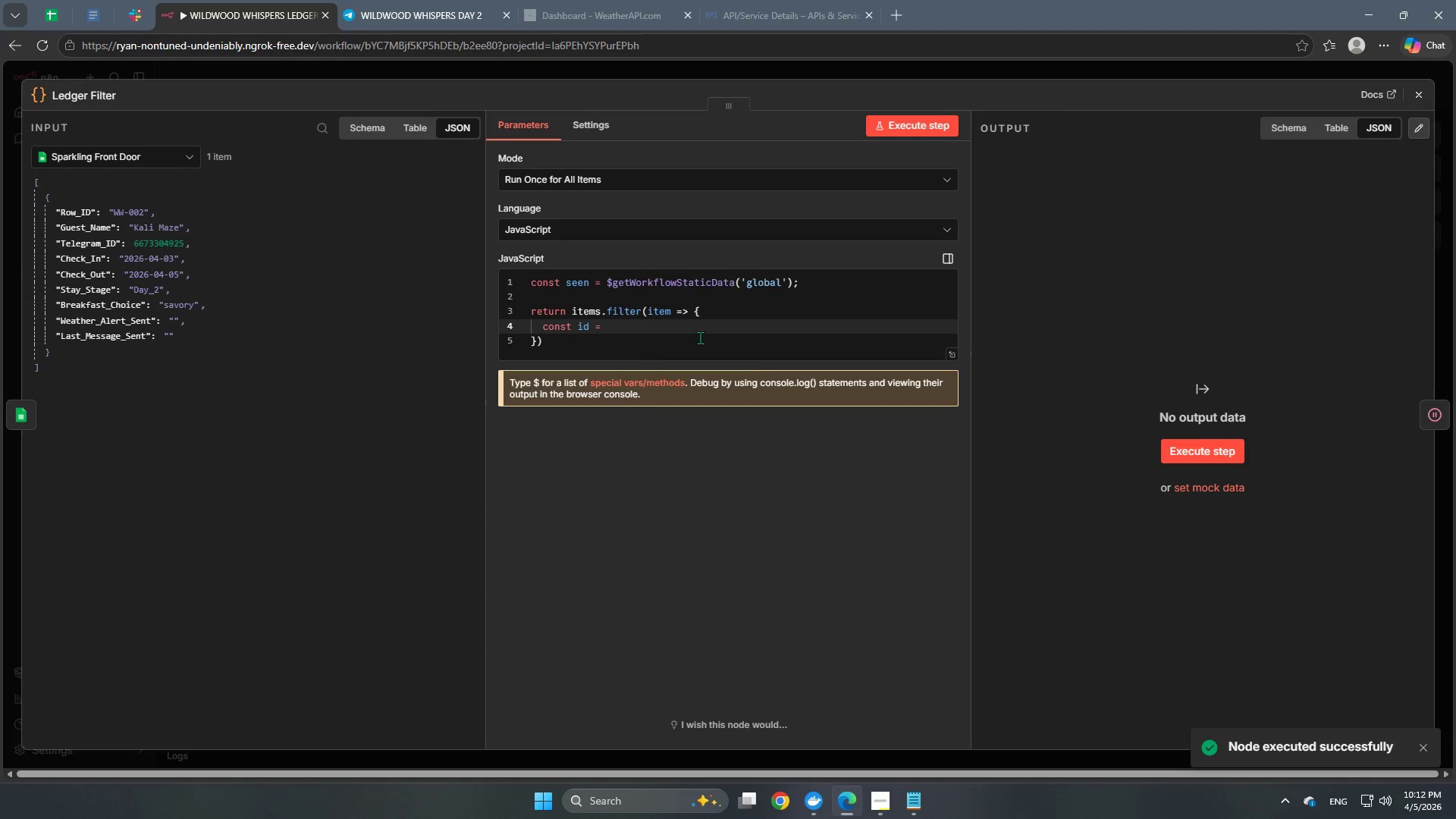 
left_click([679, 325])
 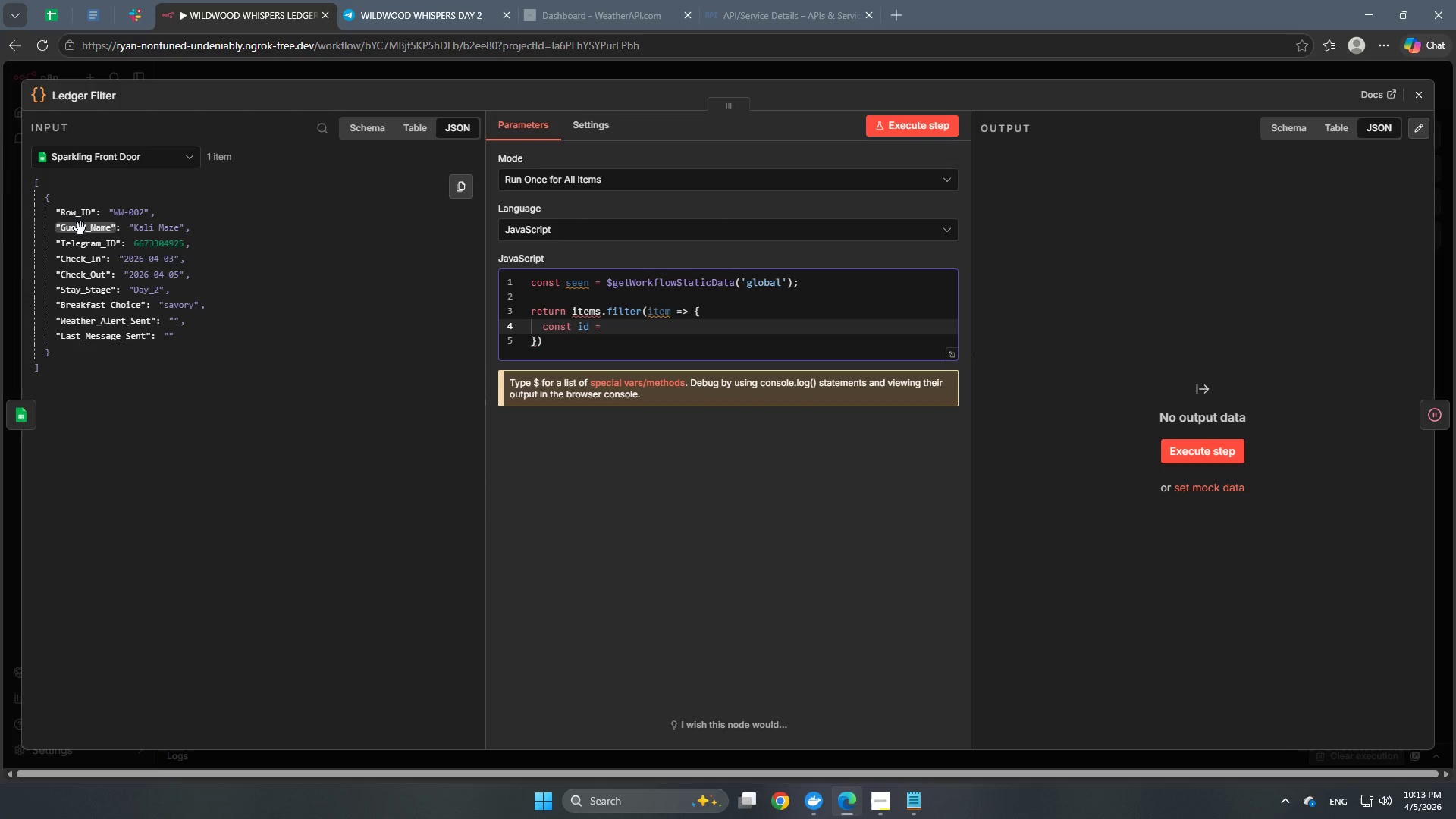 
wait(5.77)
 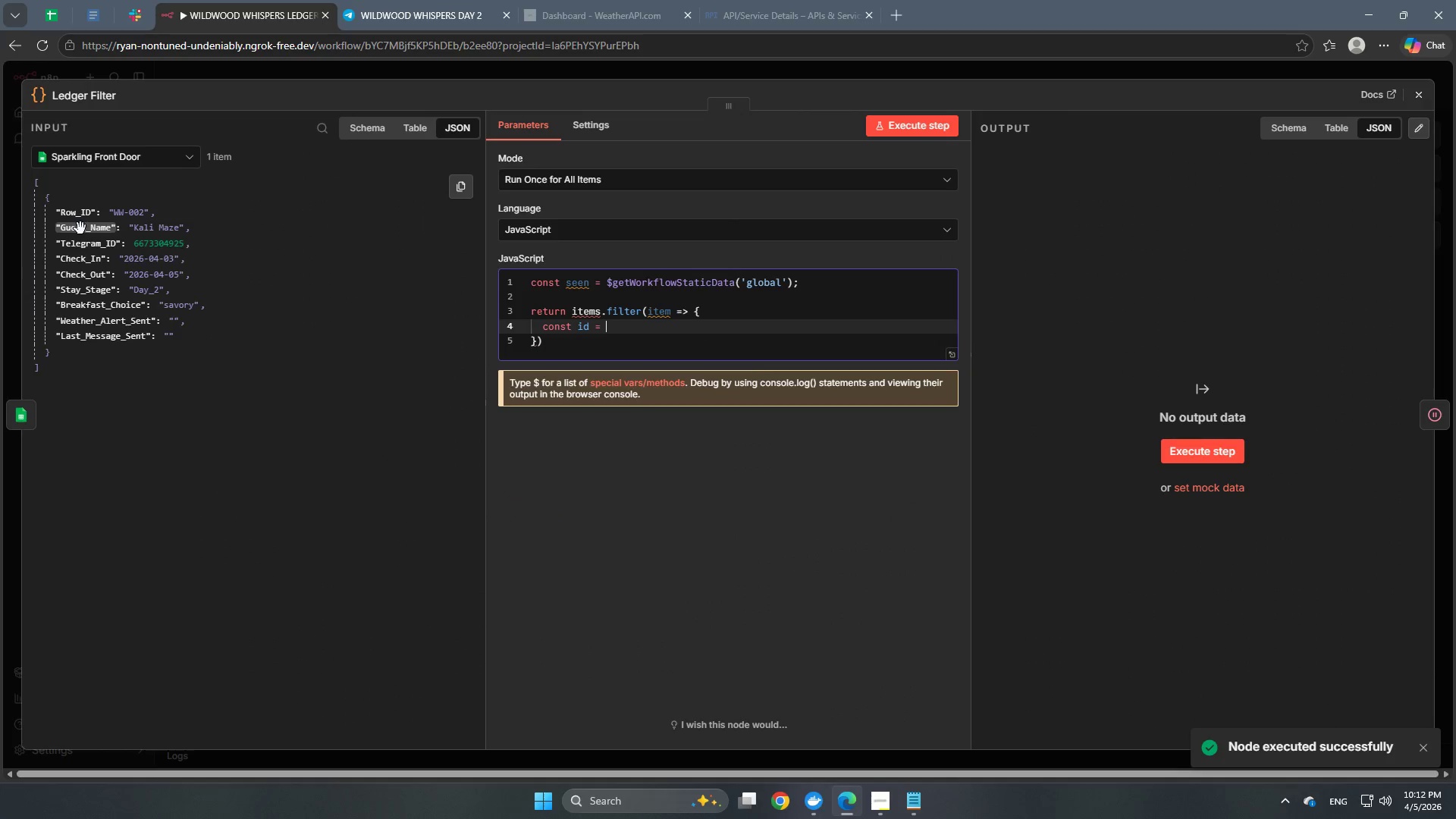 
left_click_drag(start_coordinate=[82, 228], to_coordinate=[620, 331])
 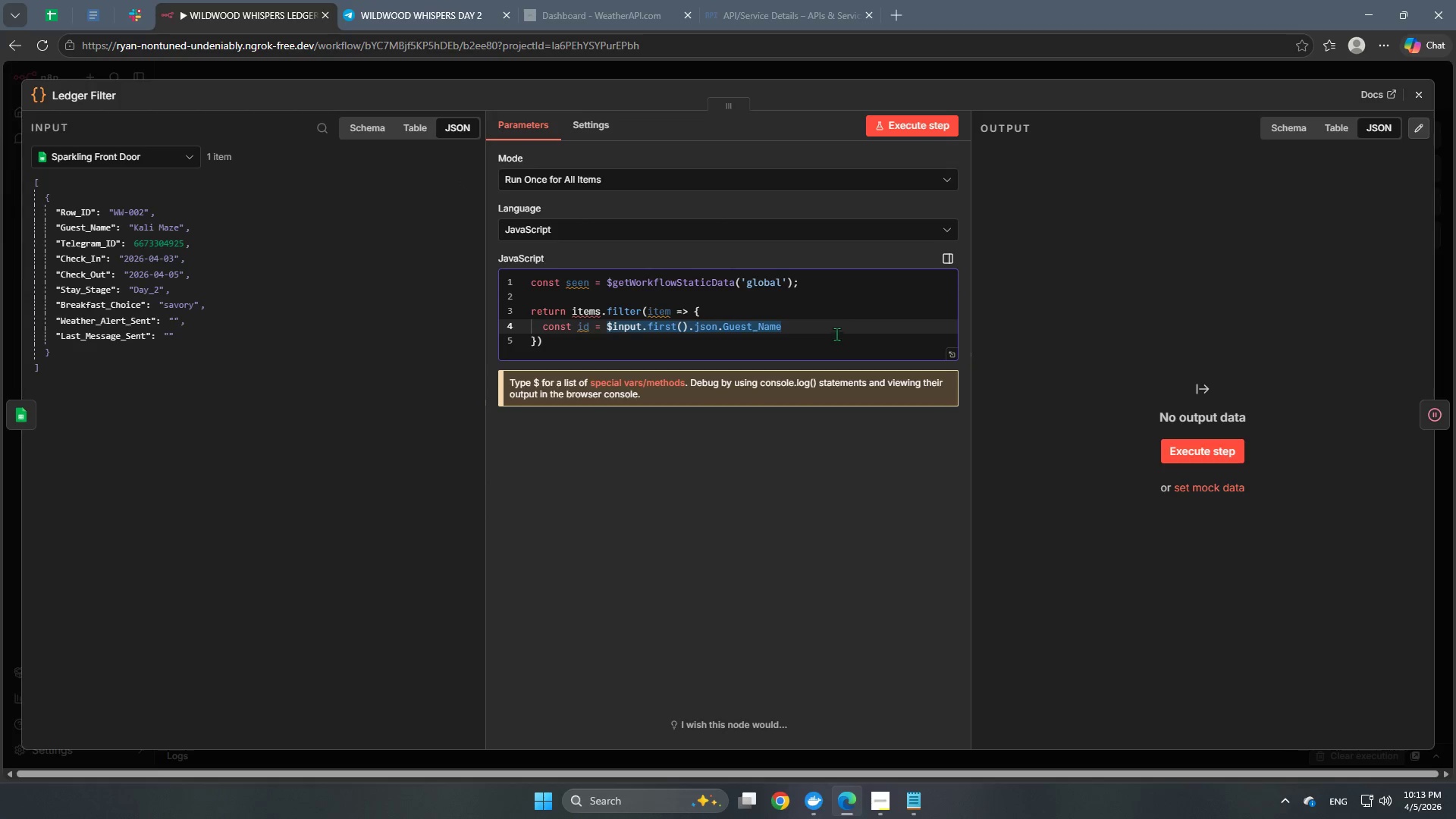 
left_click([830, 325])
 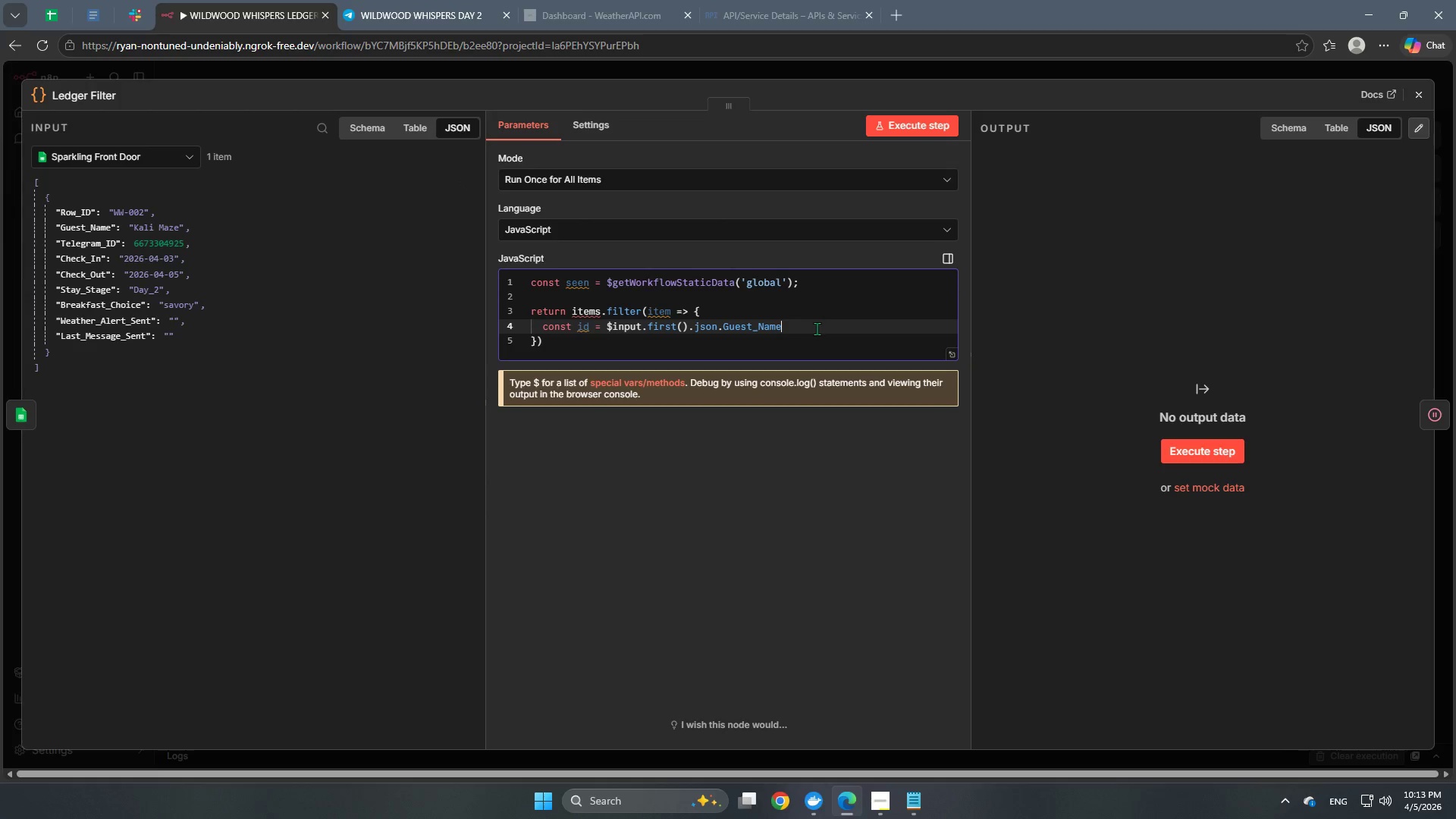 
left_click([817, 328])
 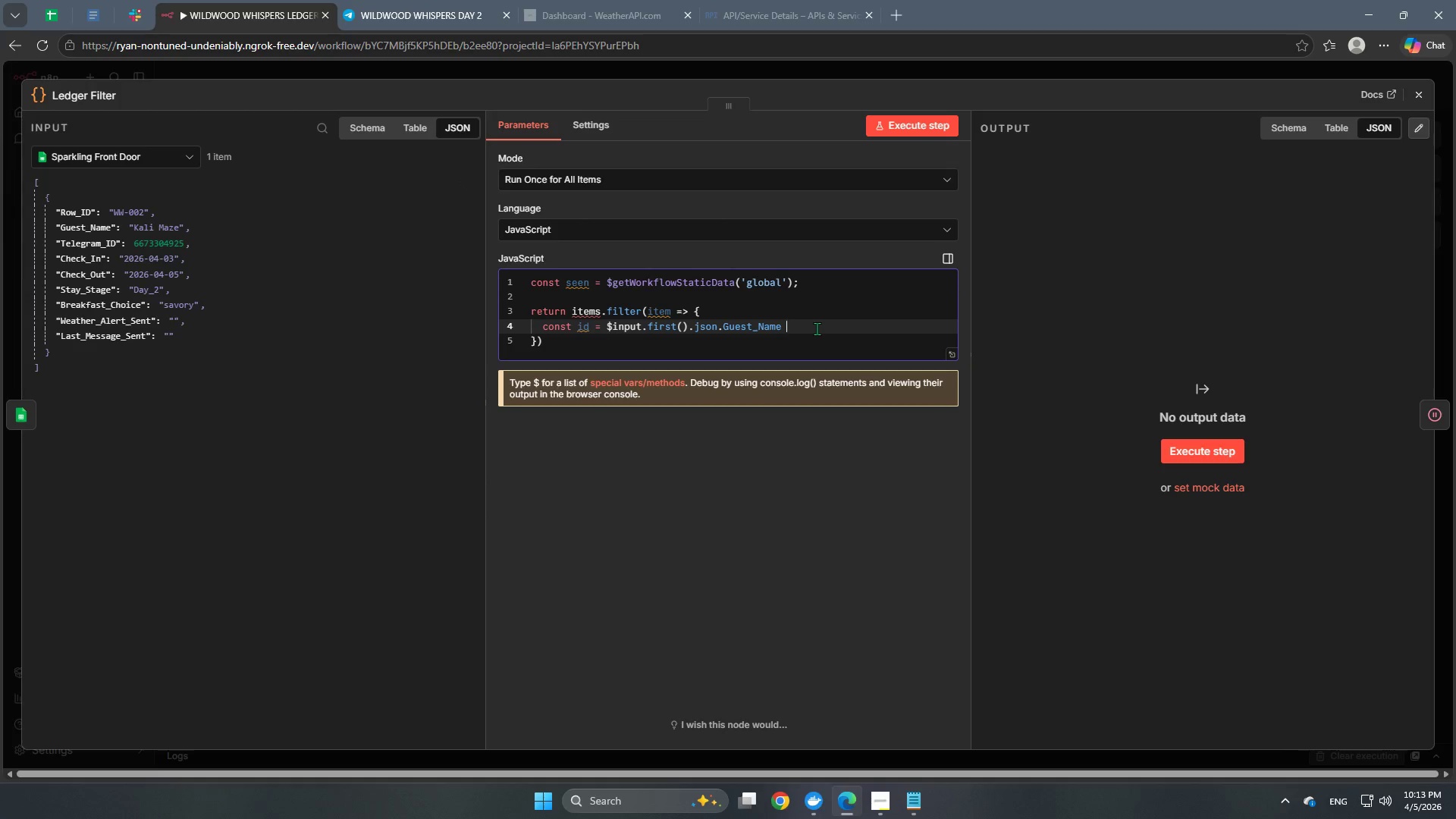 
key(Space)
 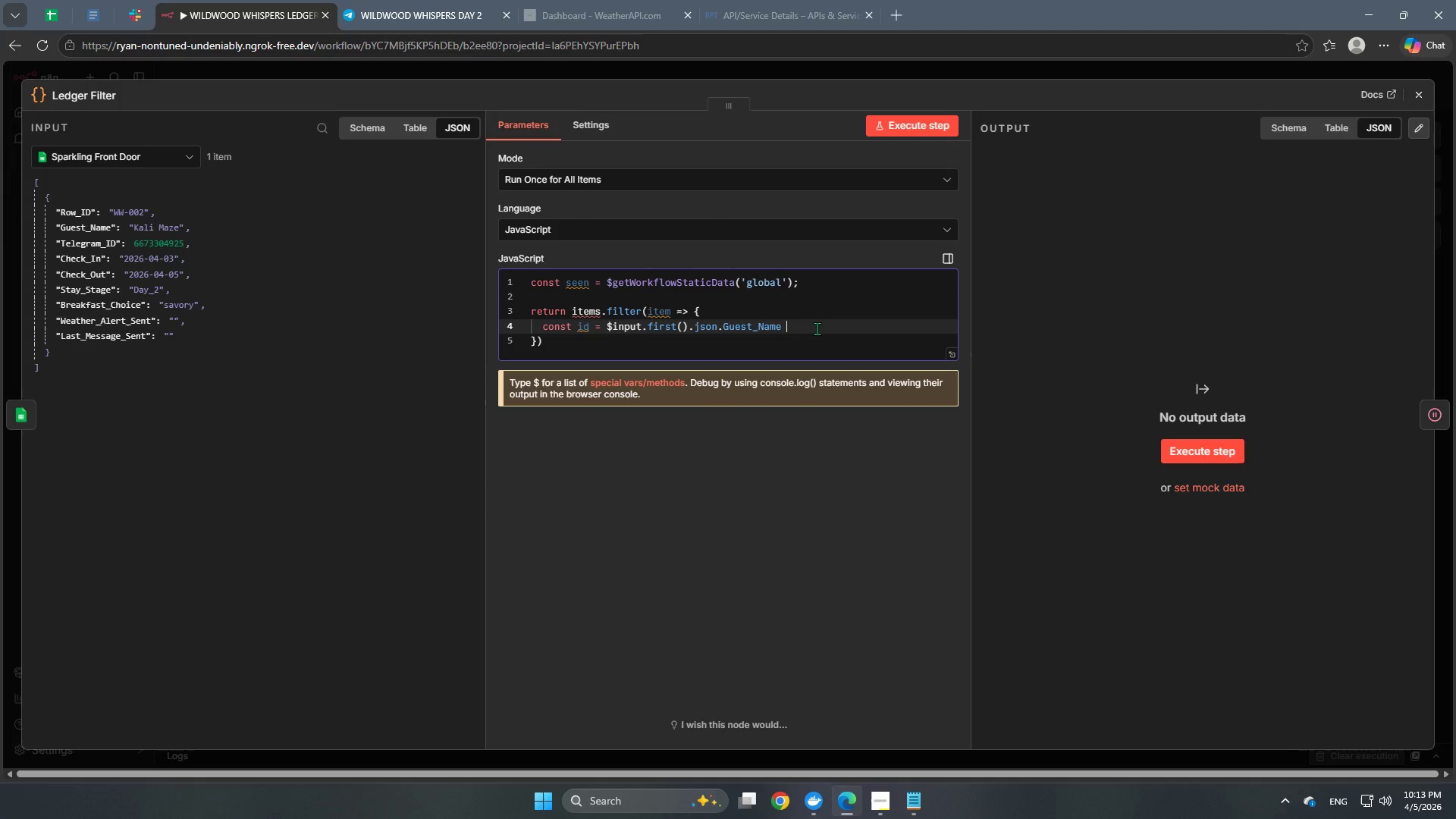 
key(NumpadAdd)
 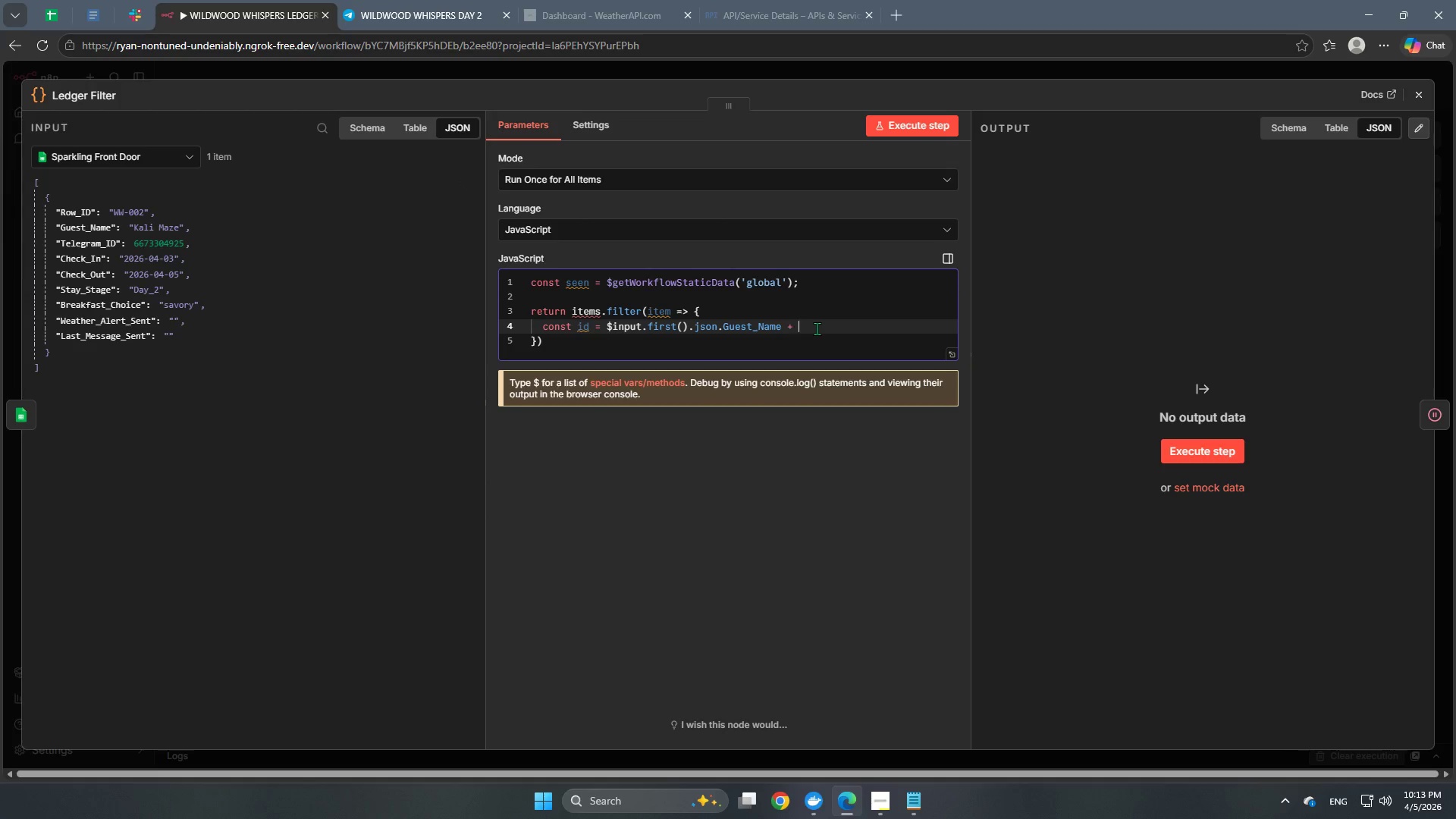 
key(Space)
 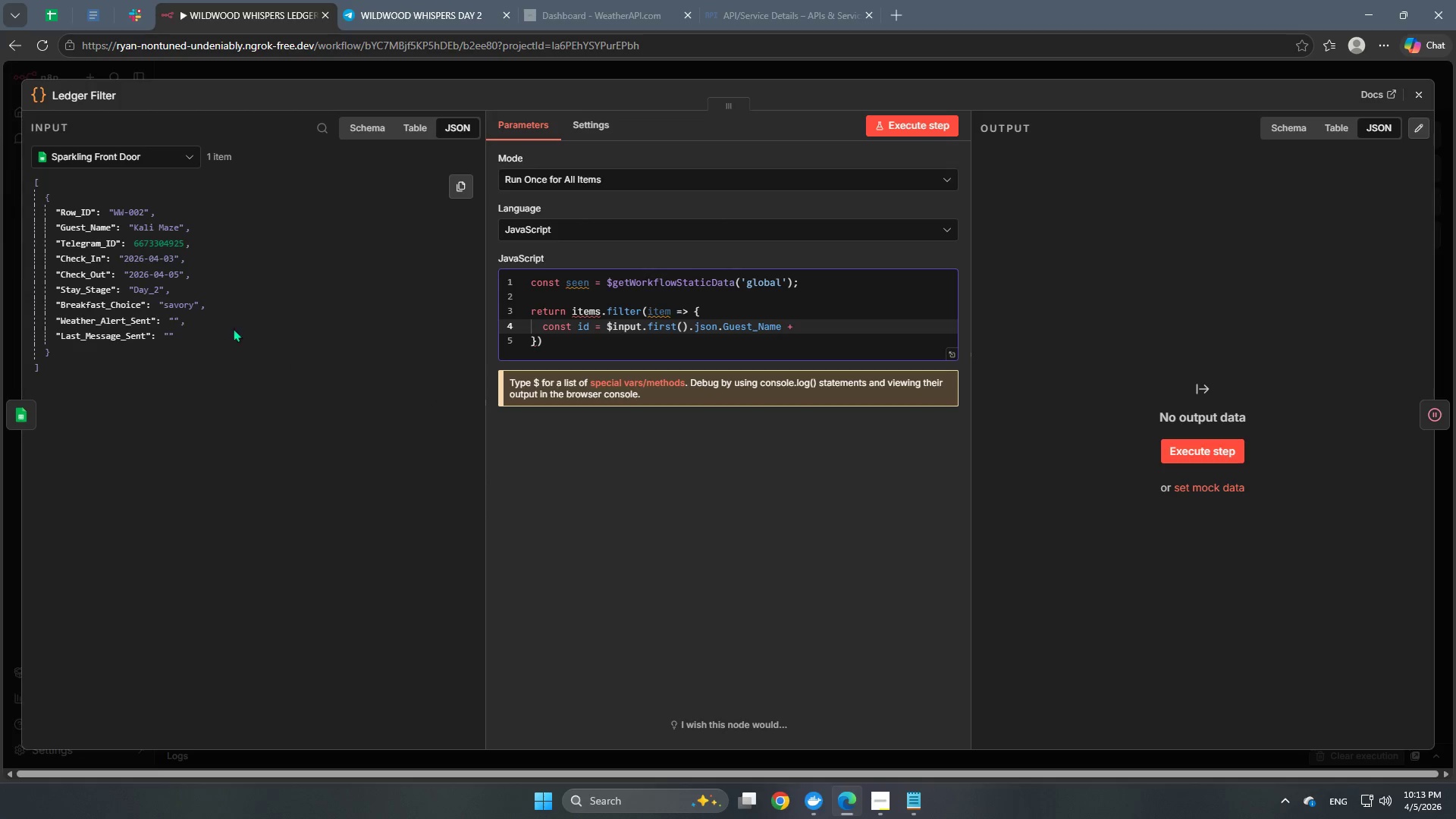 
left_click_drag(start_coordinate=[80, 262], to_coordinate=[891, 332])
 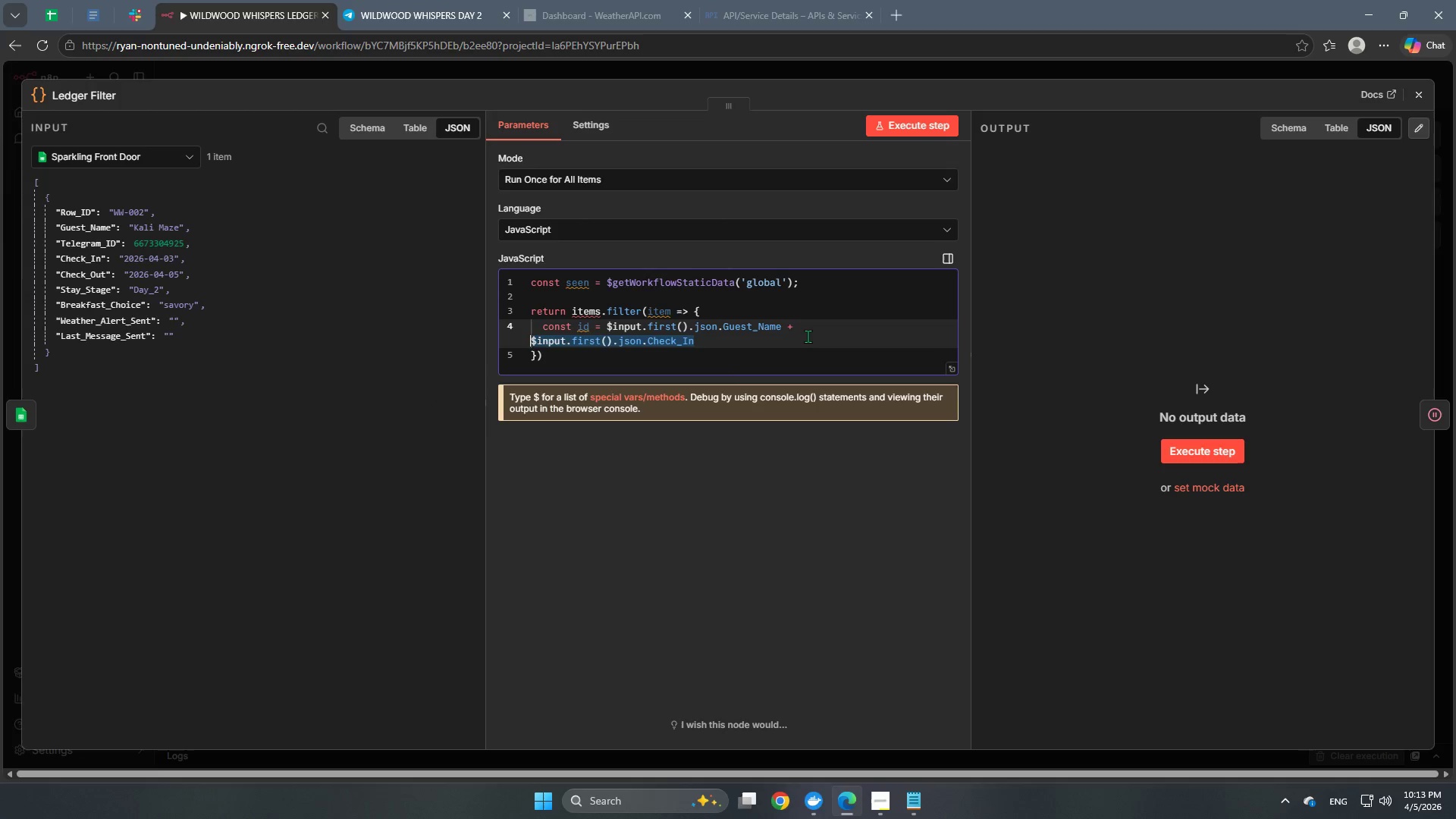 
left_click([801, 338])
 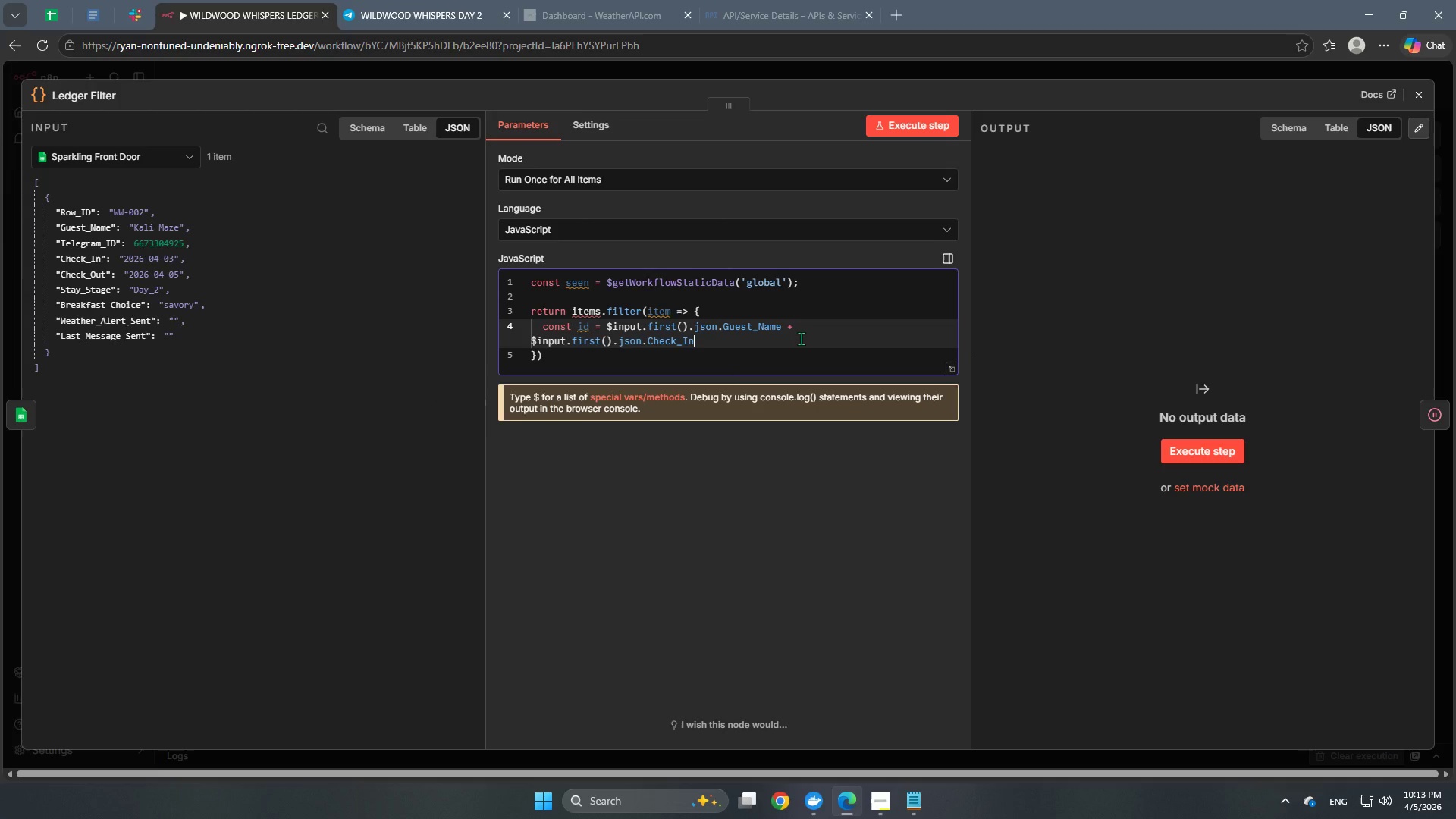 
key(Semicolon)
 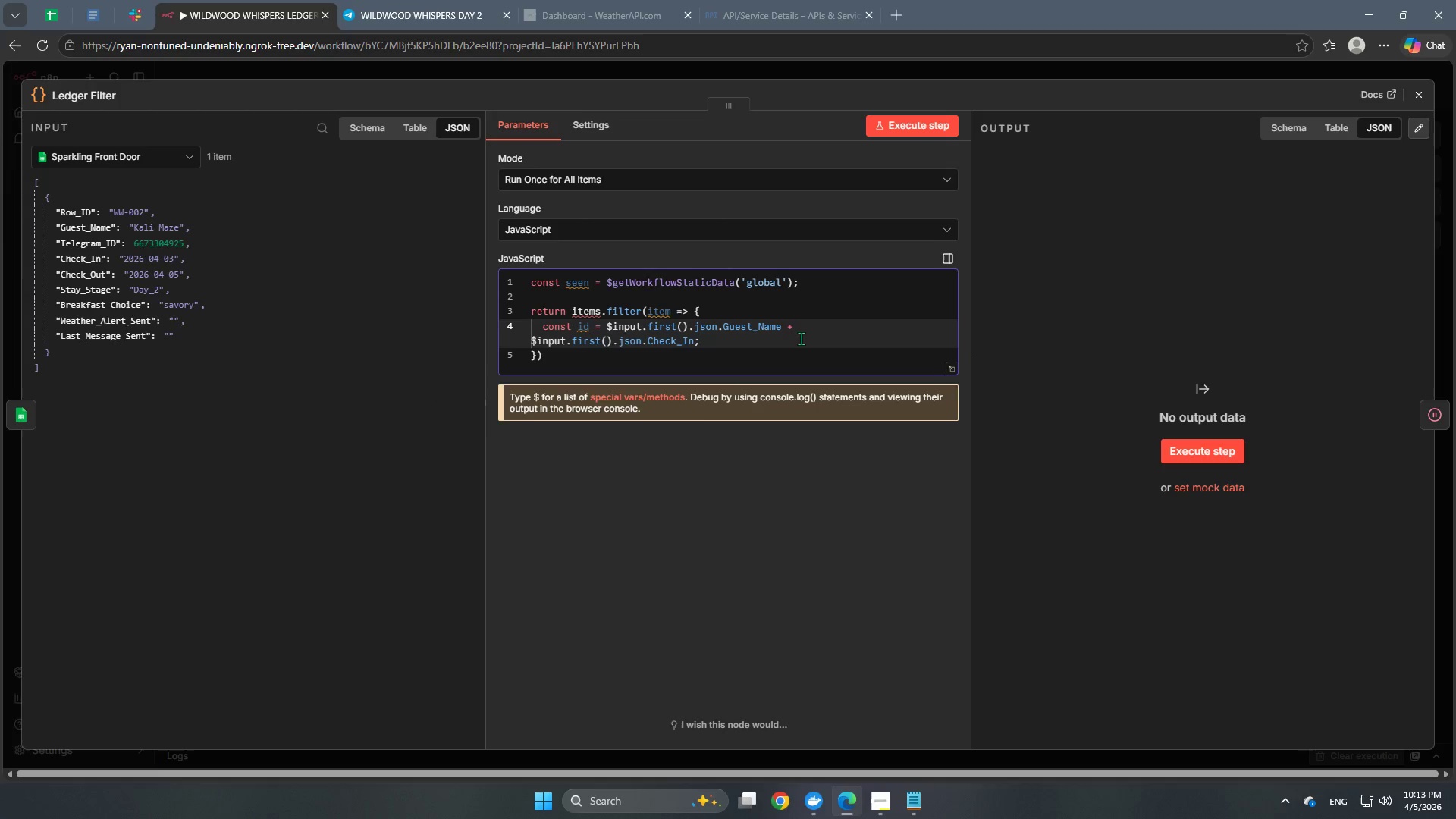 
key(Enter)
 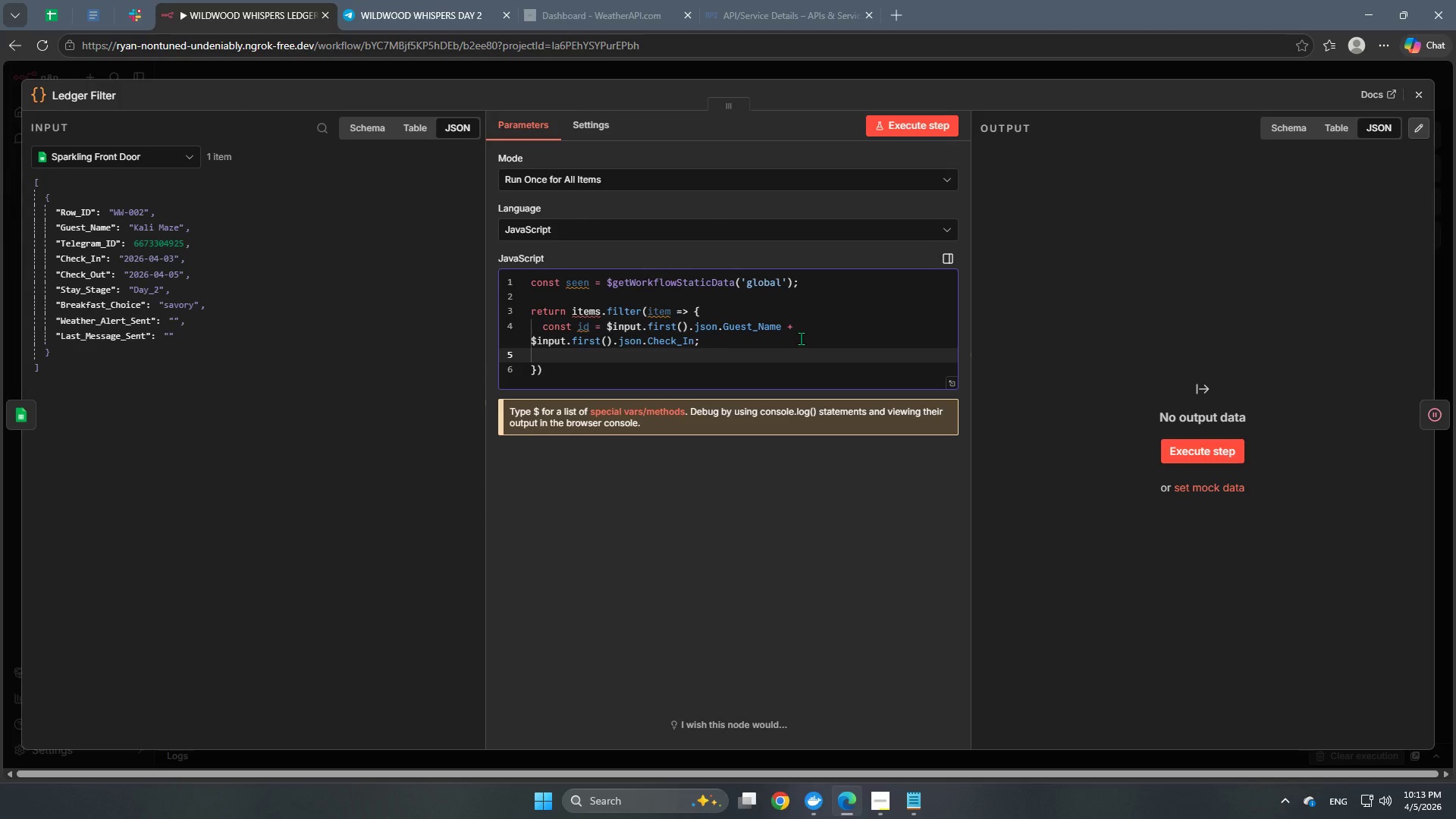 
key(Enter)
 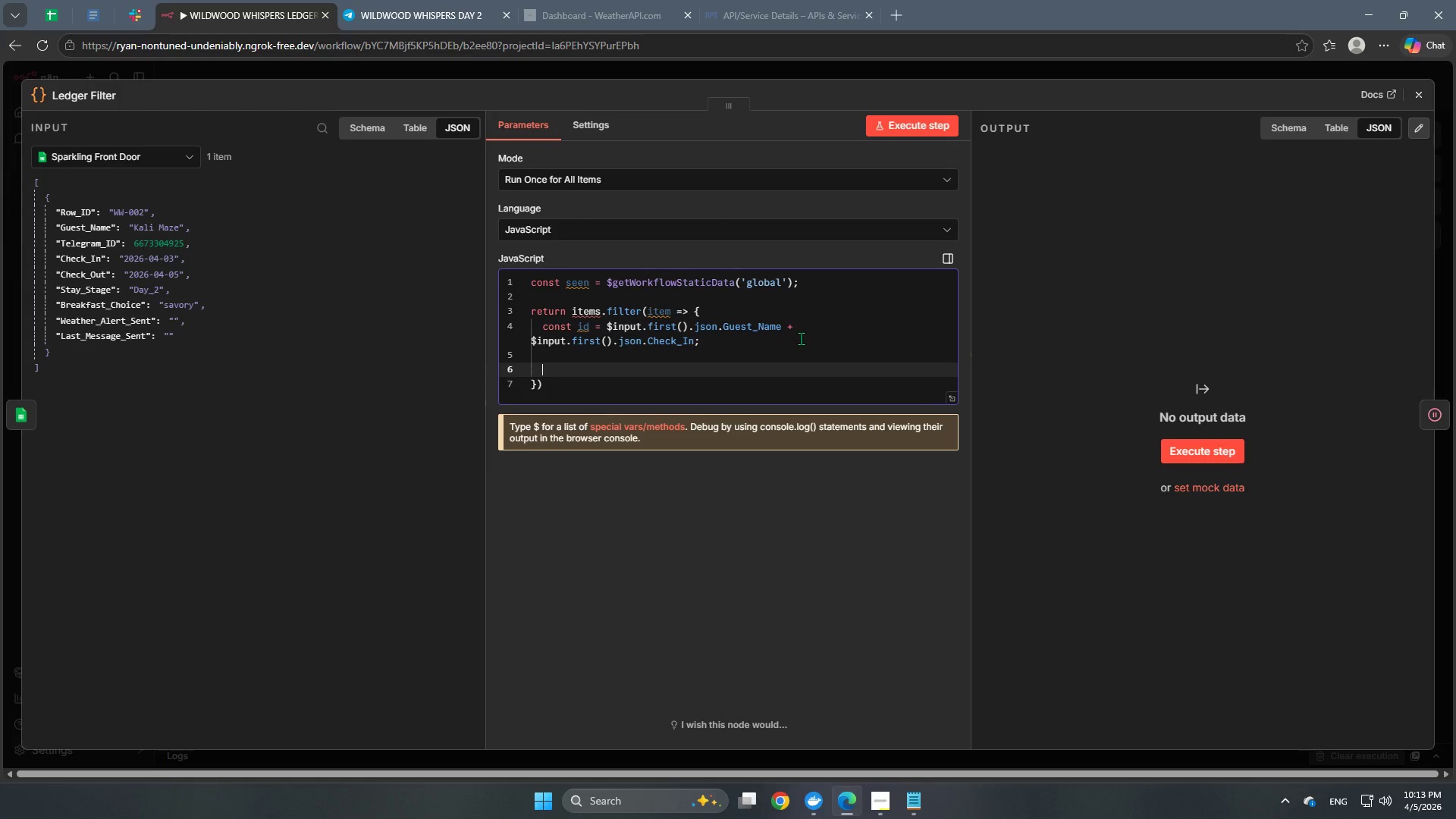 
type(if (seen[id)
 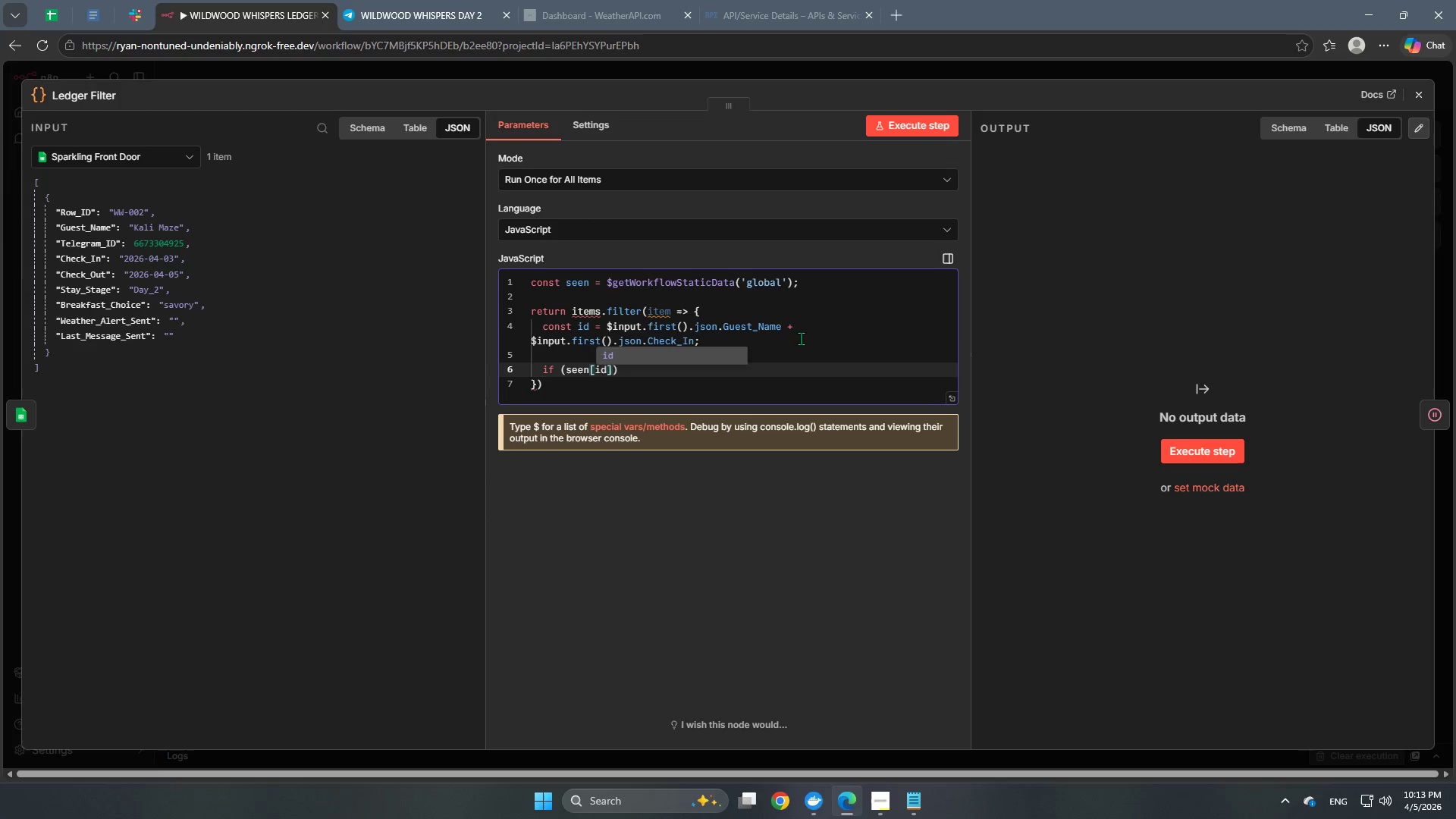 
key(Enter)
 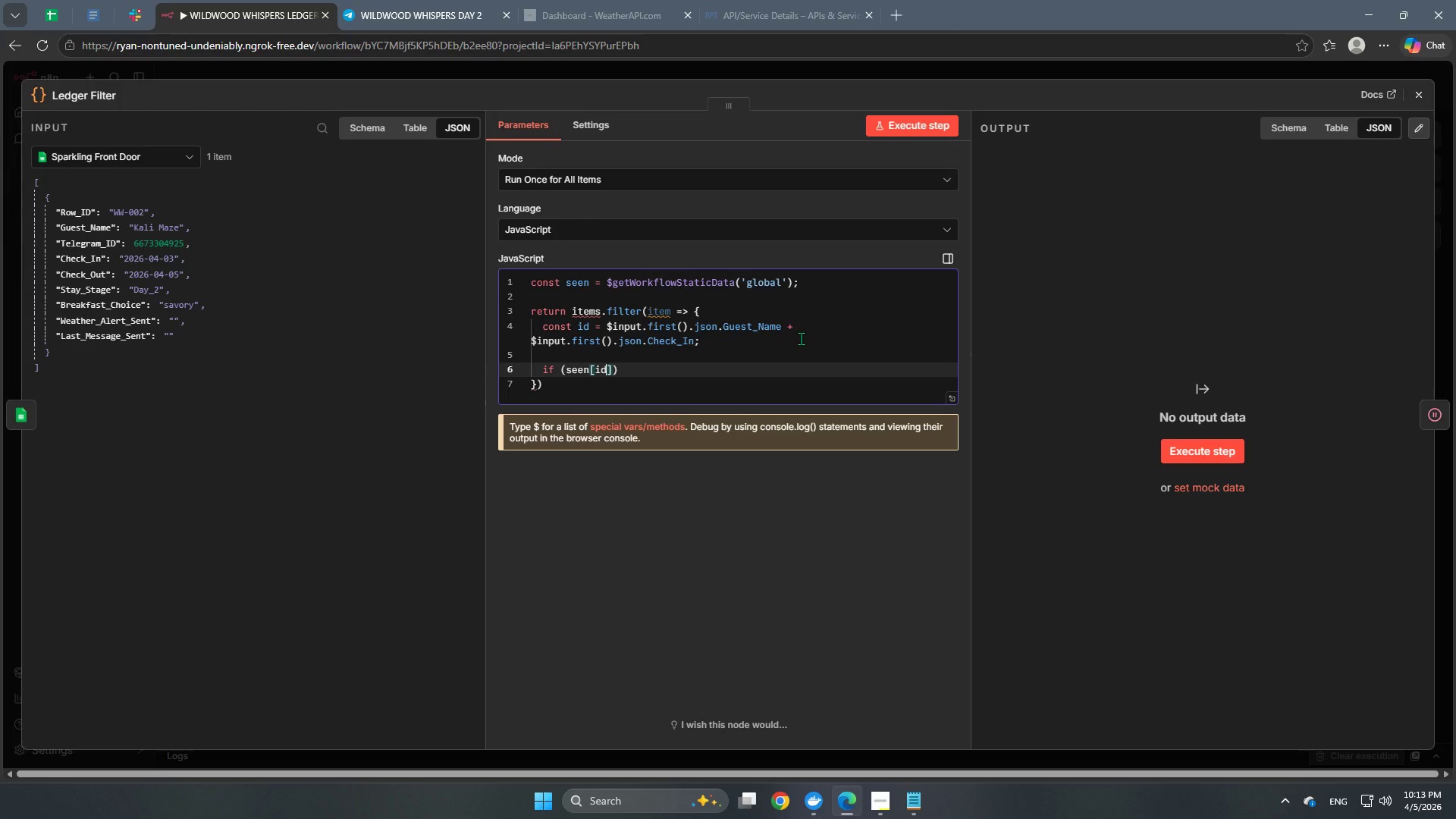 
key(ArrowRight)
 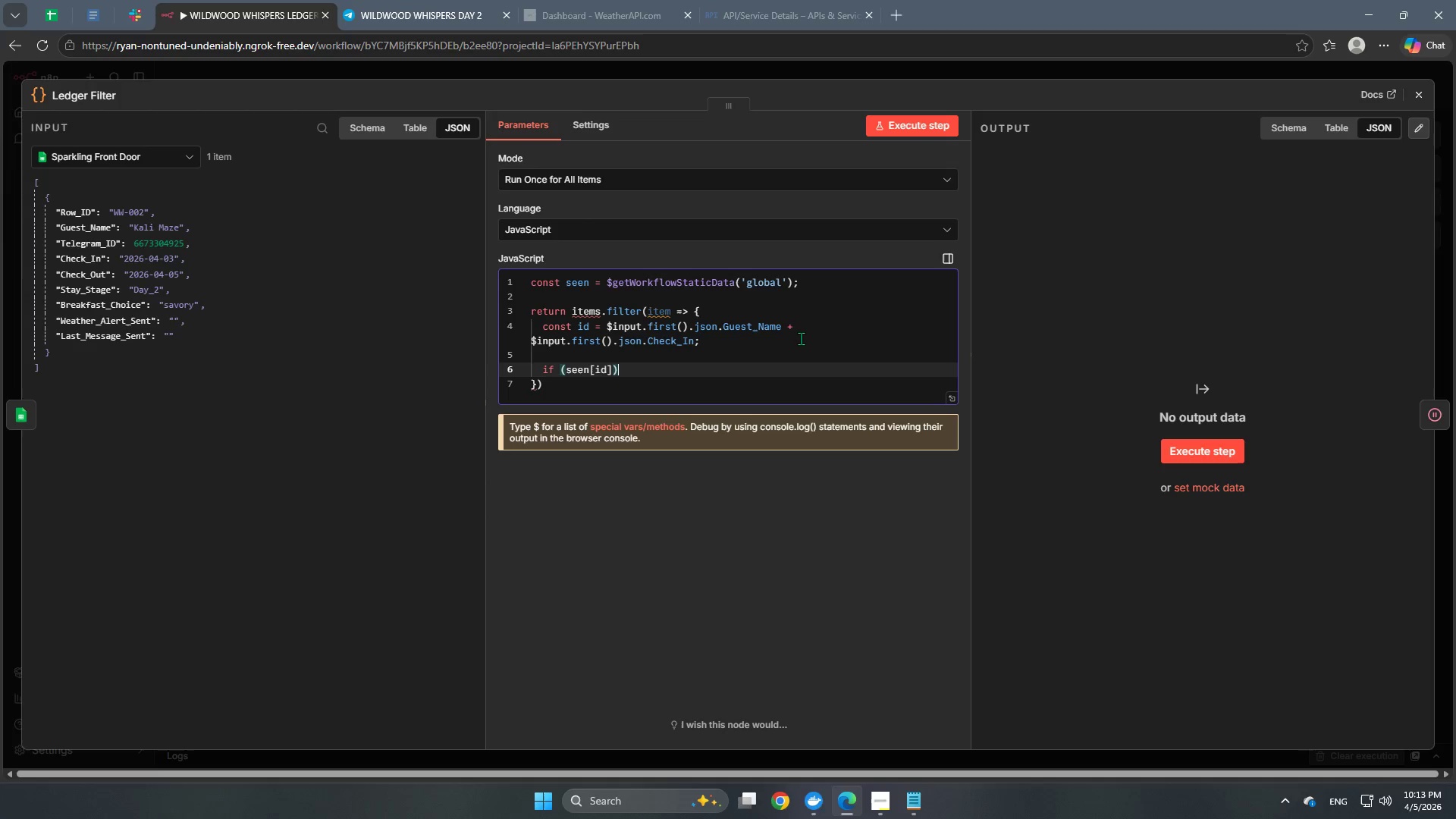 
key(ArrowRight)
 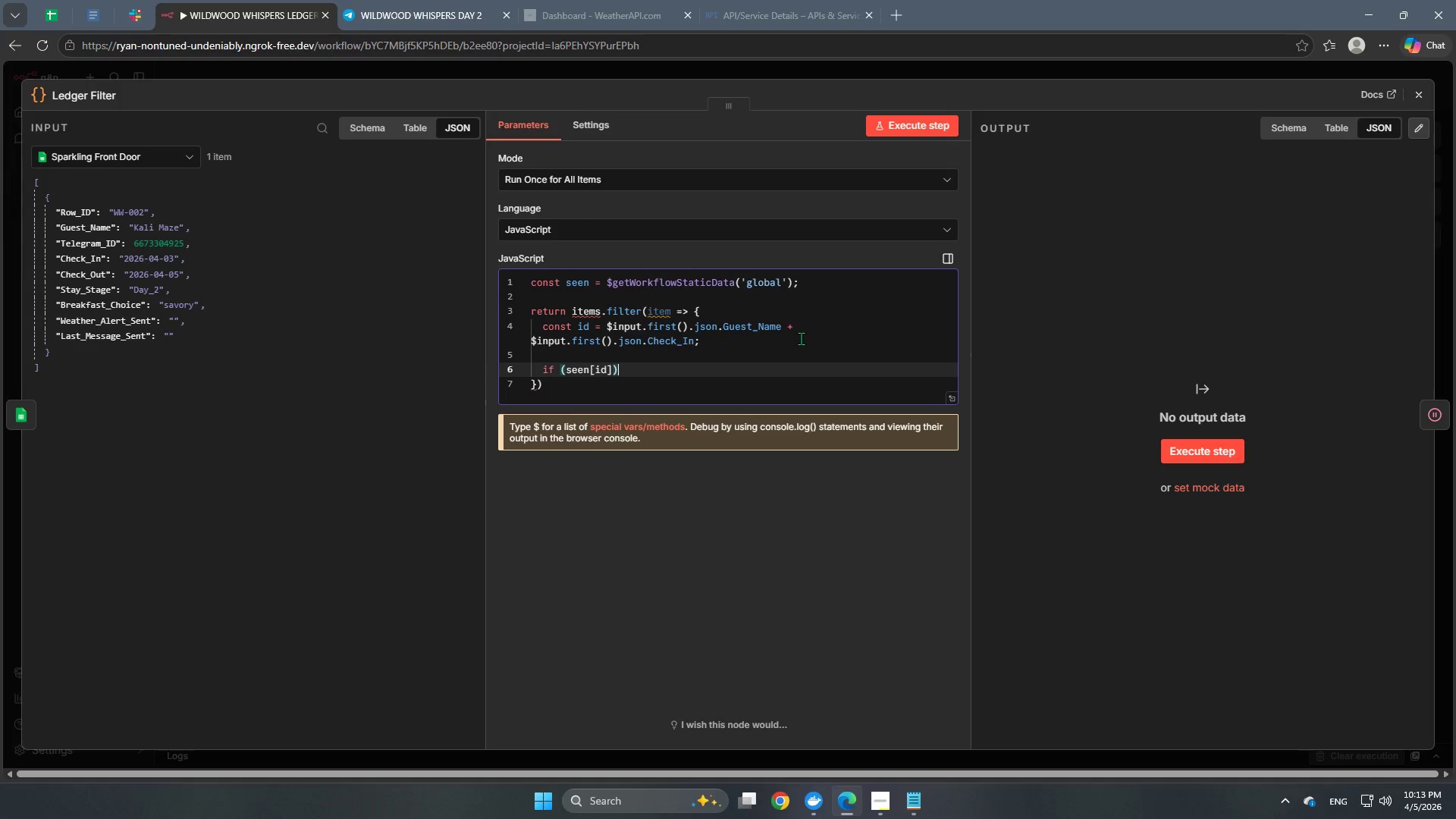 
type( return false;)
 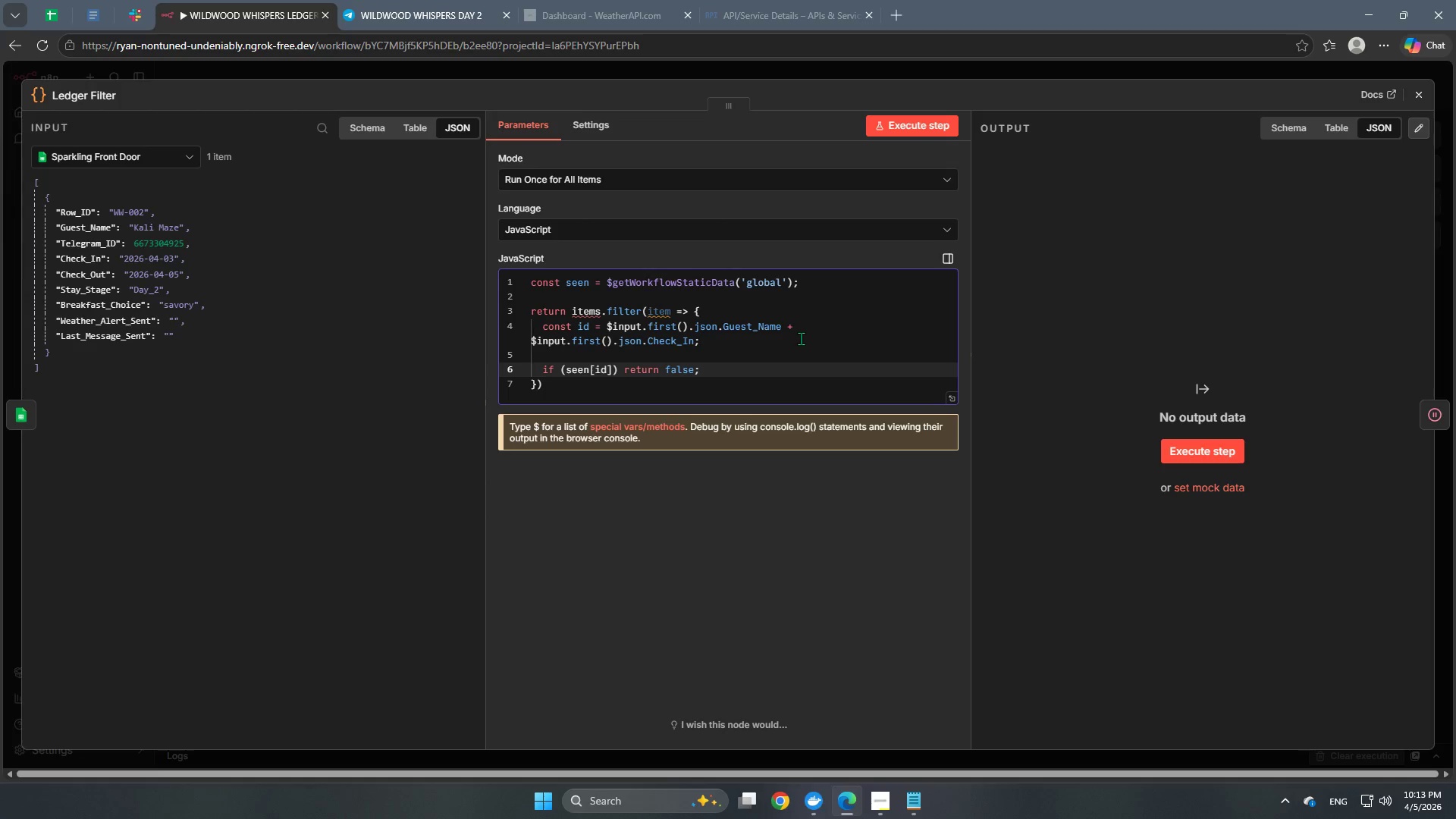 
key(Enter)
 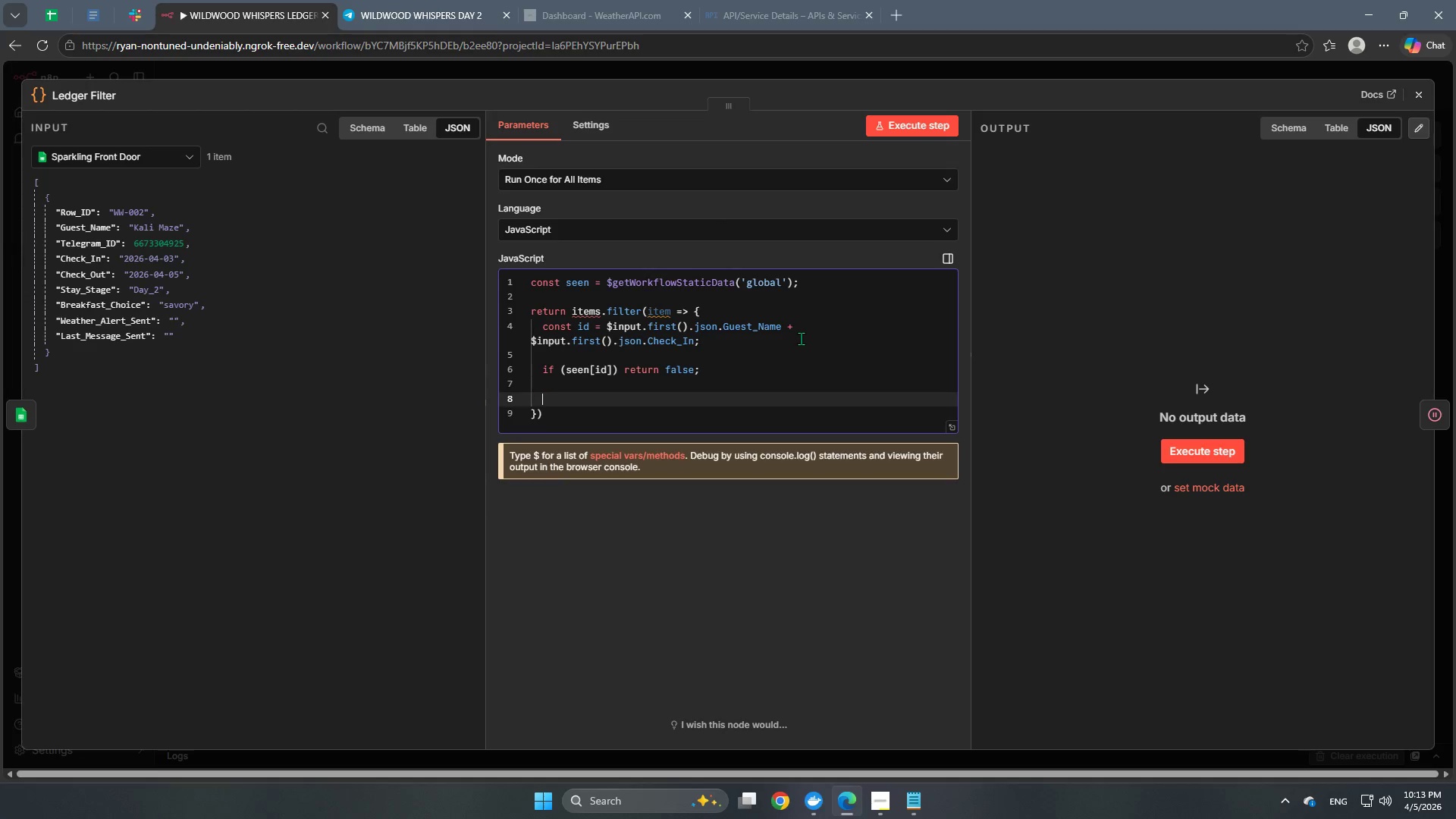 
key(Enter)
 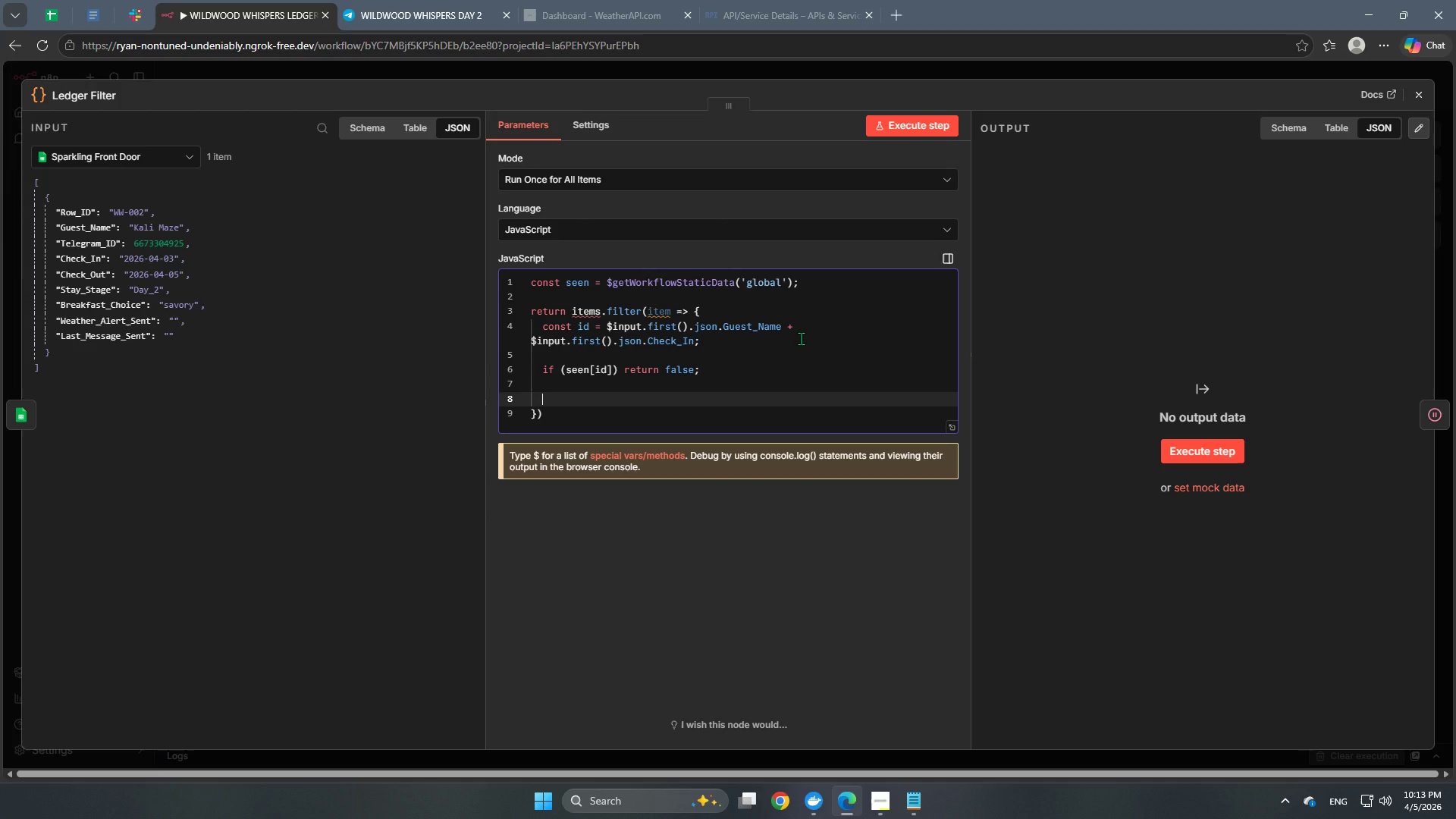 
type(seen[i)
 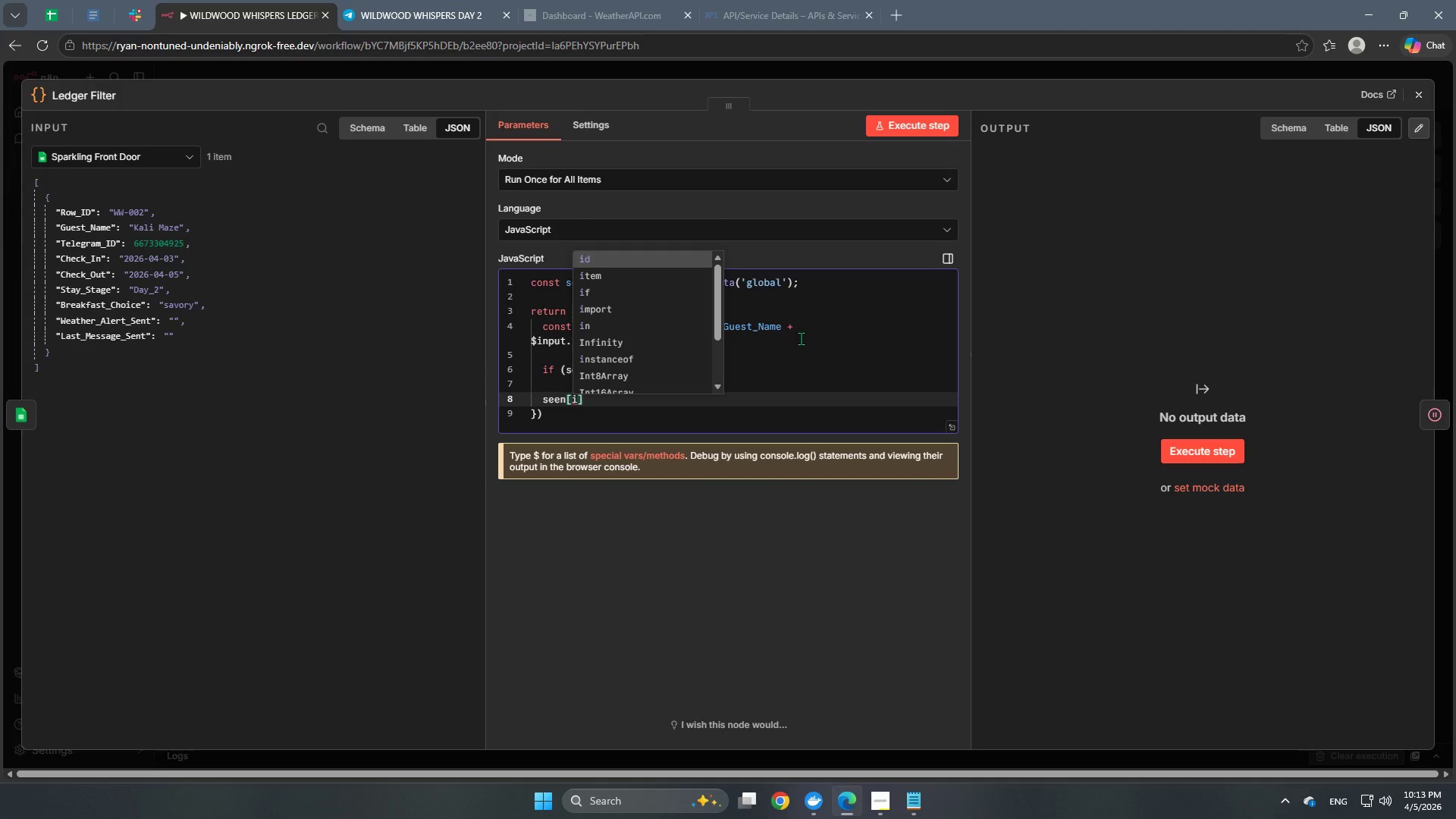 
key(Enter)
 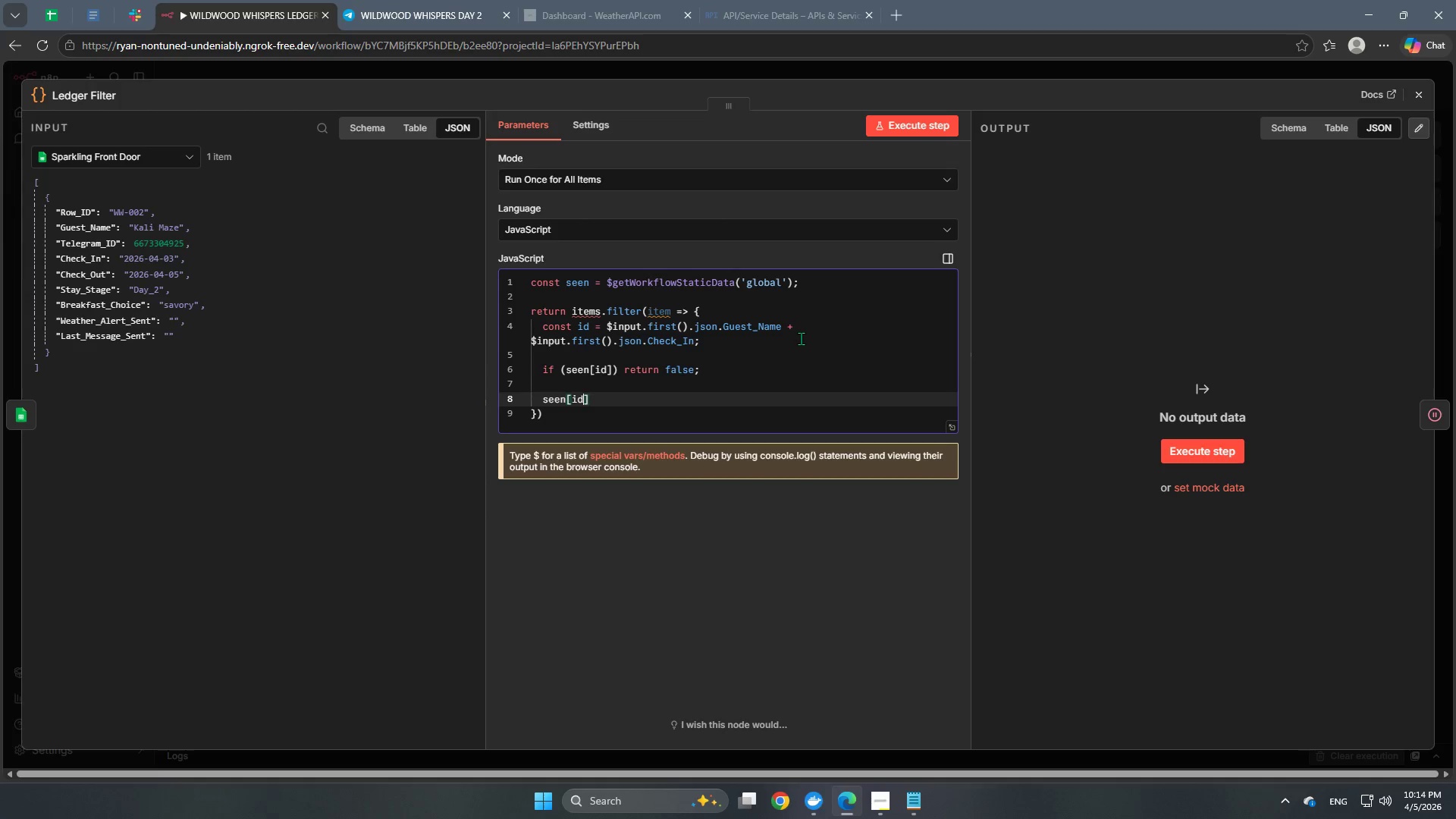 
key(ArrowRight)
 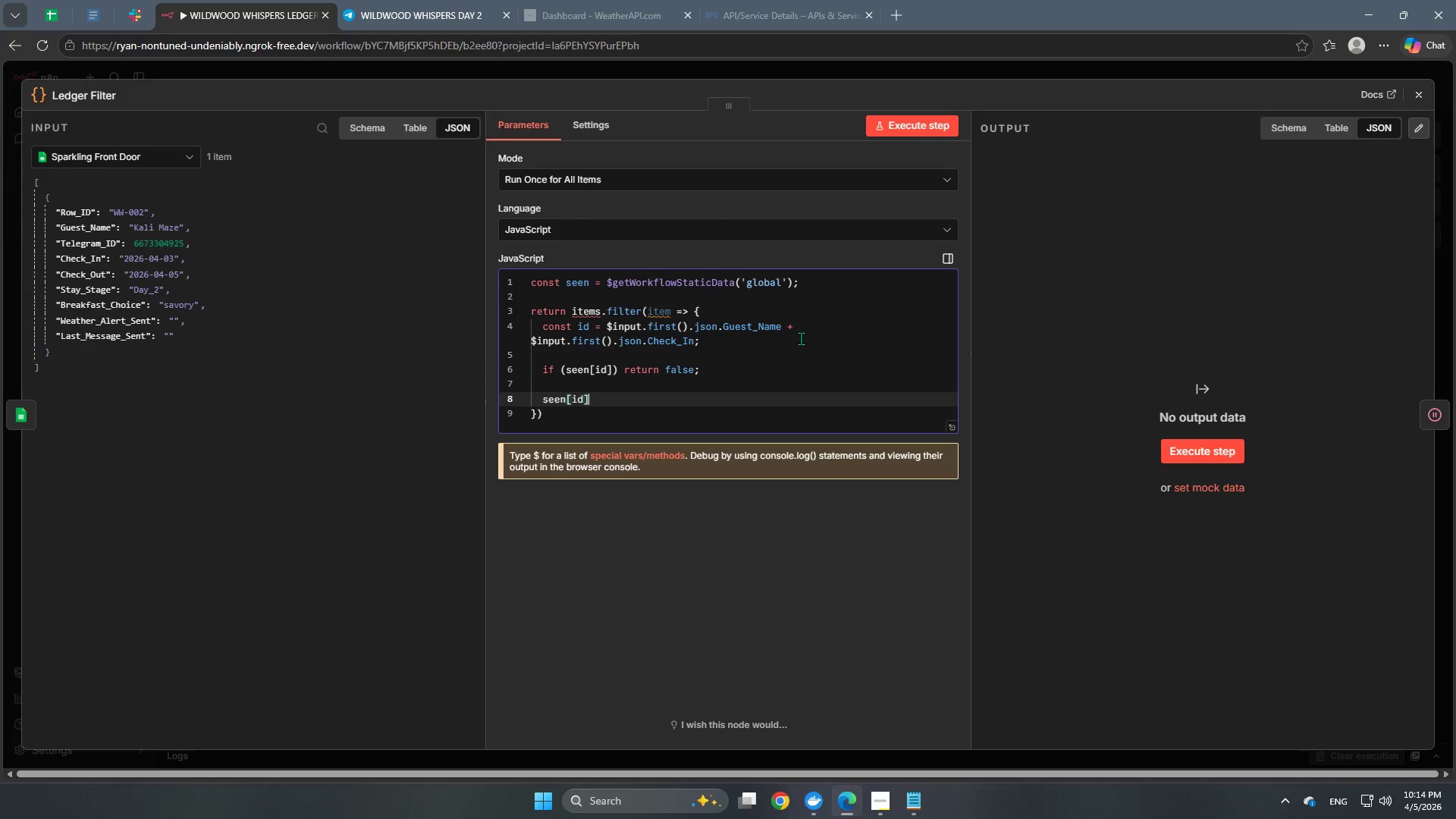 
key(ArrowRight)
 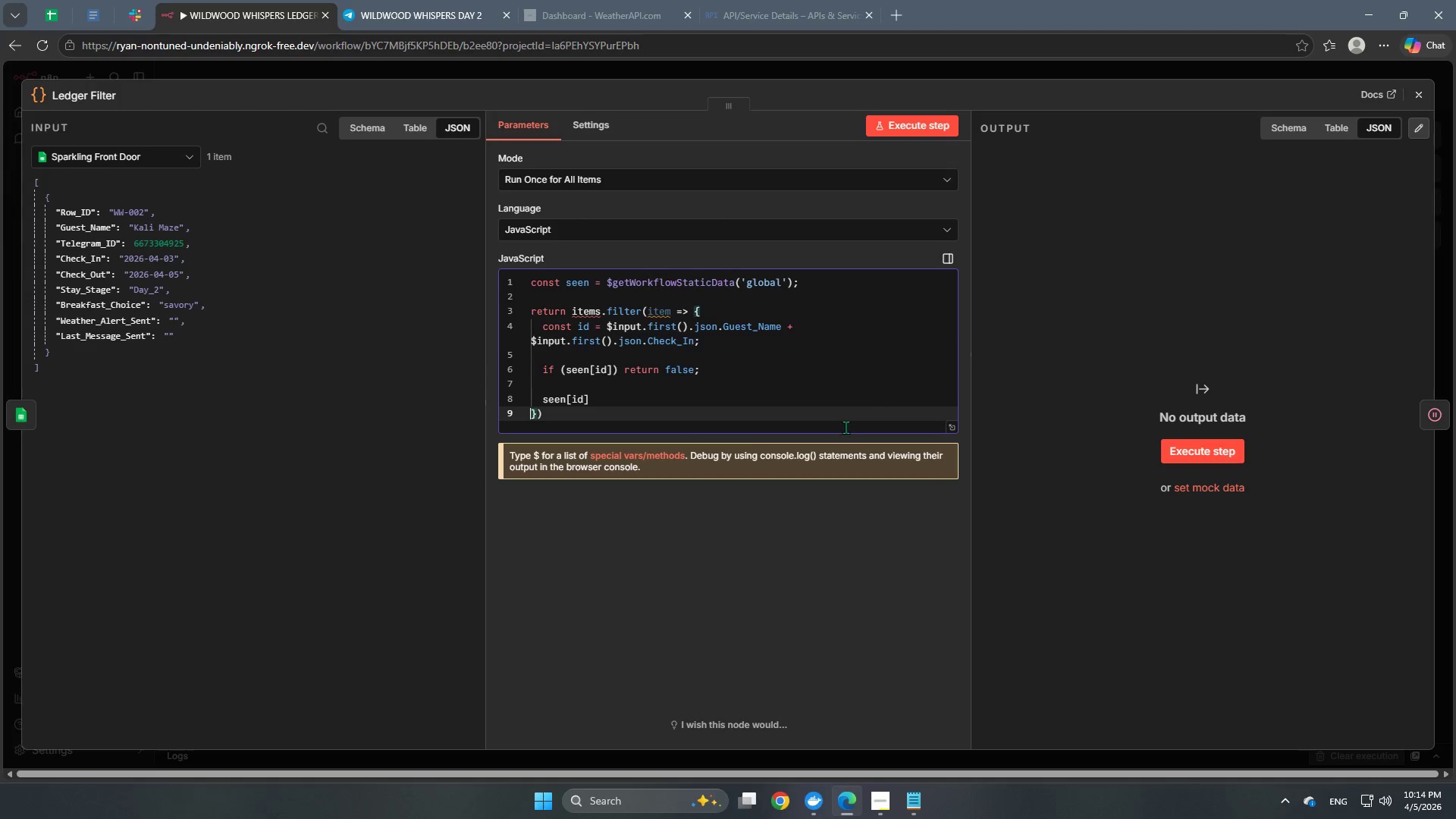 
left_click([598, 398])
 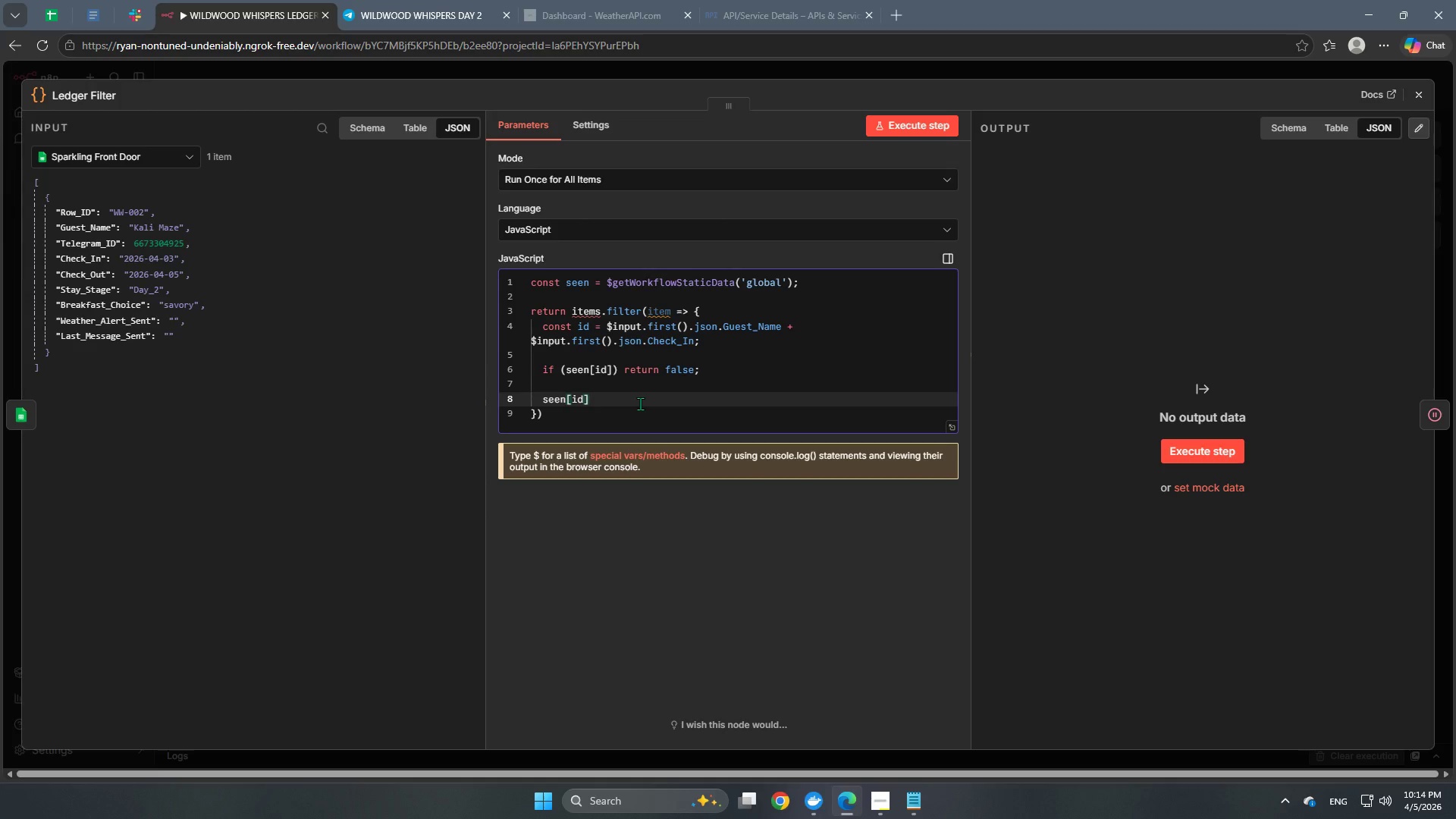 
type( = true)
 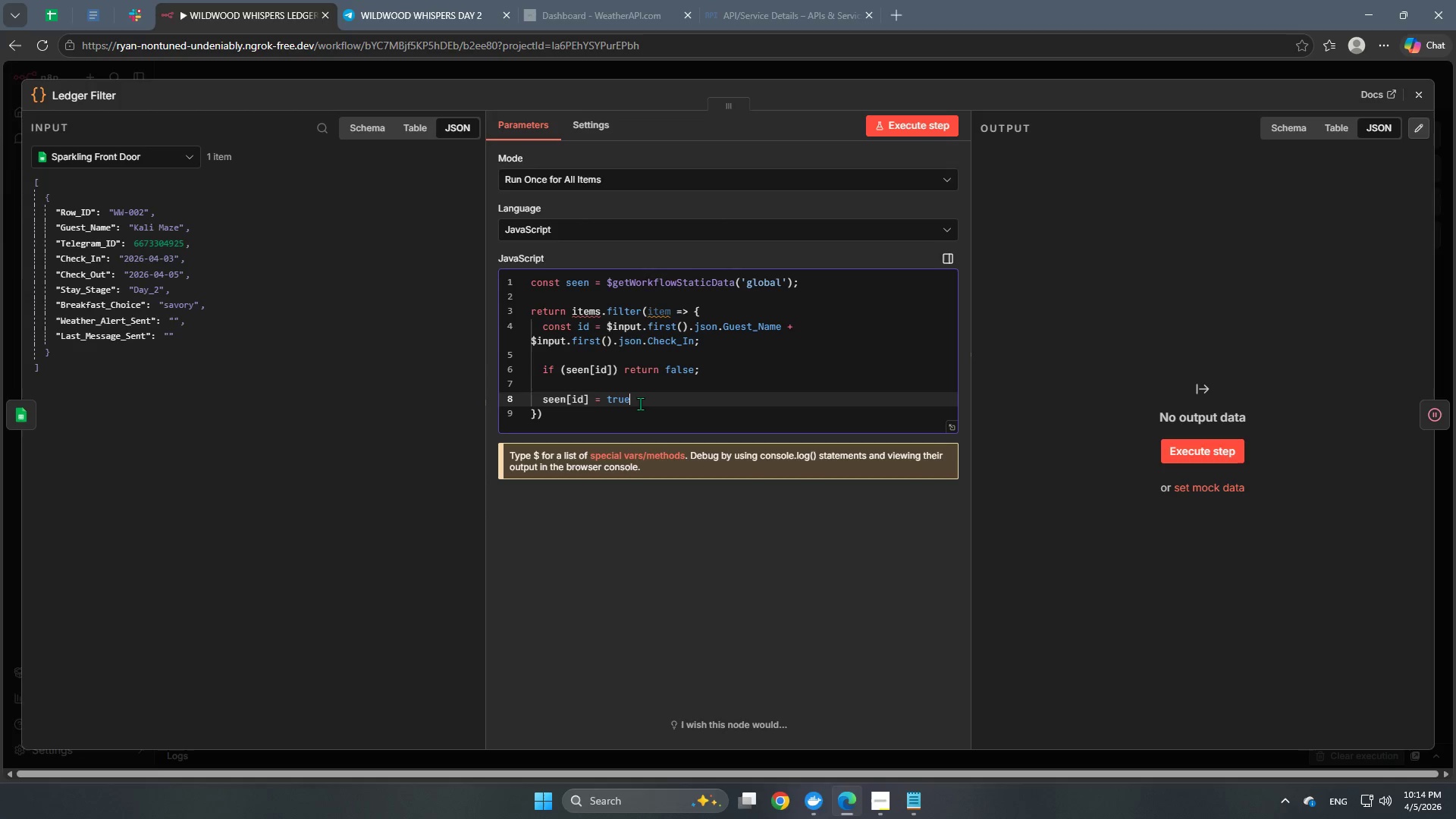 
key(Semicolon)
 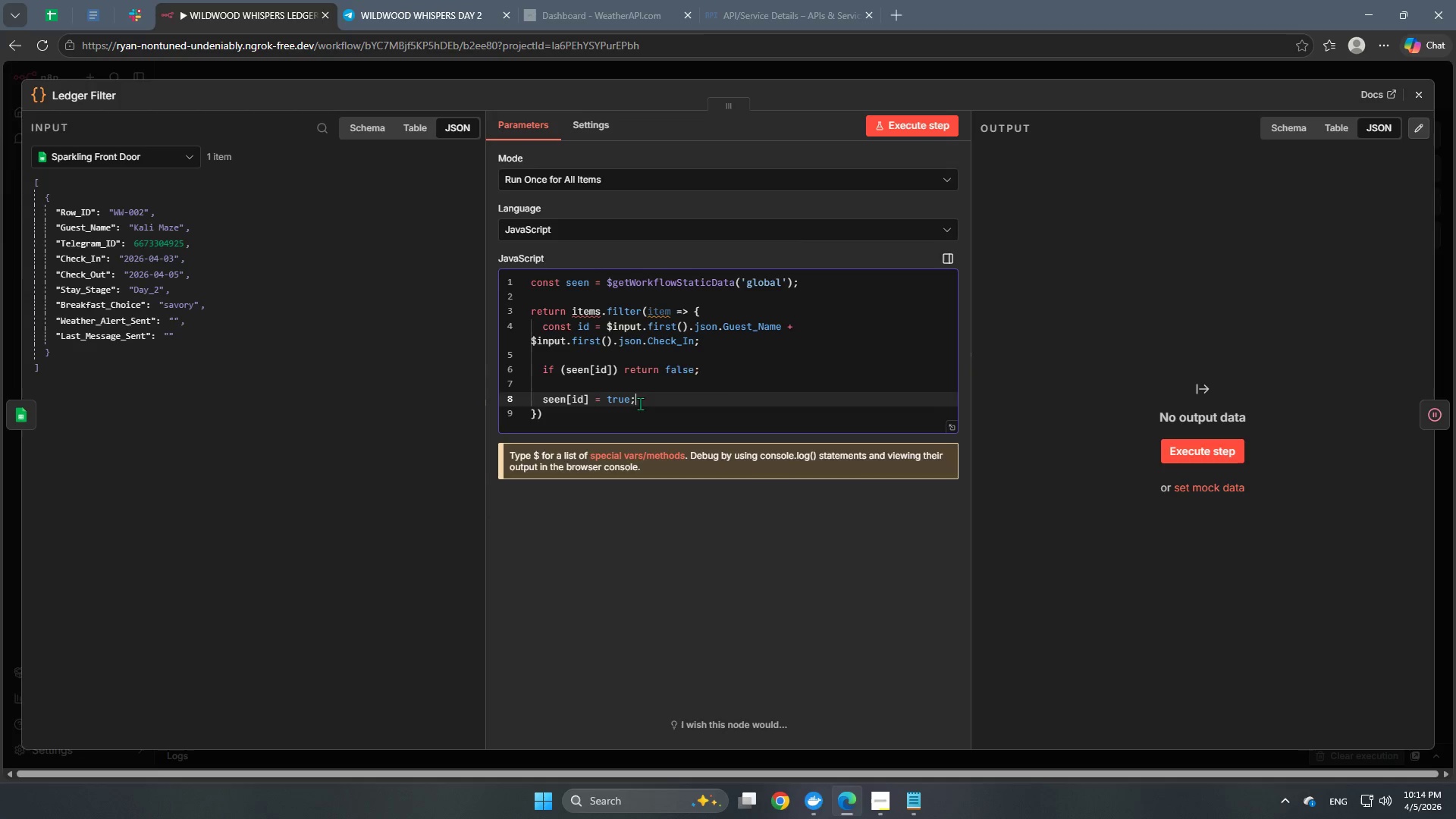 
key(Enter)
 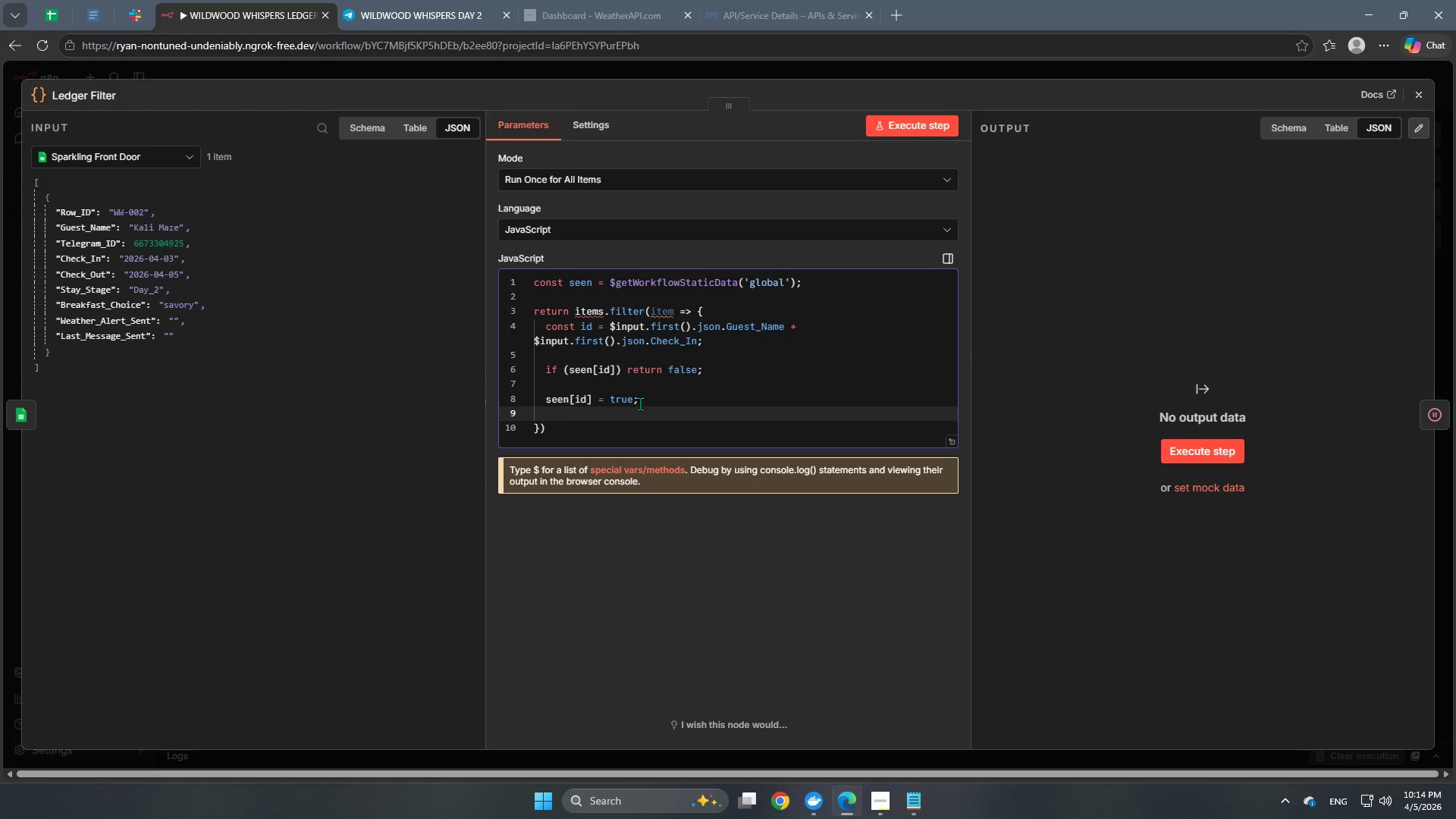 
type(return true;)
 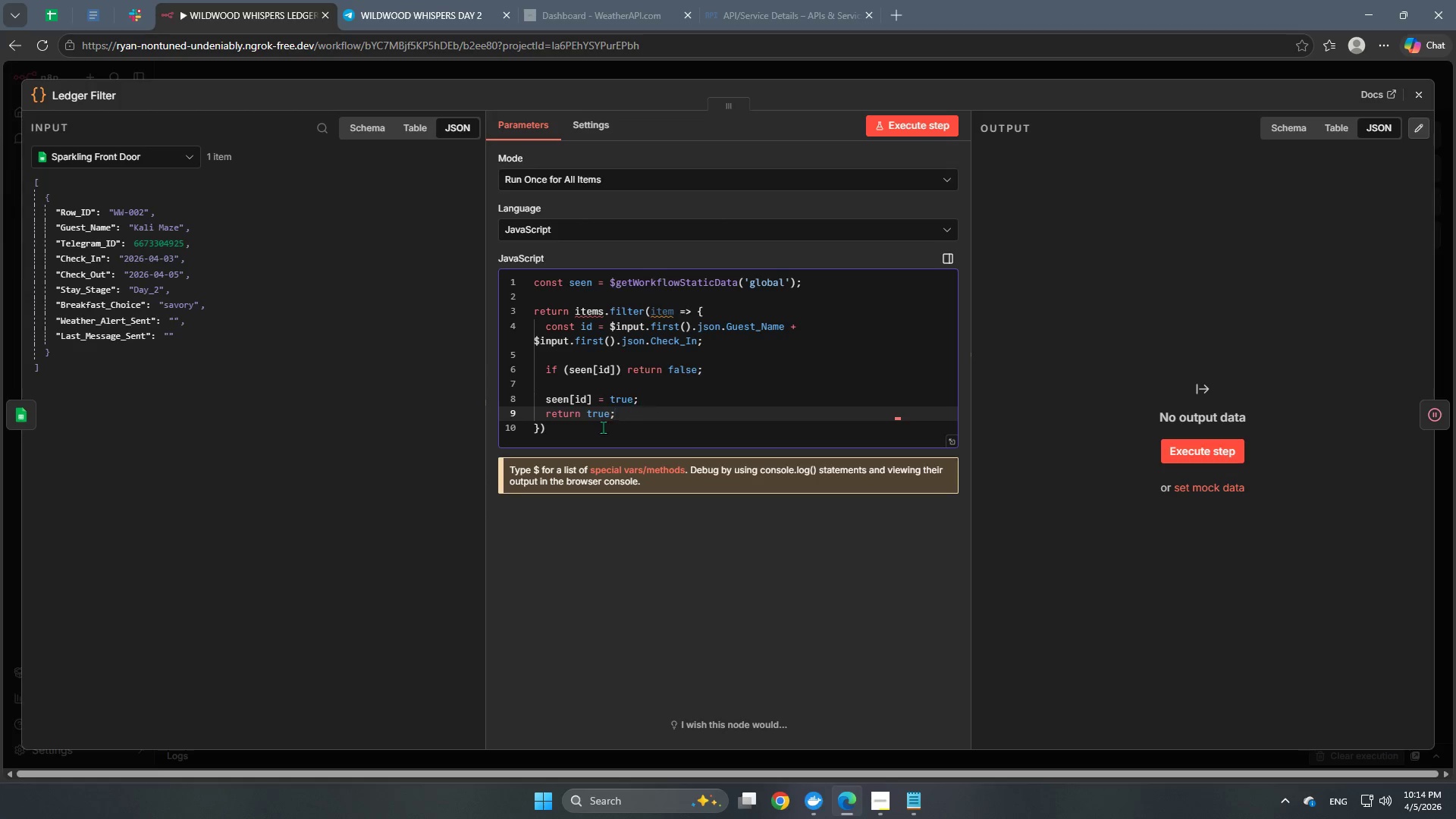 
left_click([566, 432])
 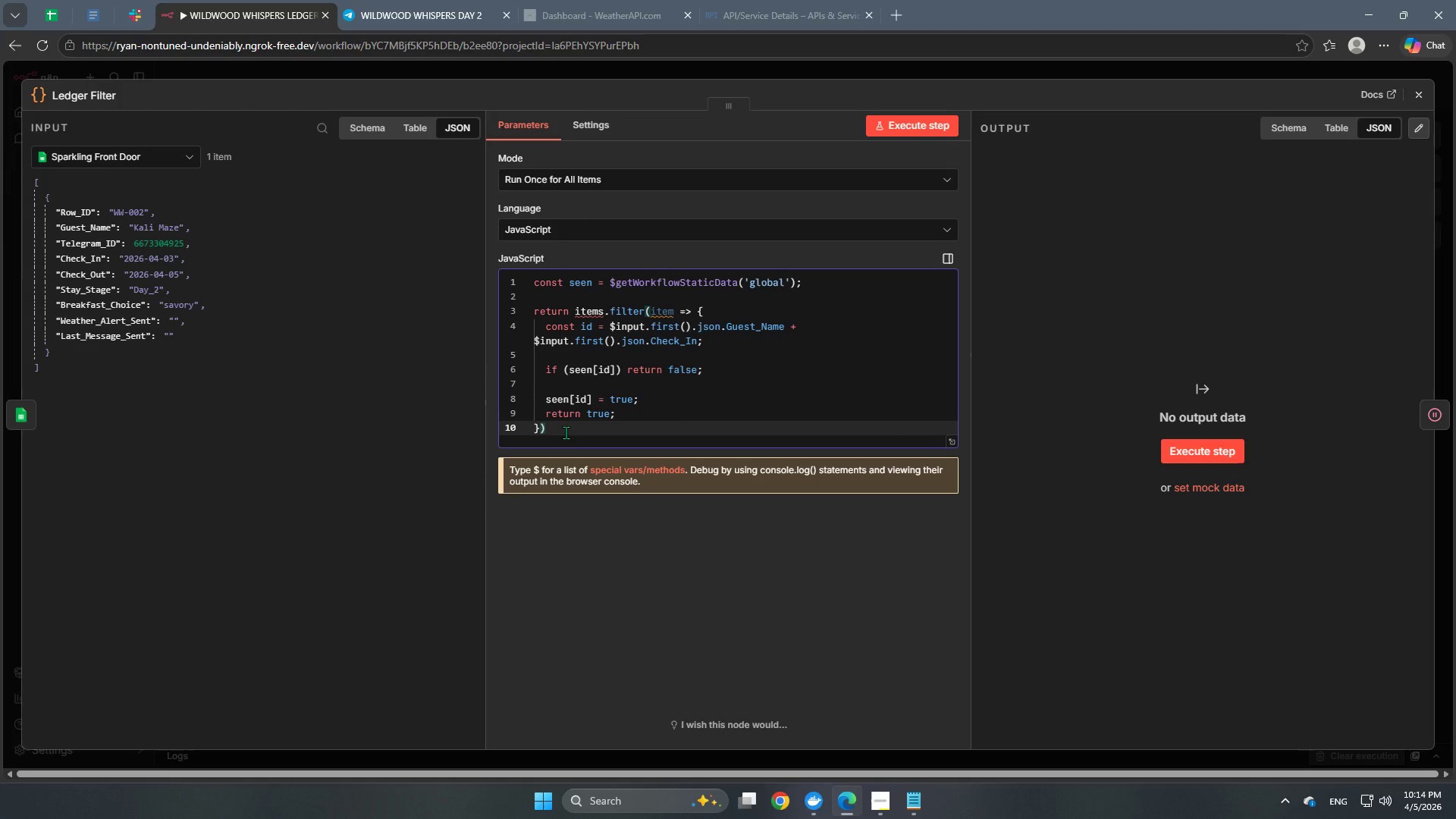 
key(Semicolon)
 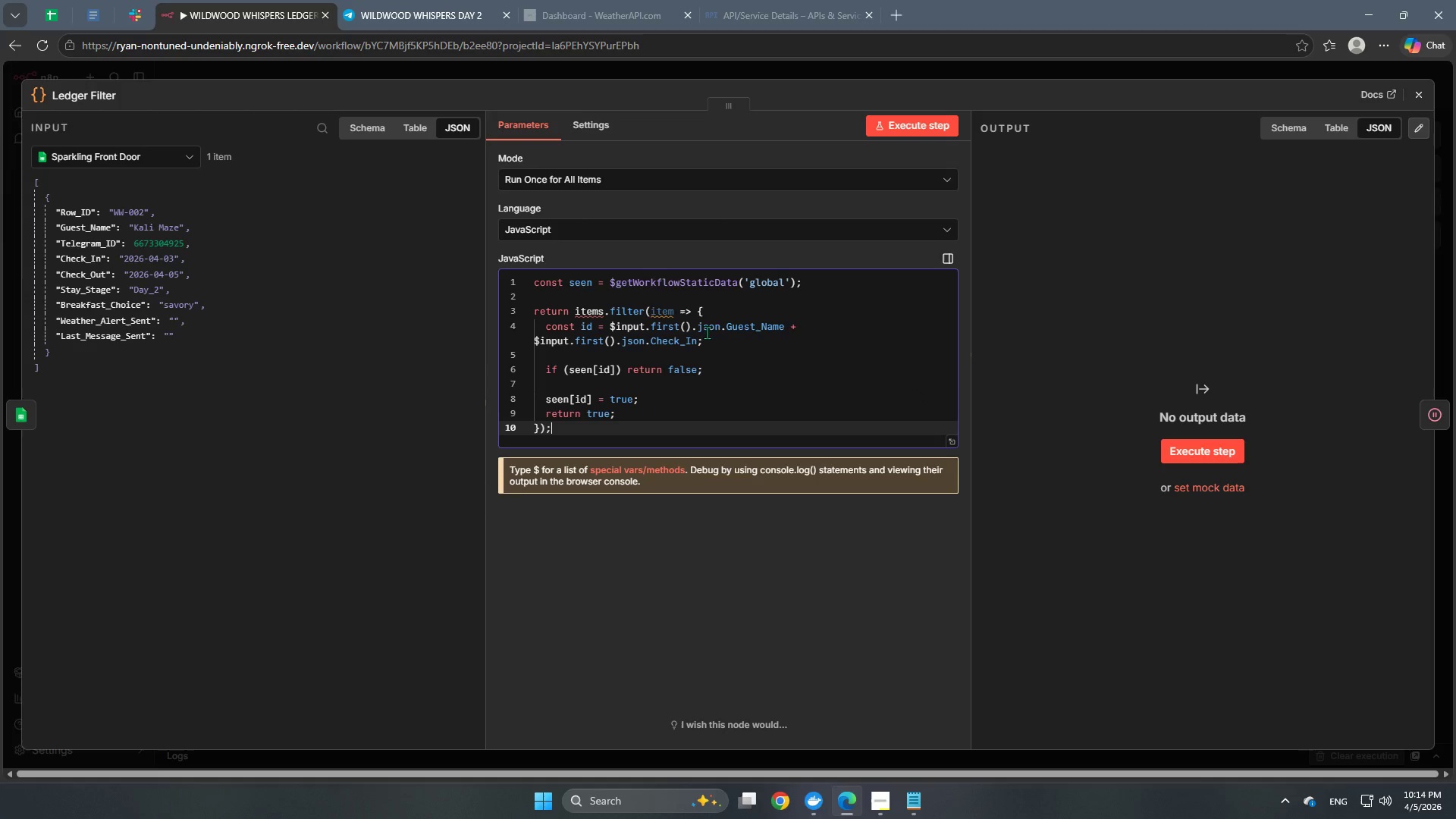 
left_click([679, 312])
 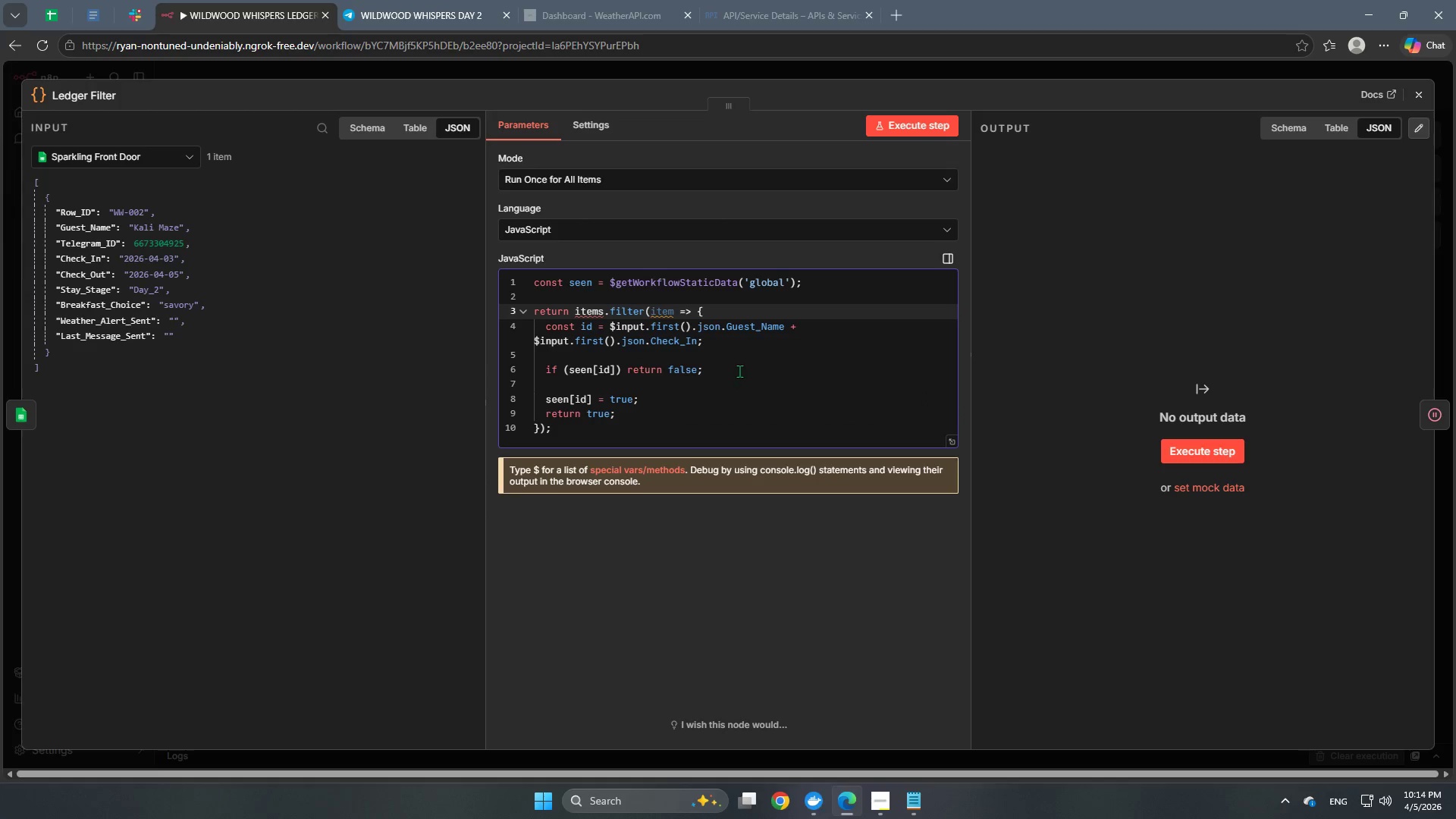 
wait(13.12)
 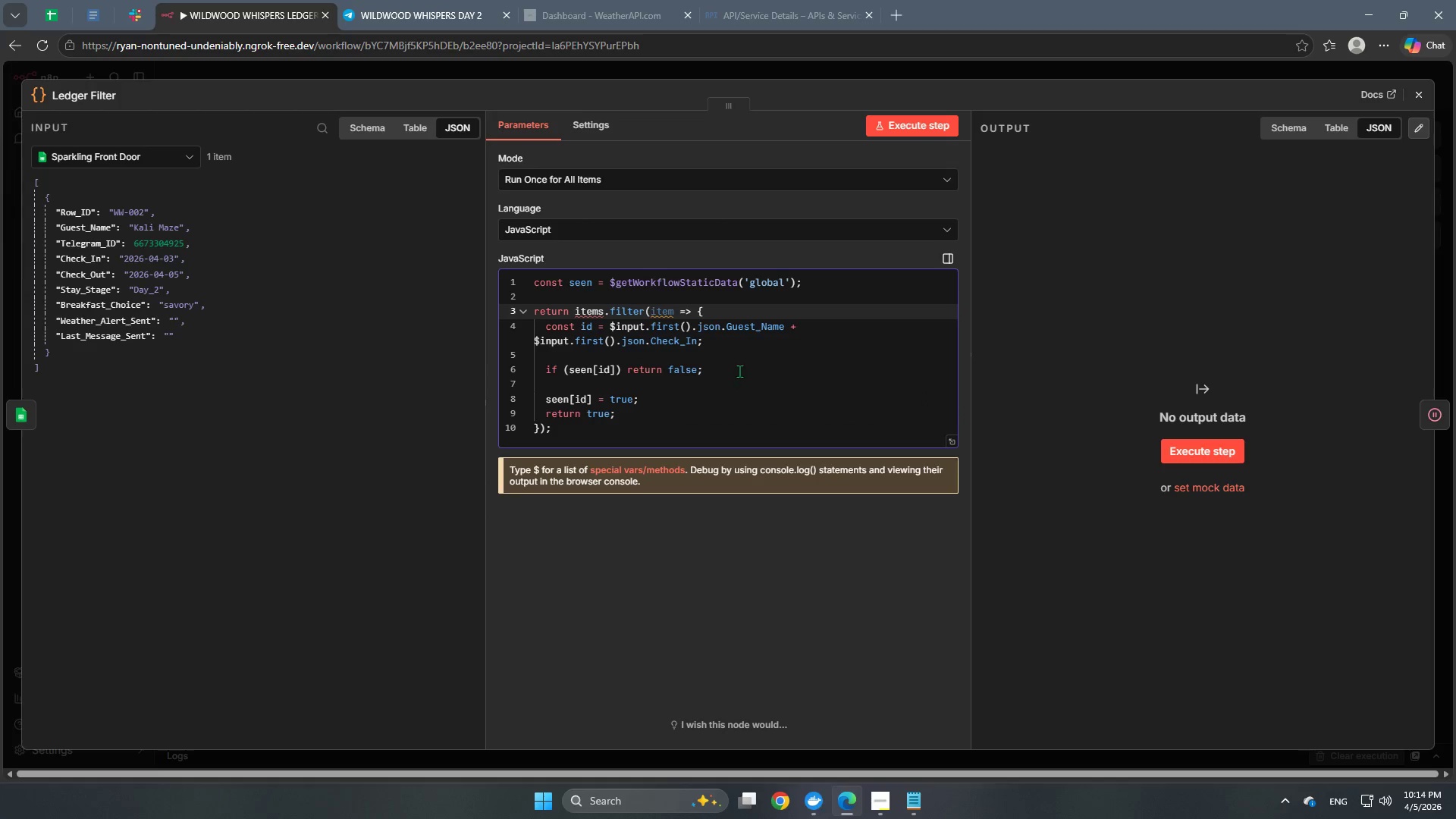 
left_click([671, 312])
 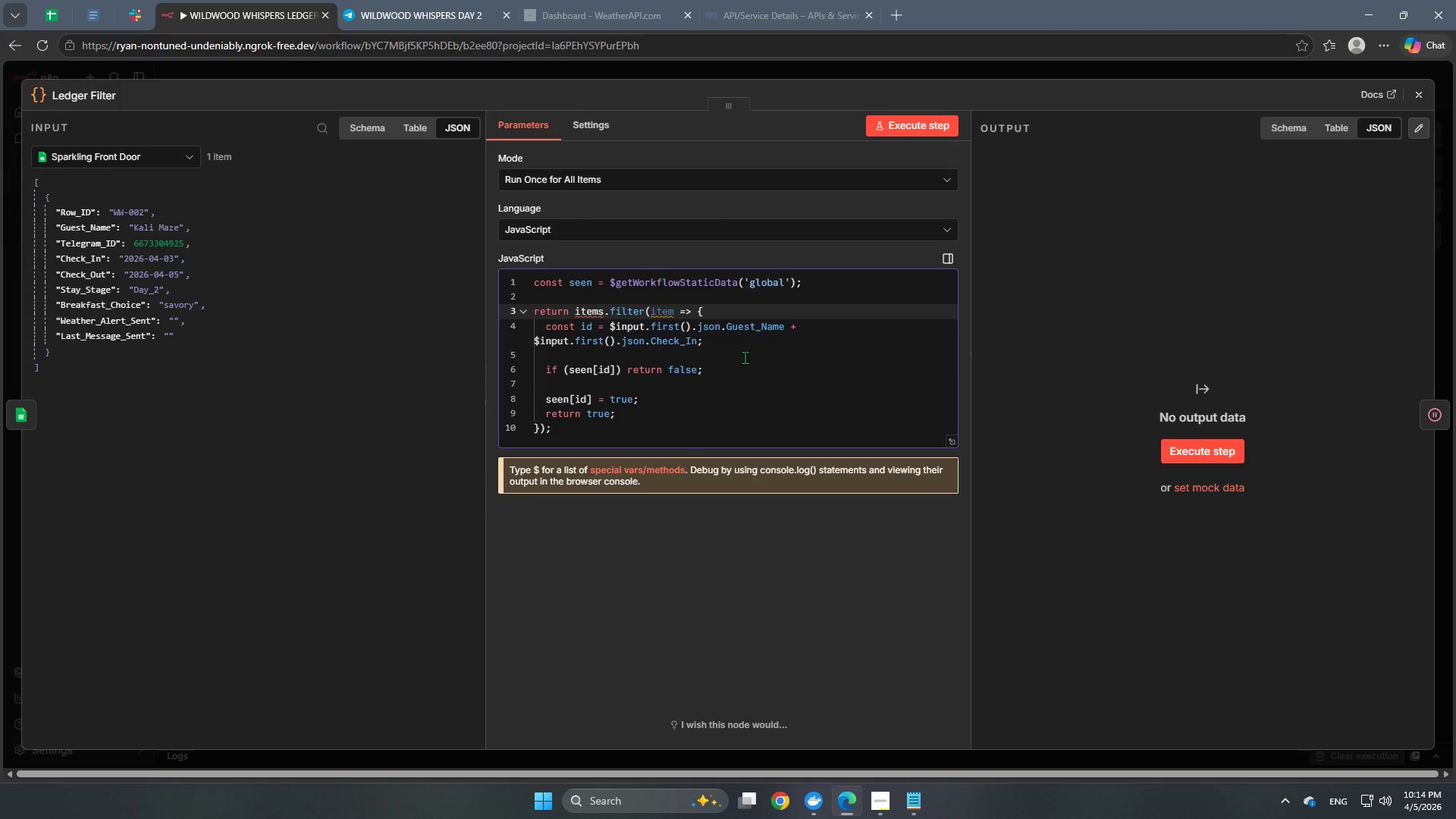 
scroll: coordinate [745, 358], scroll_direction: down, amount: 3.0
 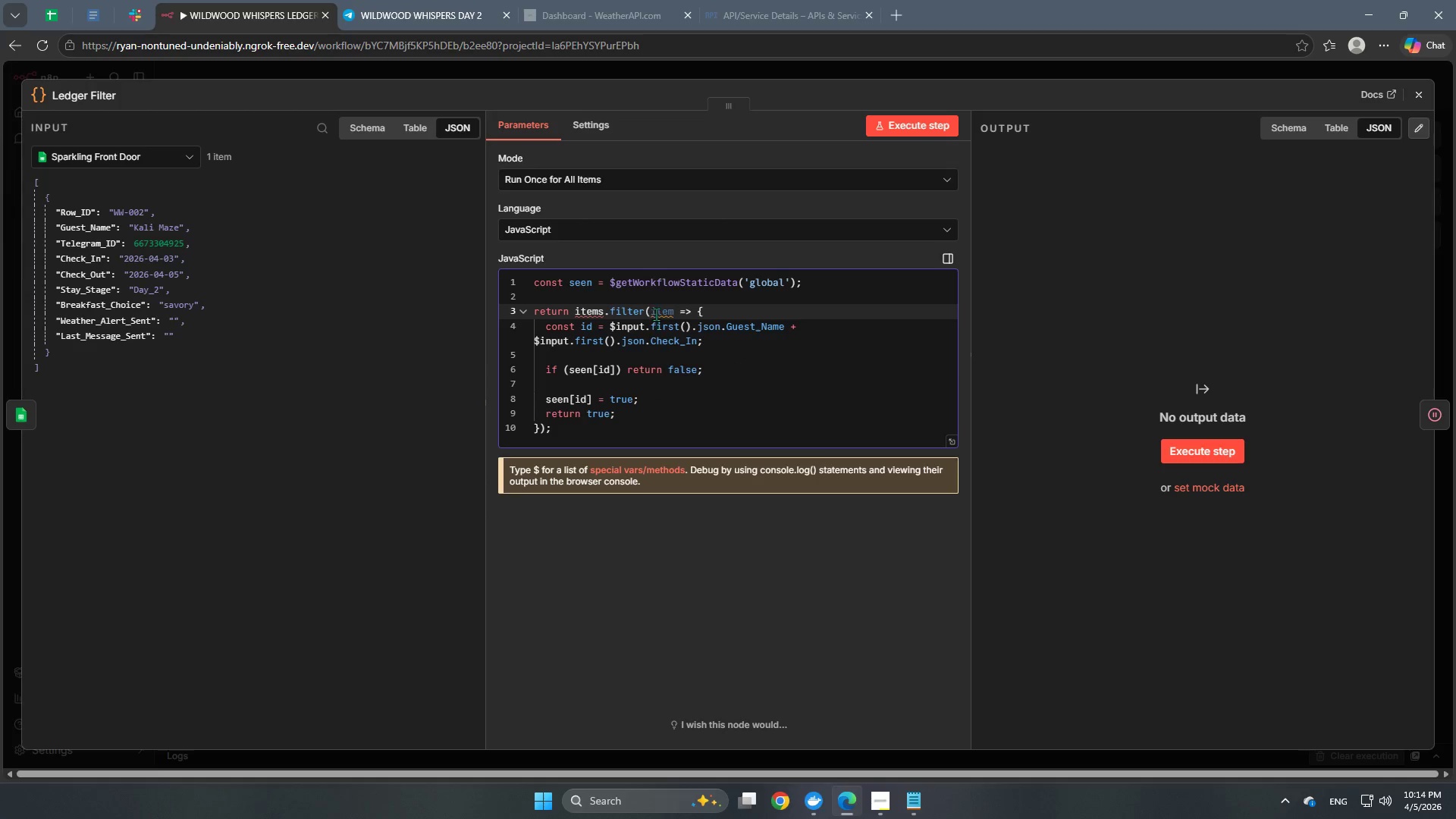 
left_click([657, 310])
 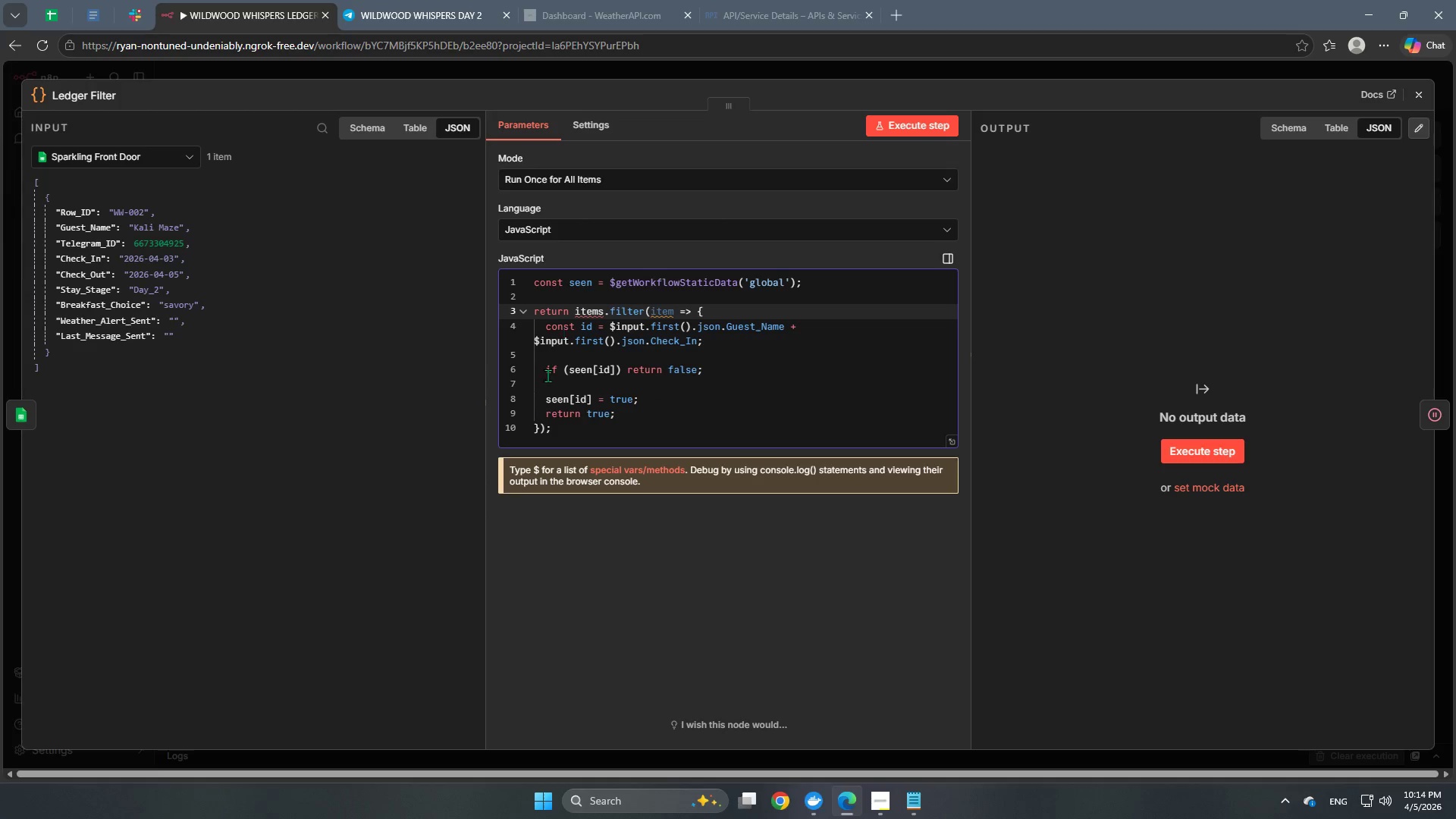 
left_click([667, 364])
 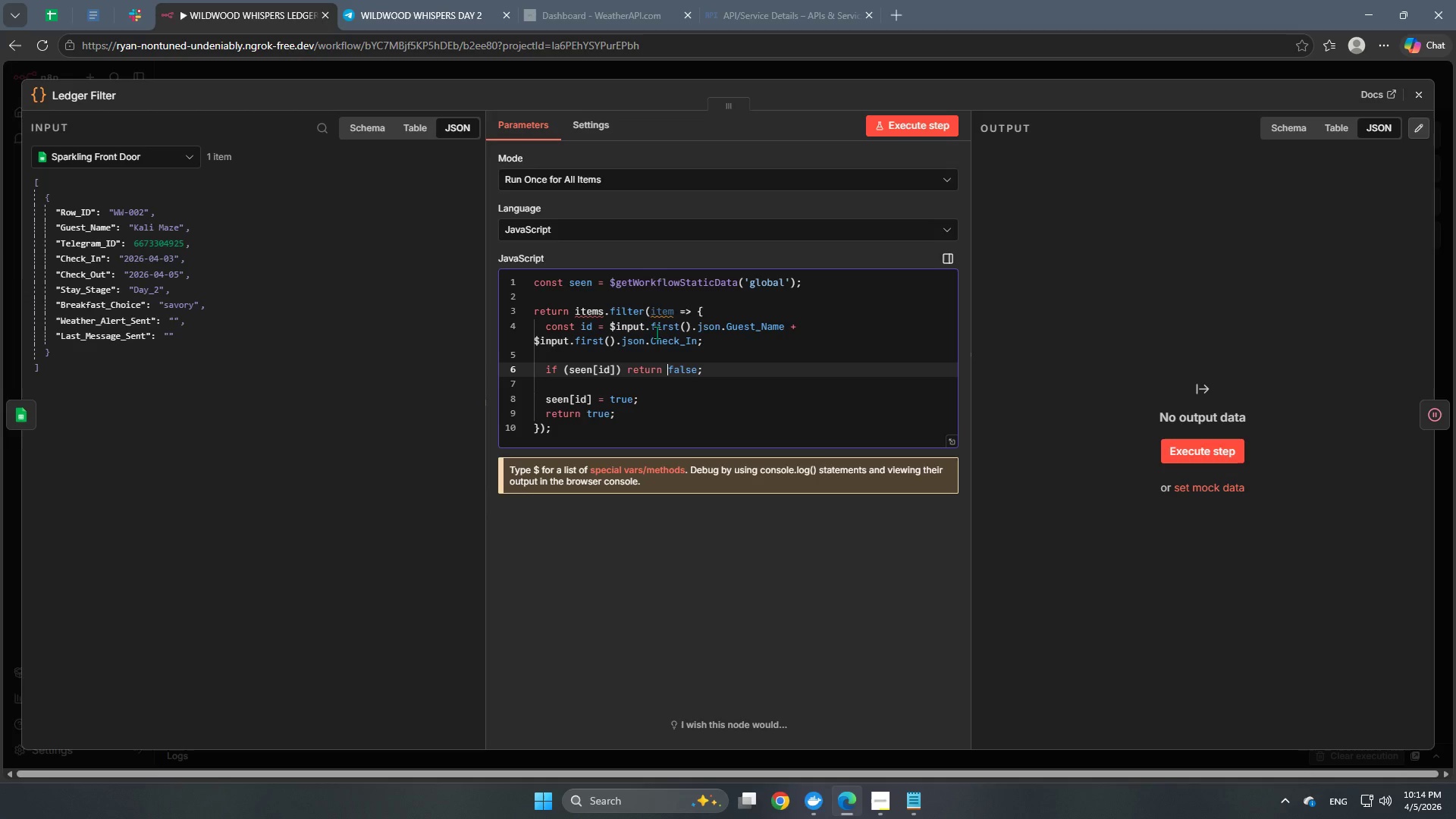 
mouse_move([665, 303])
 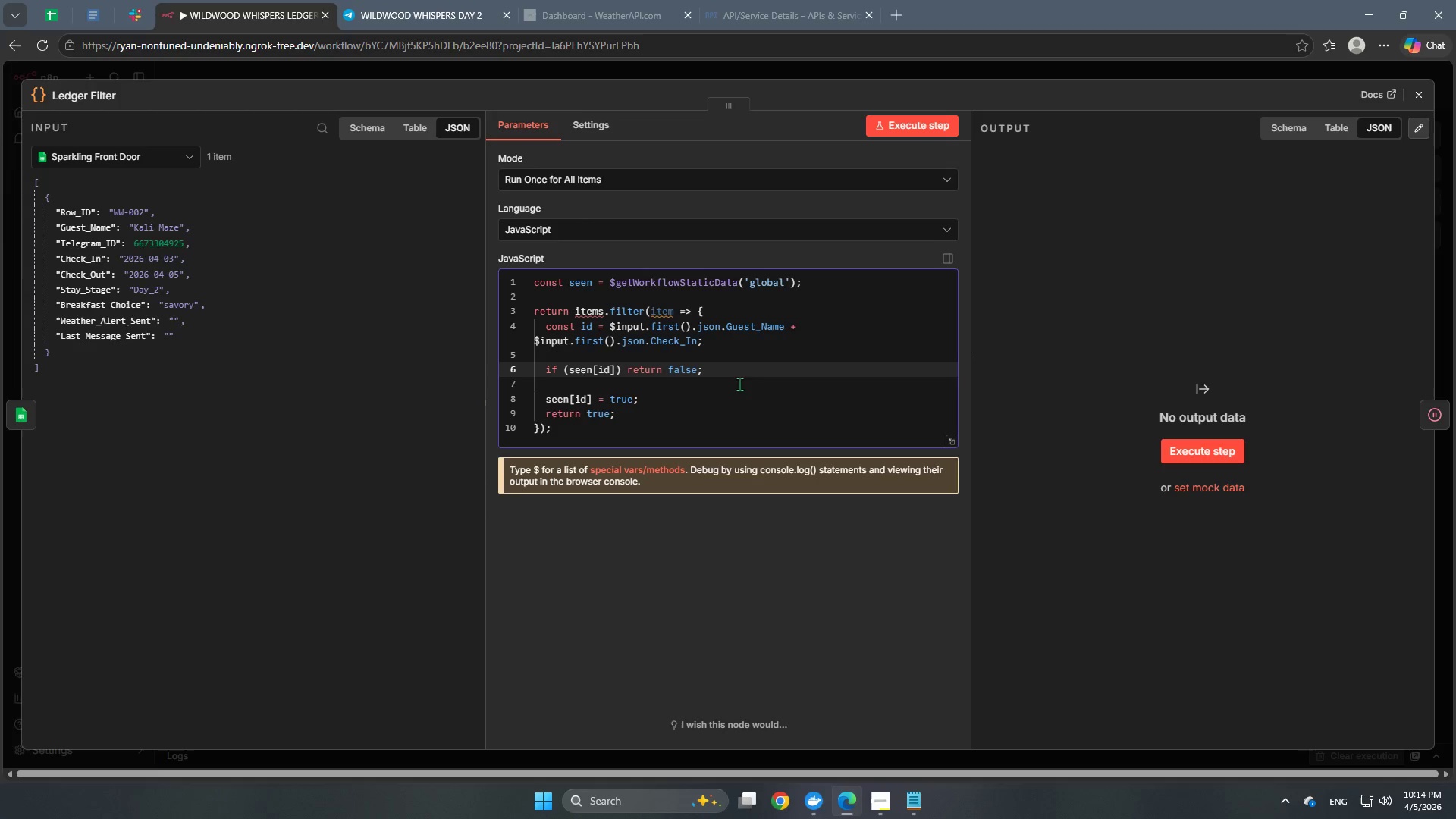 
left_click([754, 384])
 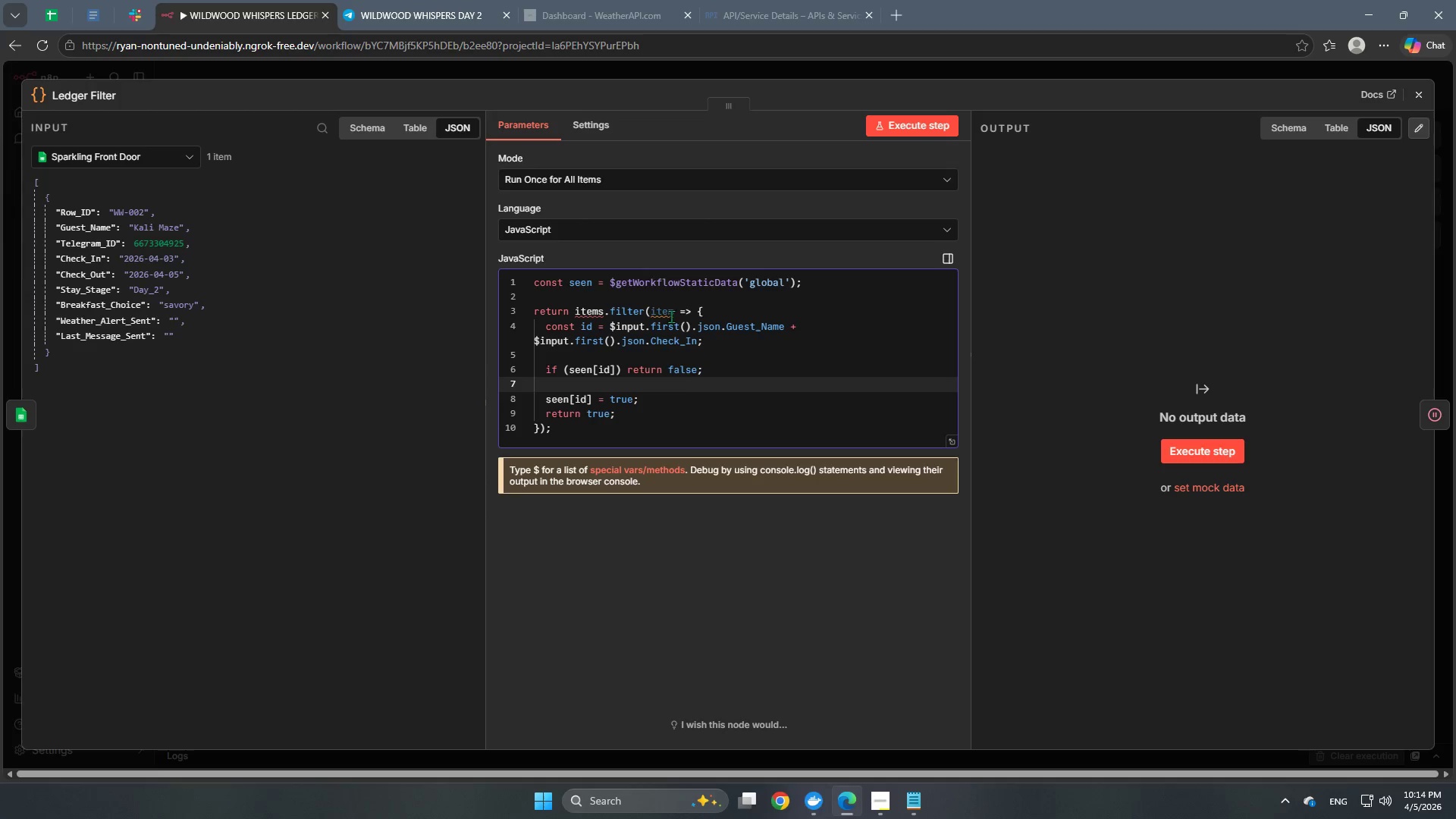 
left_click([670, 313])
 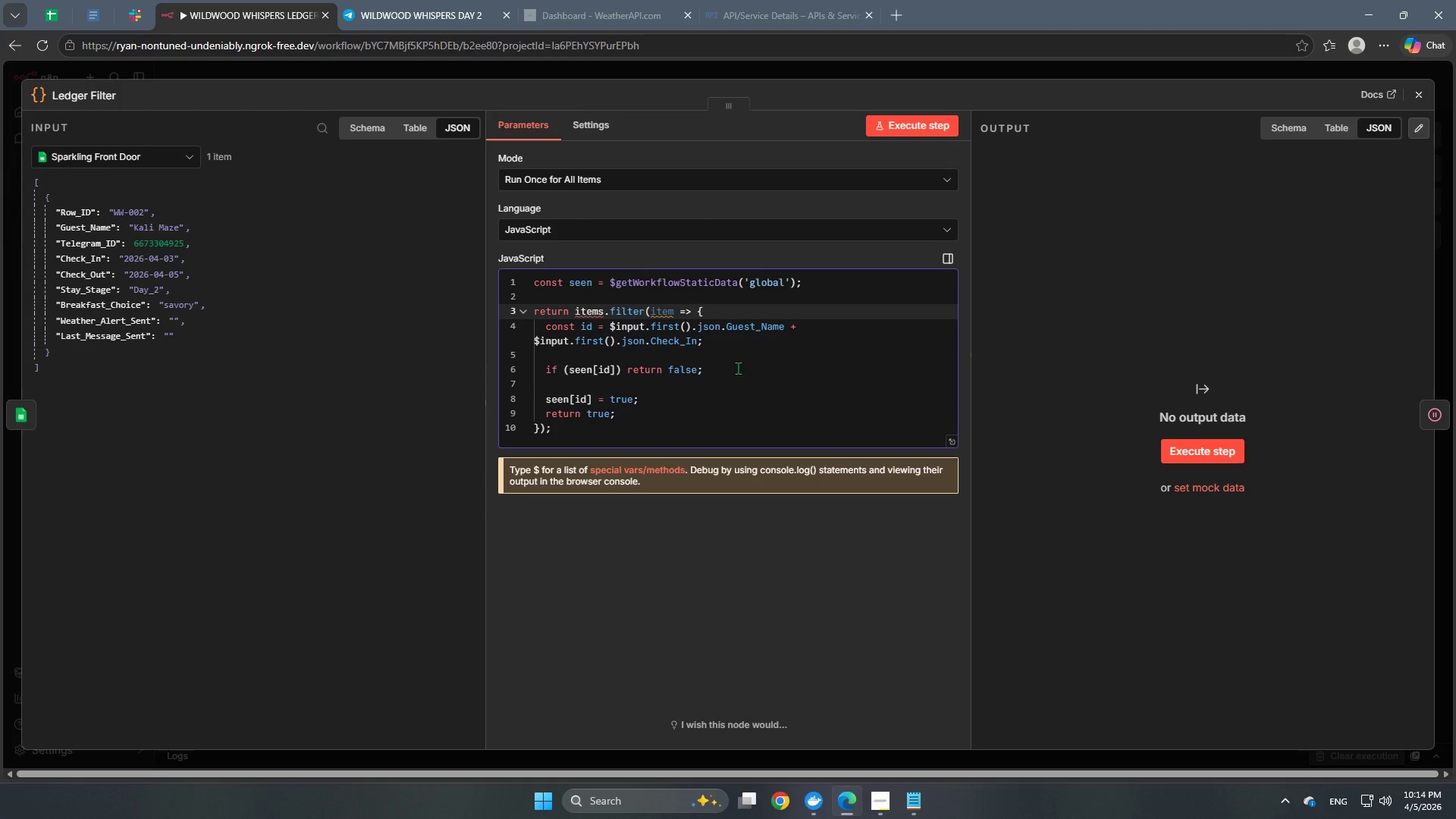 
key(ArrowRight)
 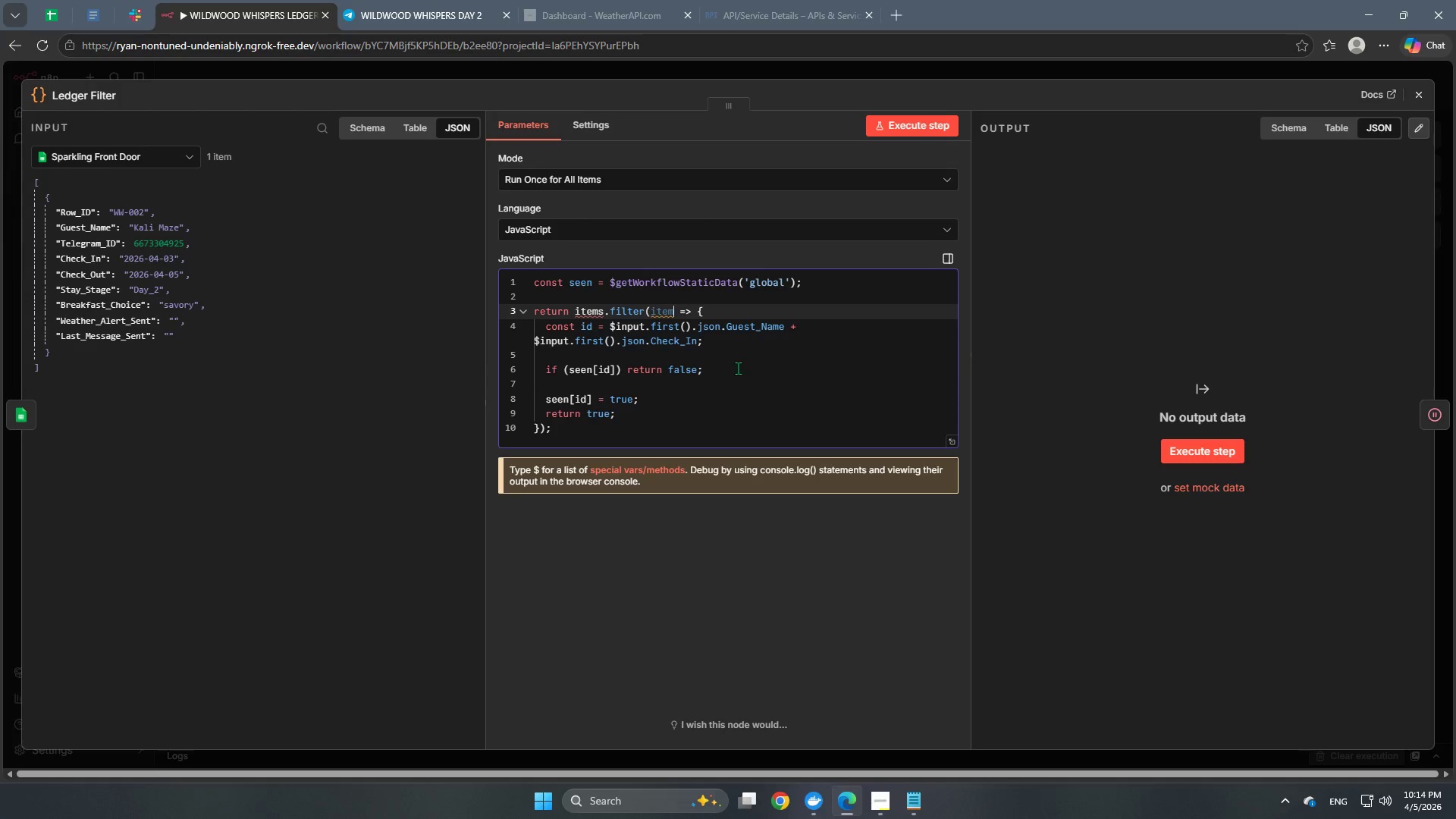 
key(Backspace)
key(Backspace)
key(Backspace)
key(Backspace)
type(input)
 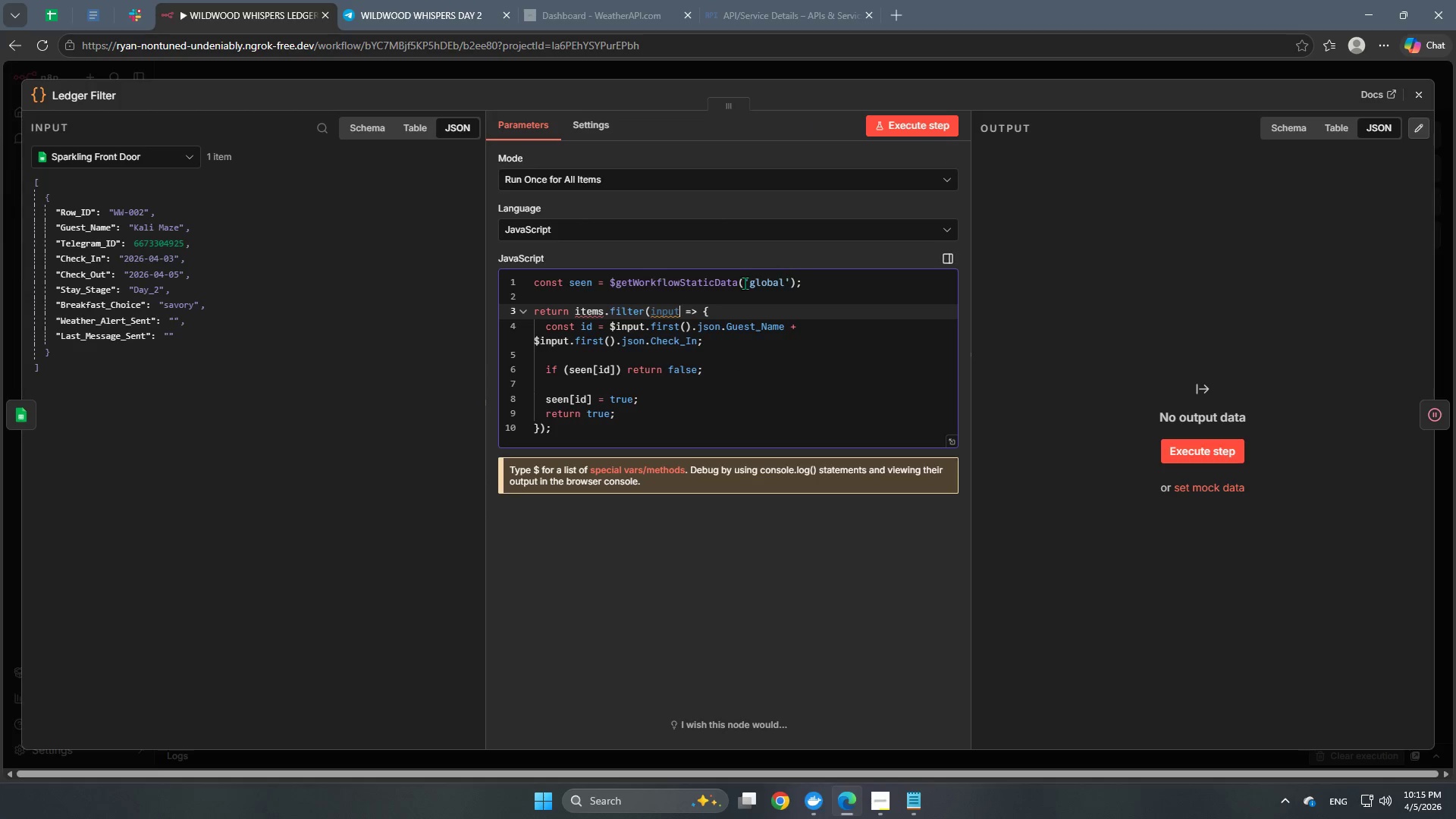 
left_click([708, 336])
 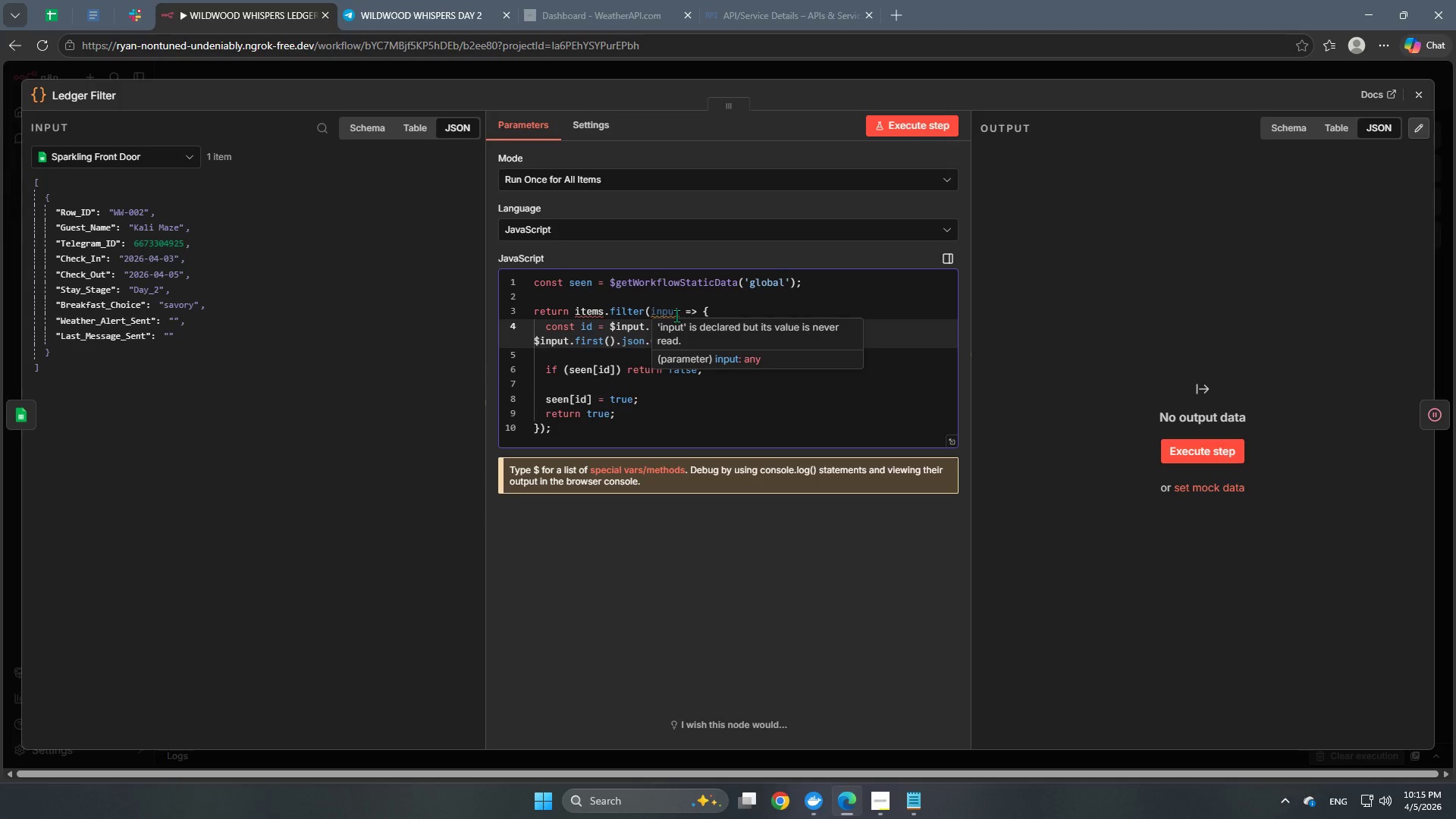 
wait(14.89)
 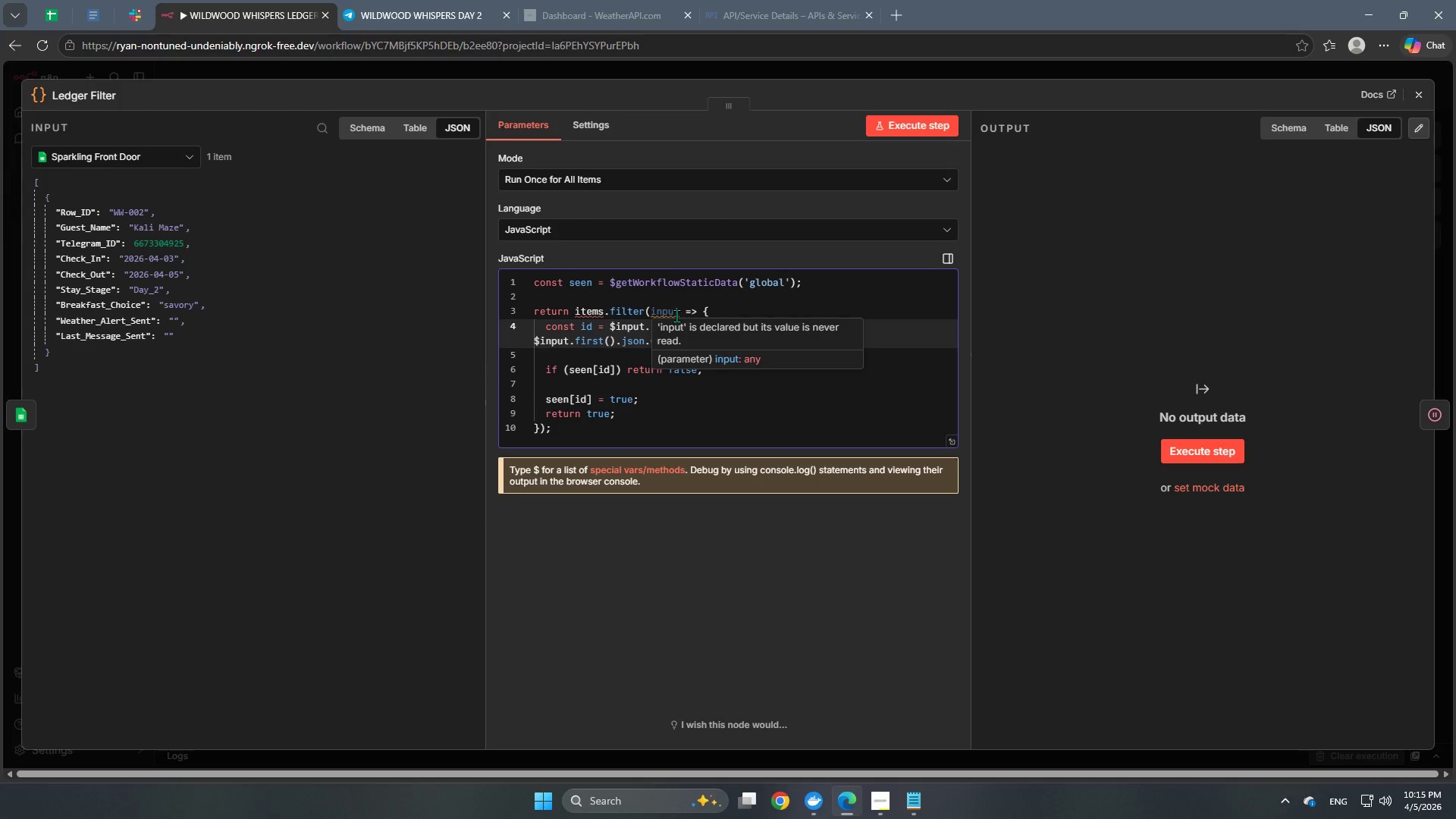 
left_click([606, 316])
 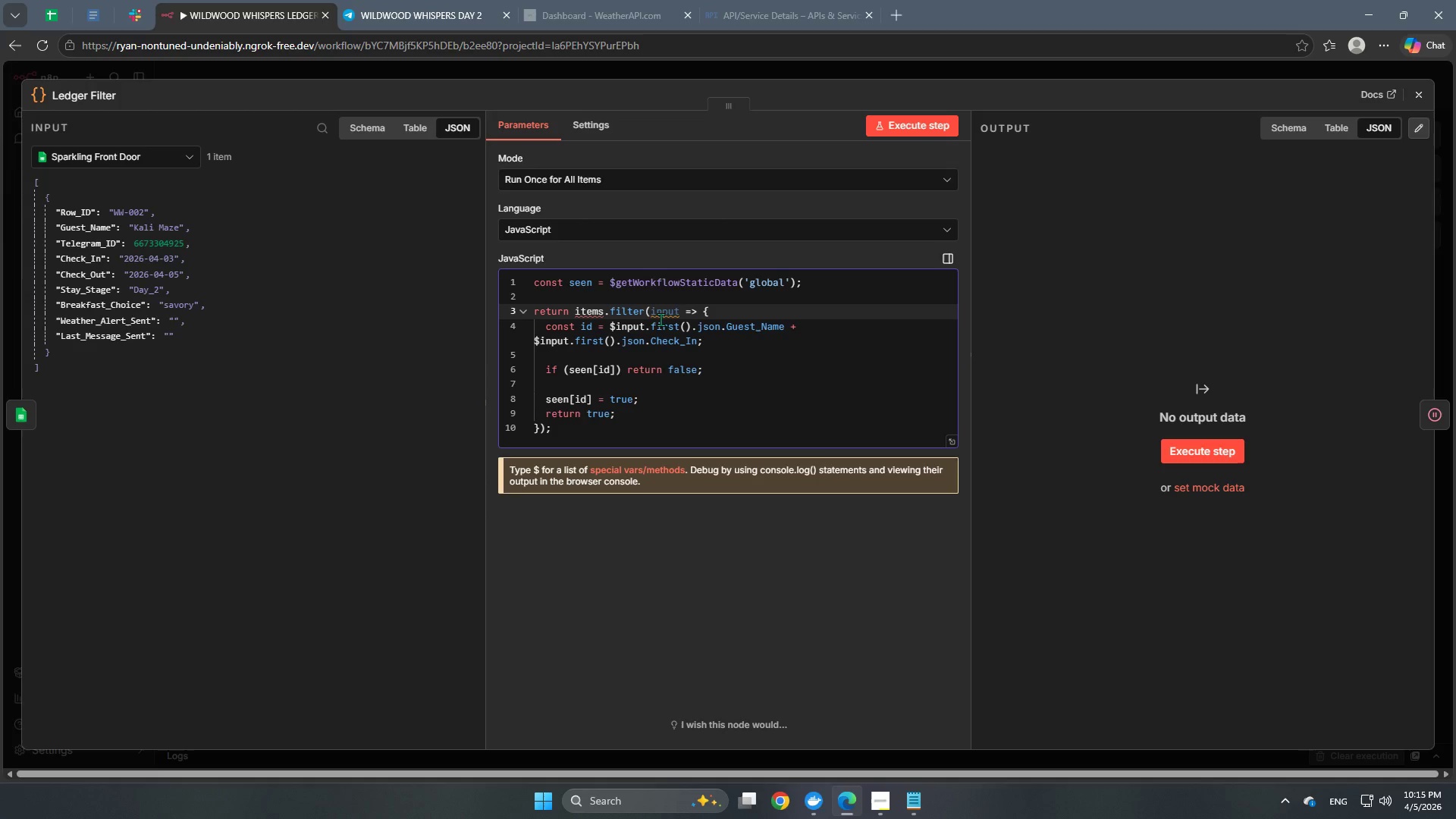 
key(Backspace)
key(Backspace)
key(Backspace)
key(Backspace)
key(Backspace)
type(inputs)
 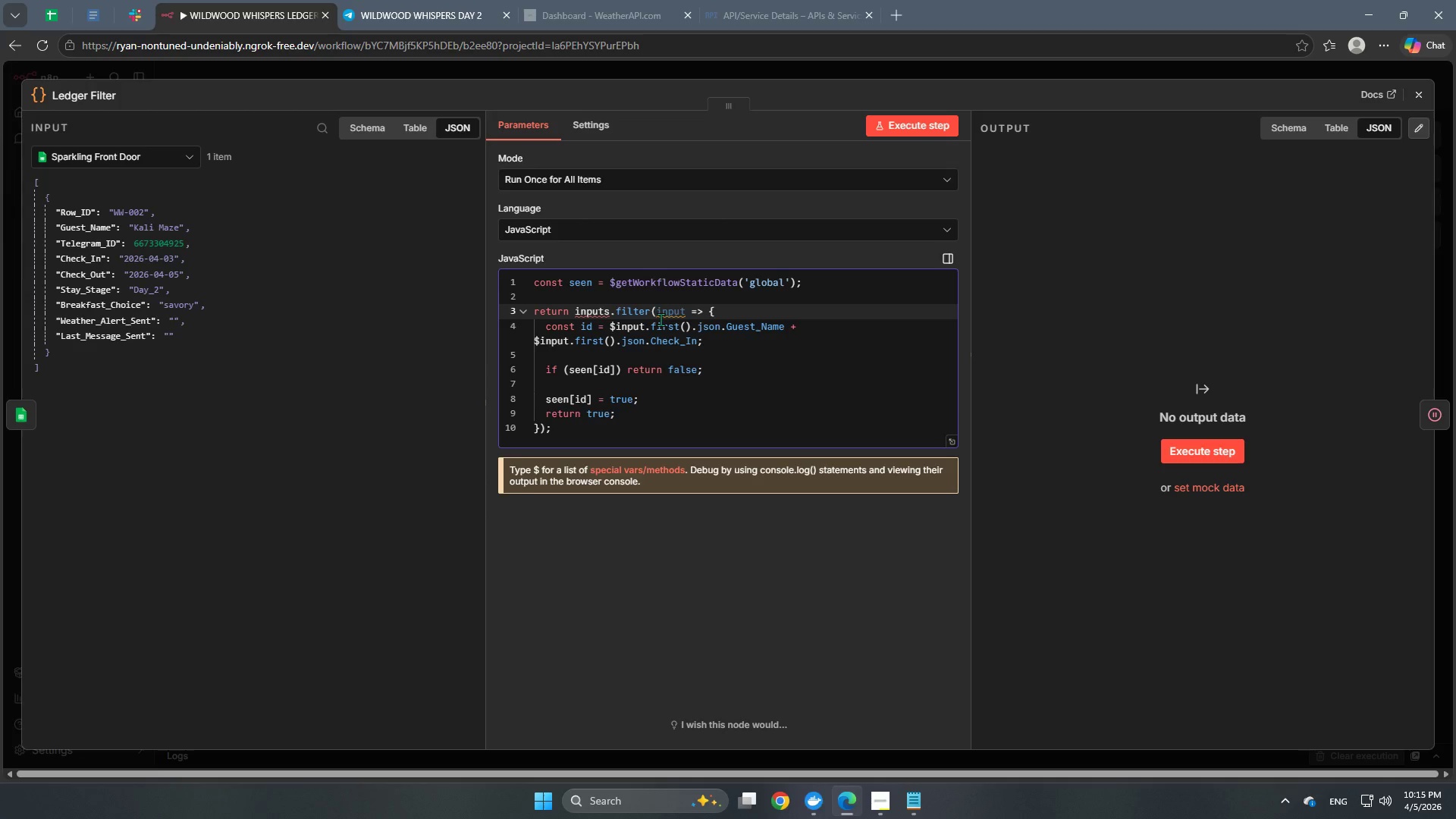 
key(Enter)
 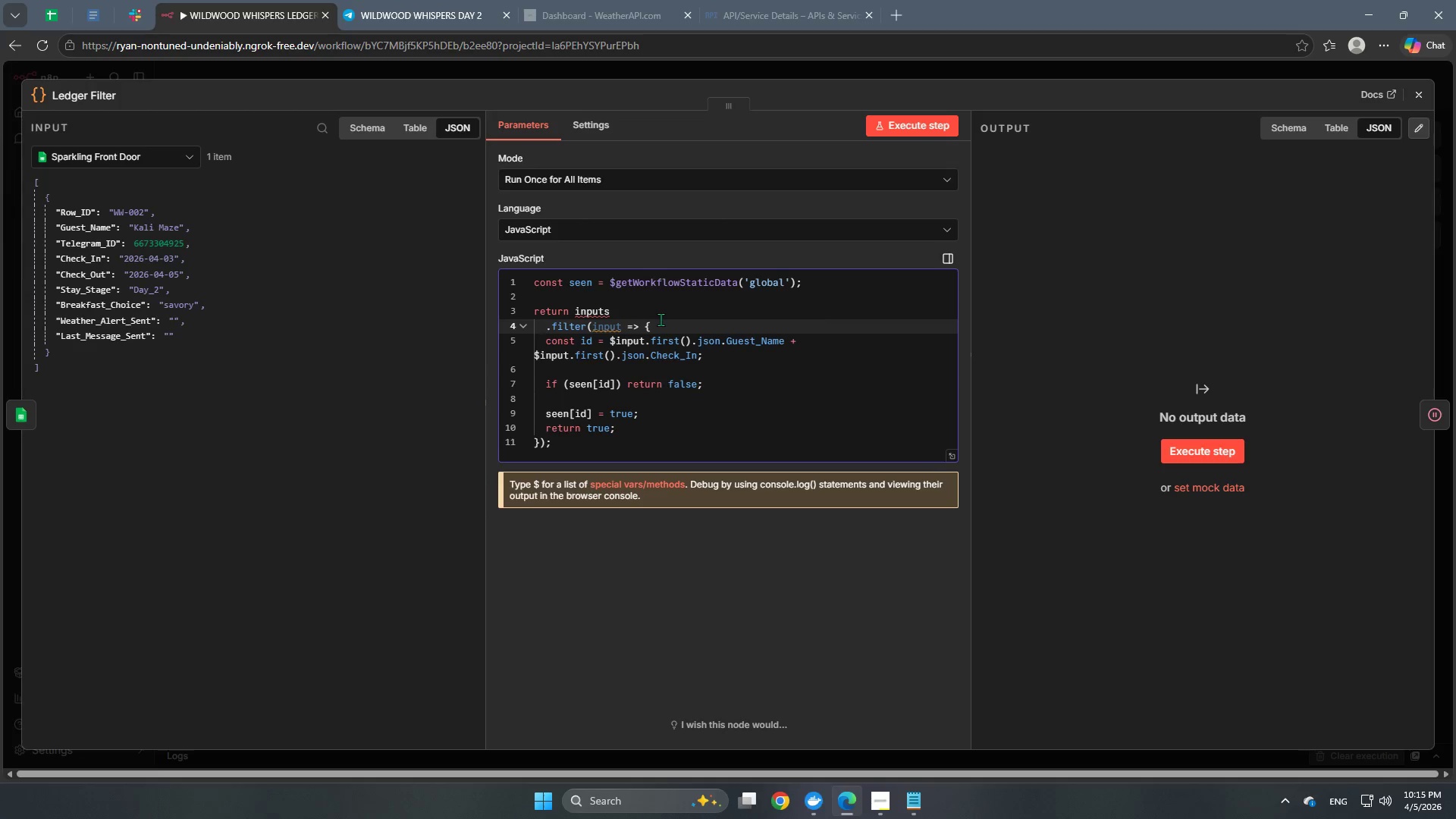 
key(Backspace)
 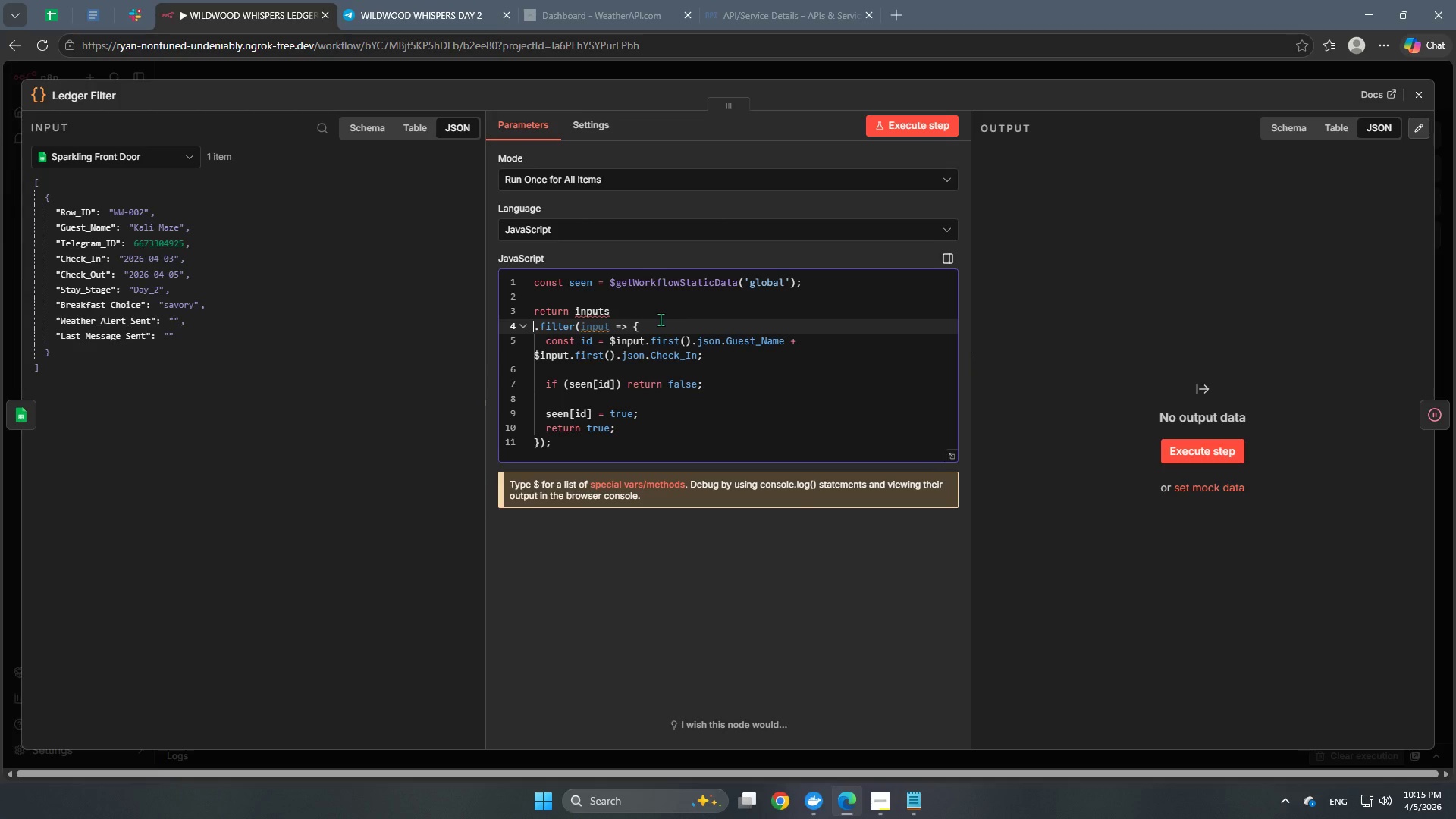 
key(Backspace)
 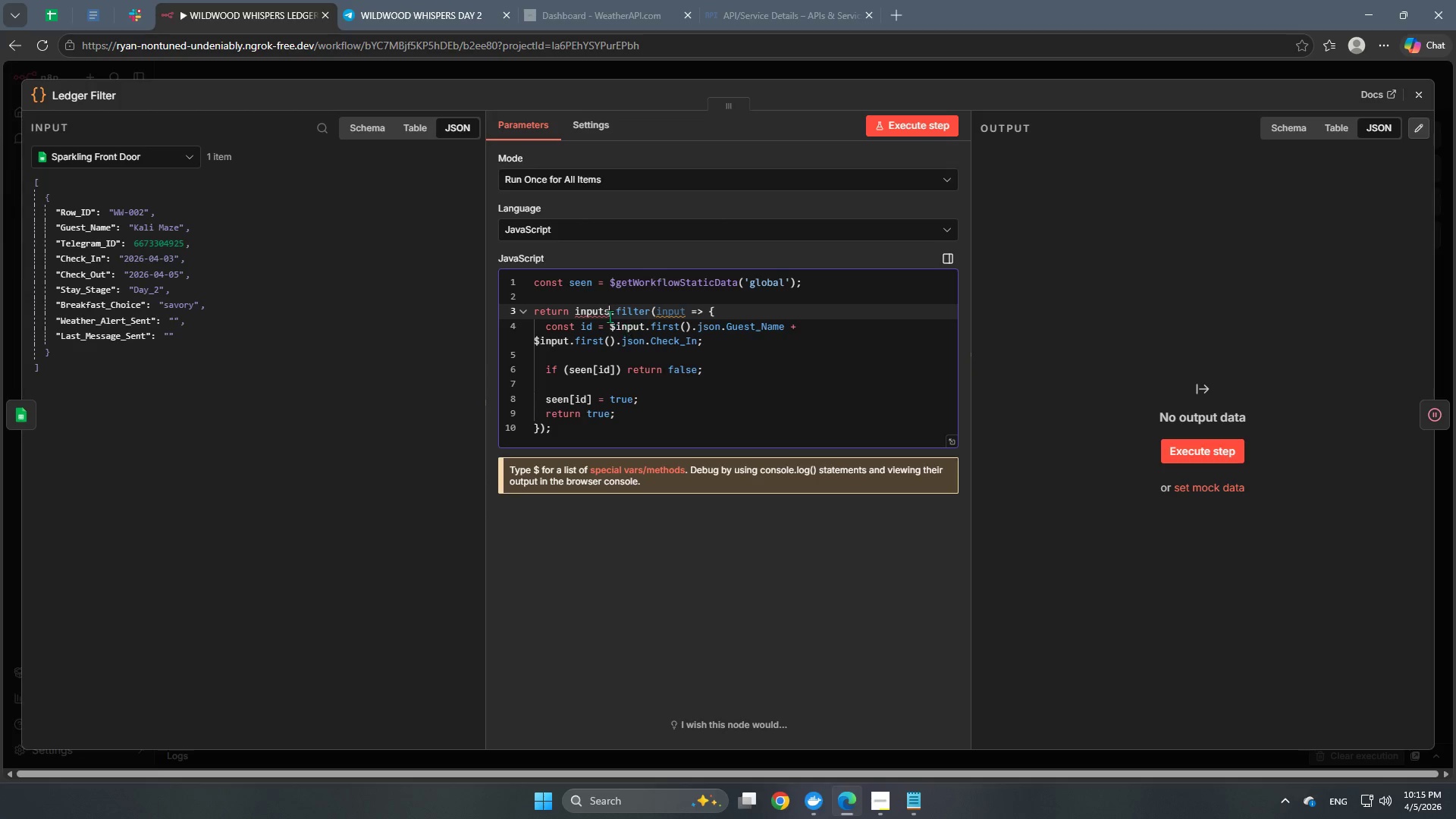 
wait(5.19)
 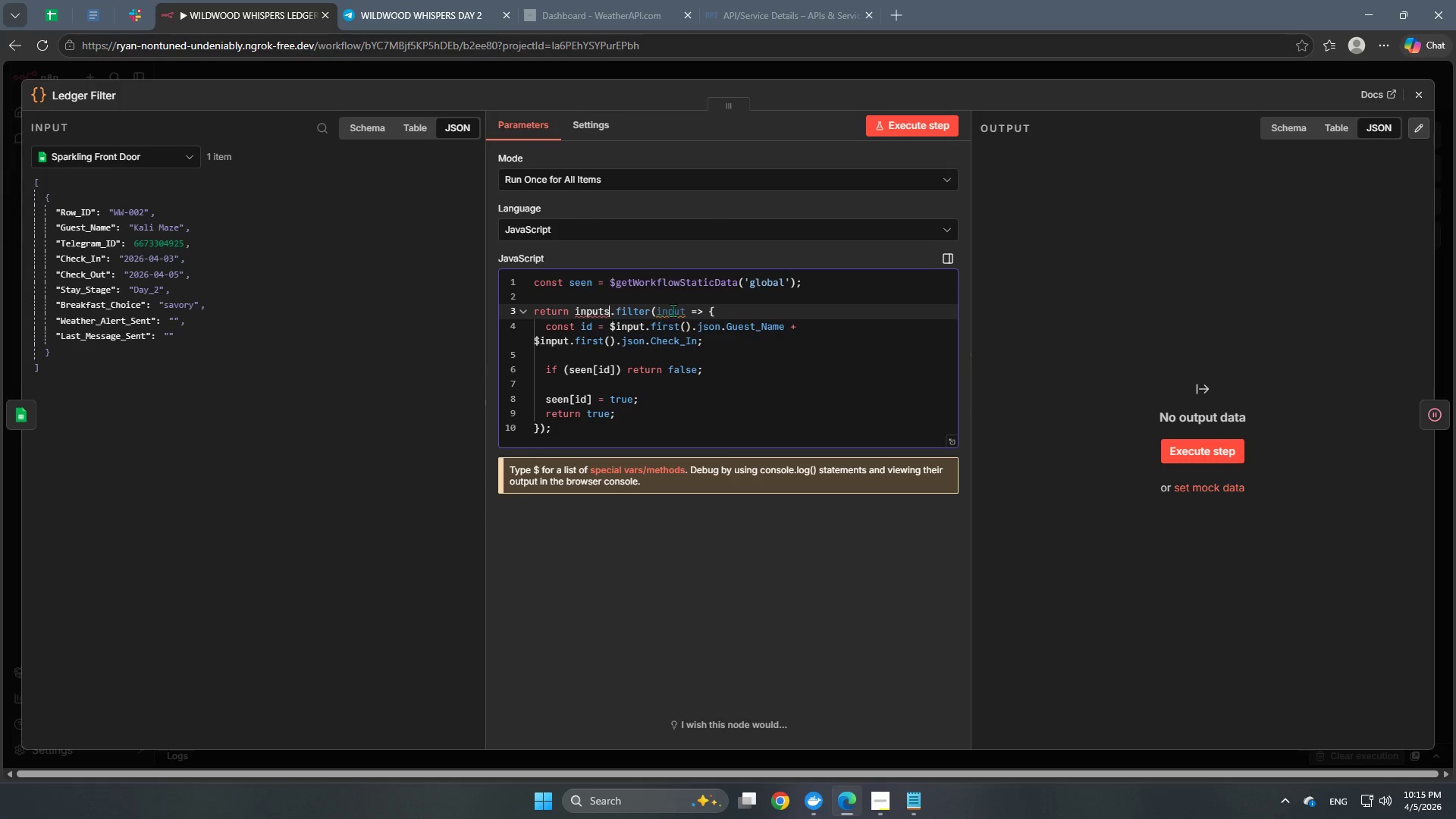 
key(Backspace)
key(Backspace)
key(Backspace)
key(Backspace)
key(Backspace)
type(tems)
 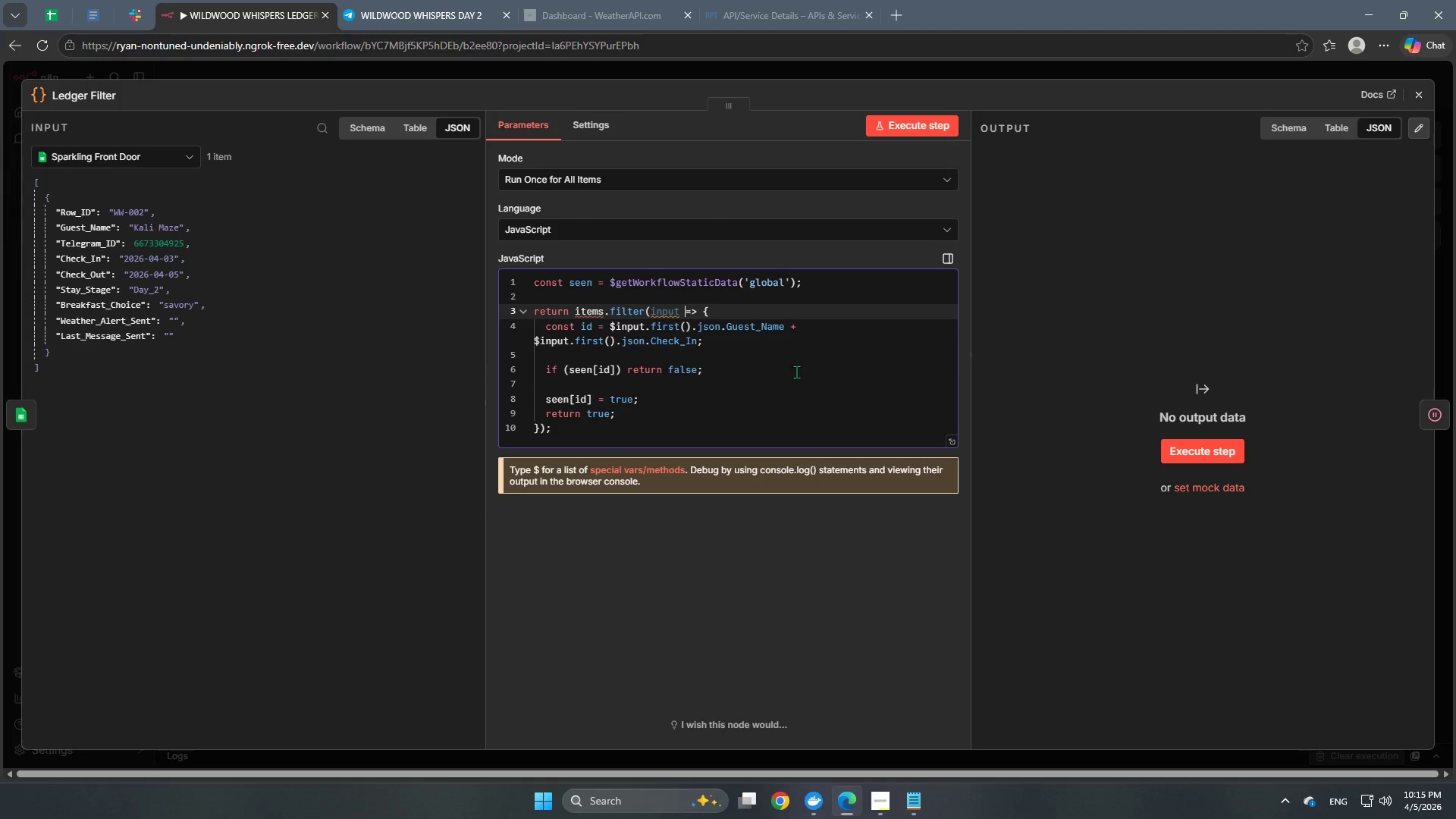 
key(ArrowLeft)
 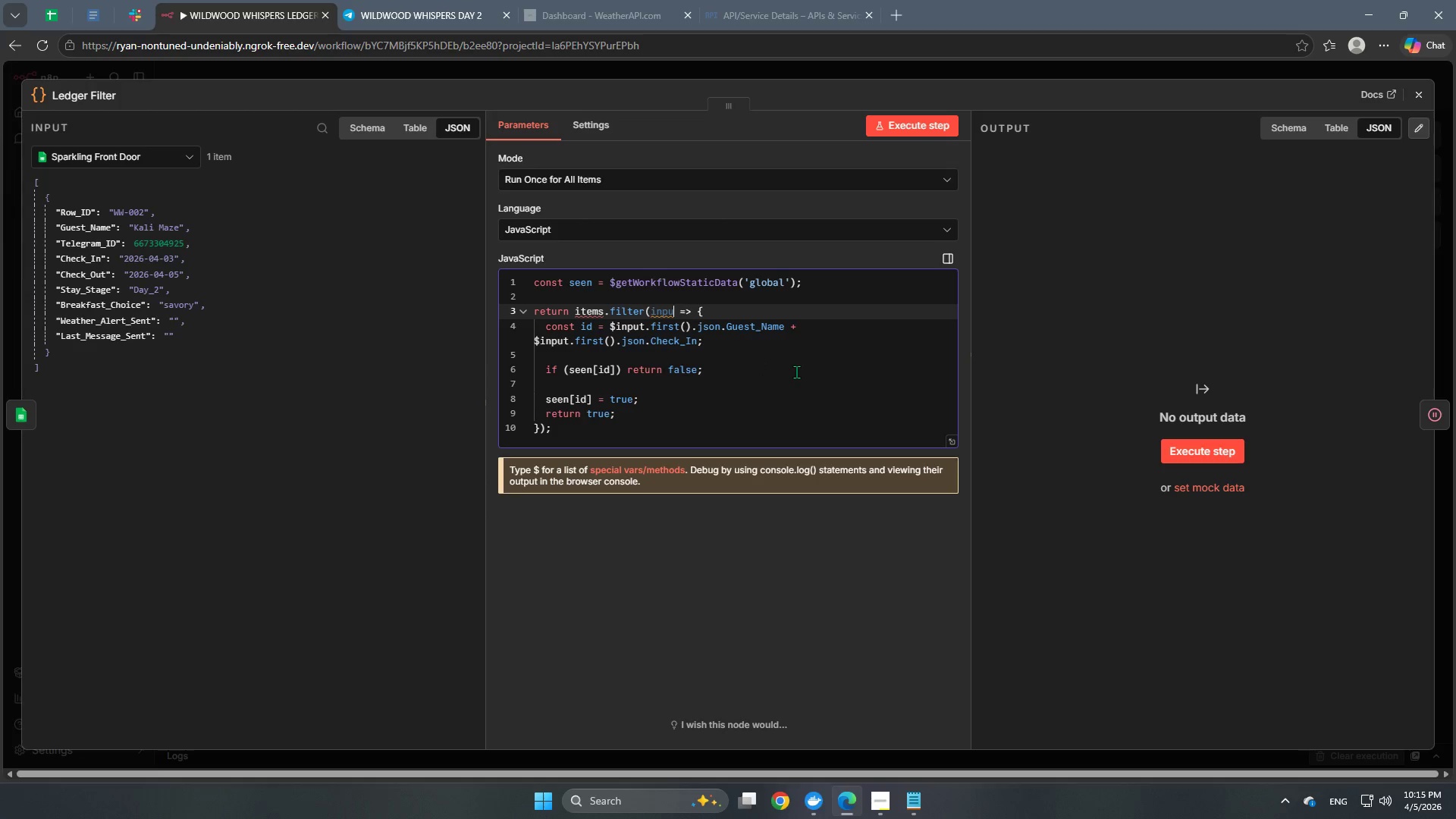 
key(Backspace)
key(Backspace)
key(Backspace)
key(Backspace)
key(Backspace)
type(item)
 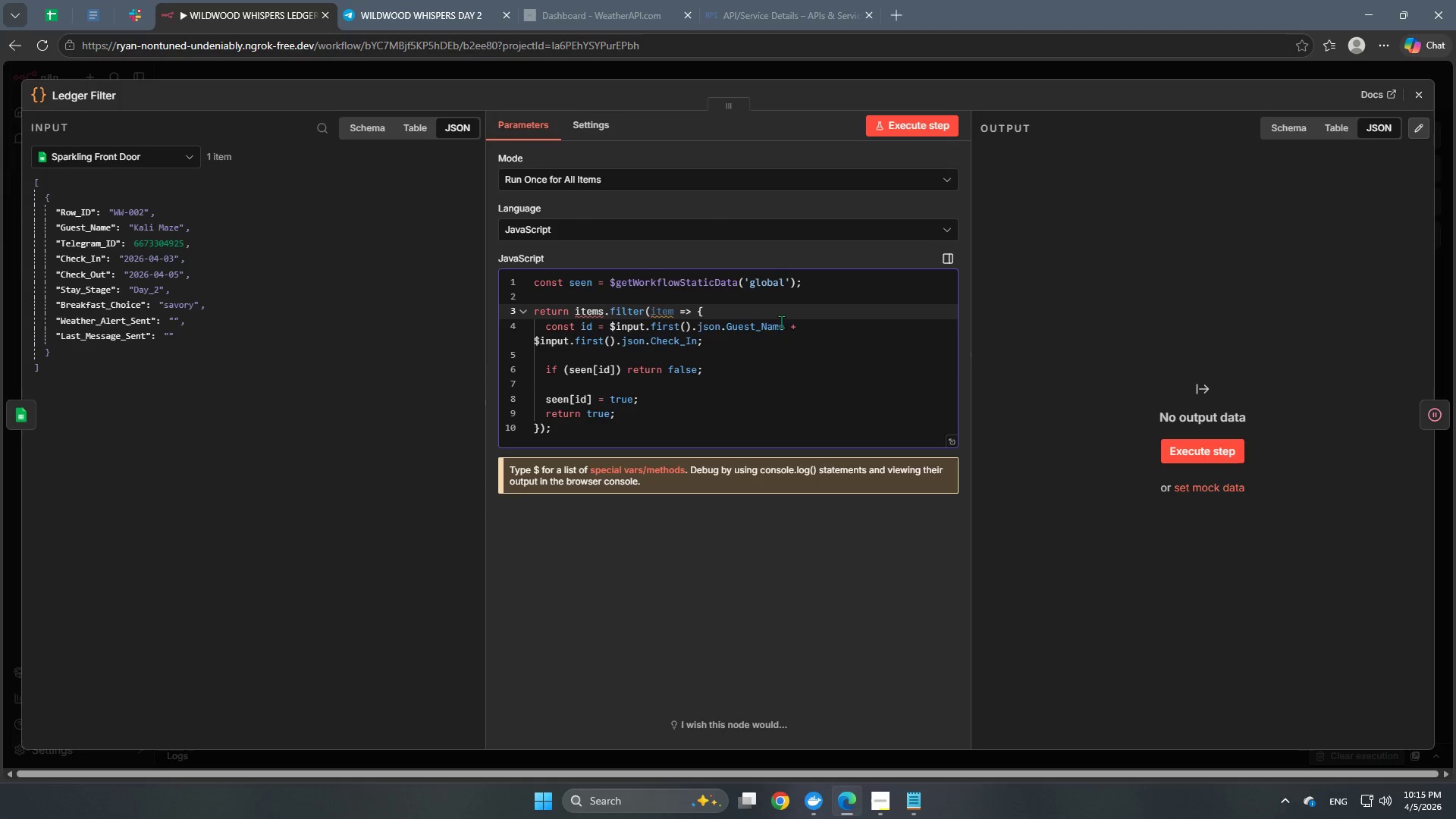 
left_click([751, 338])
 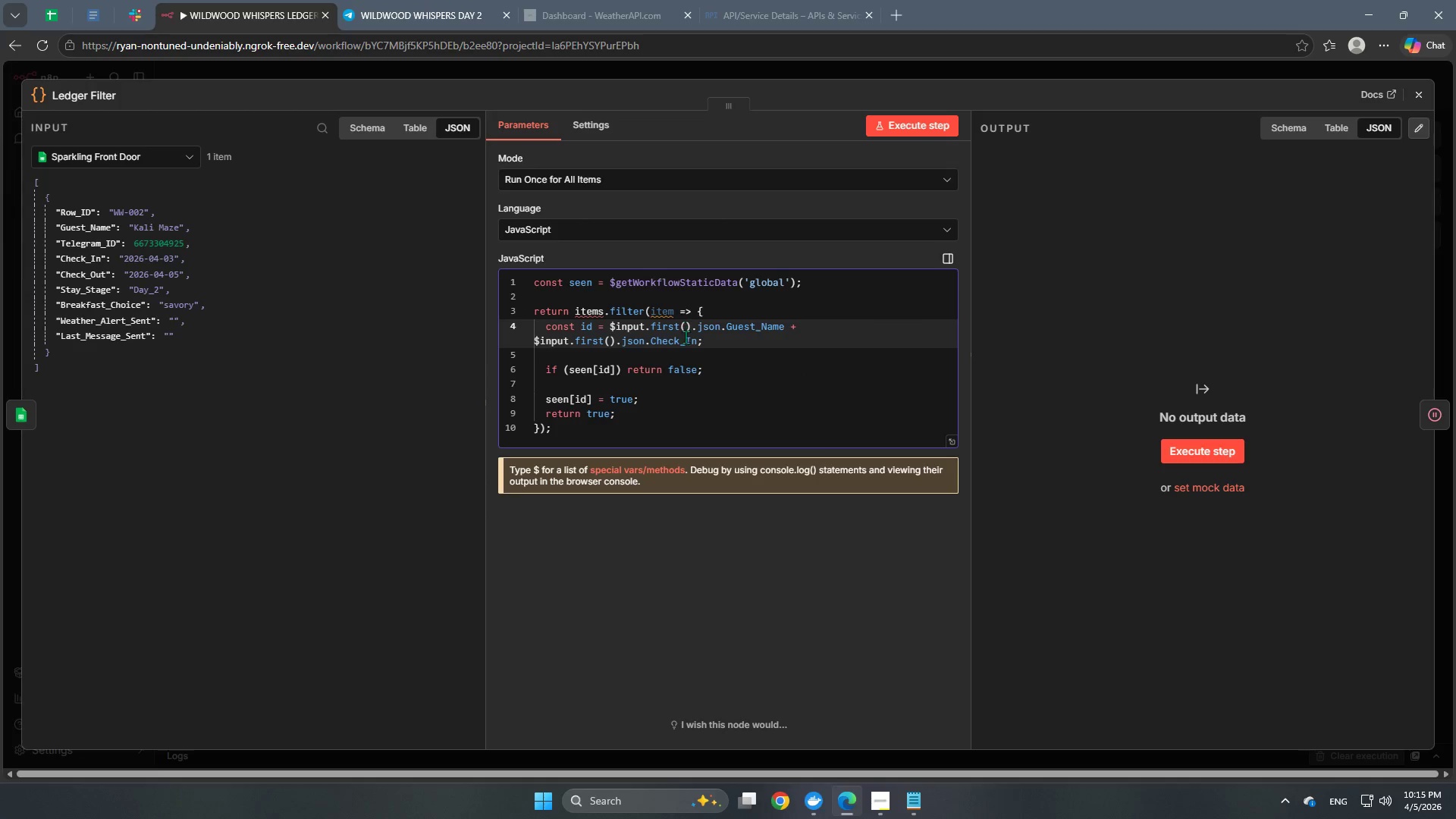 
wait(8.38)
 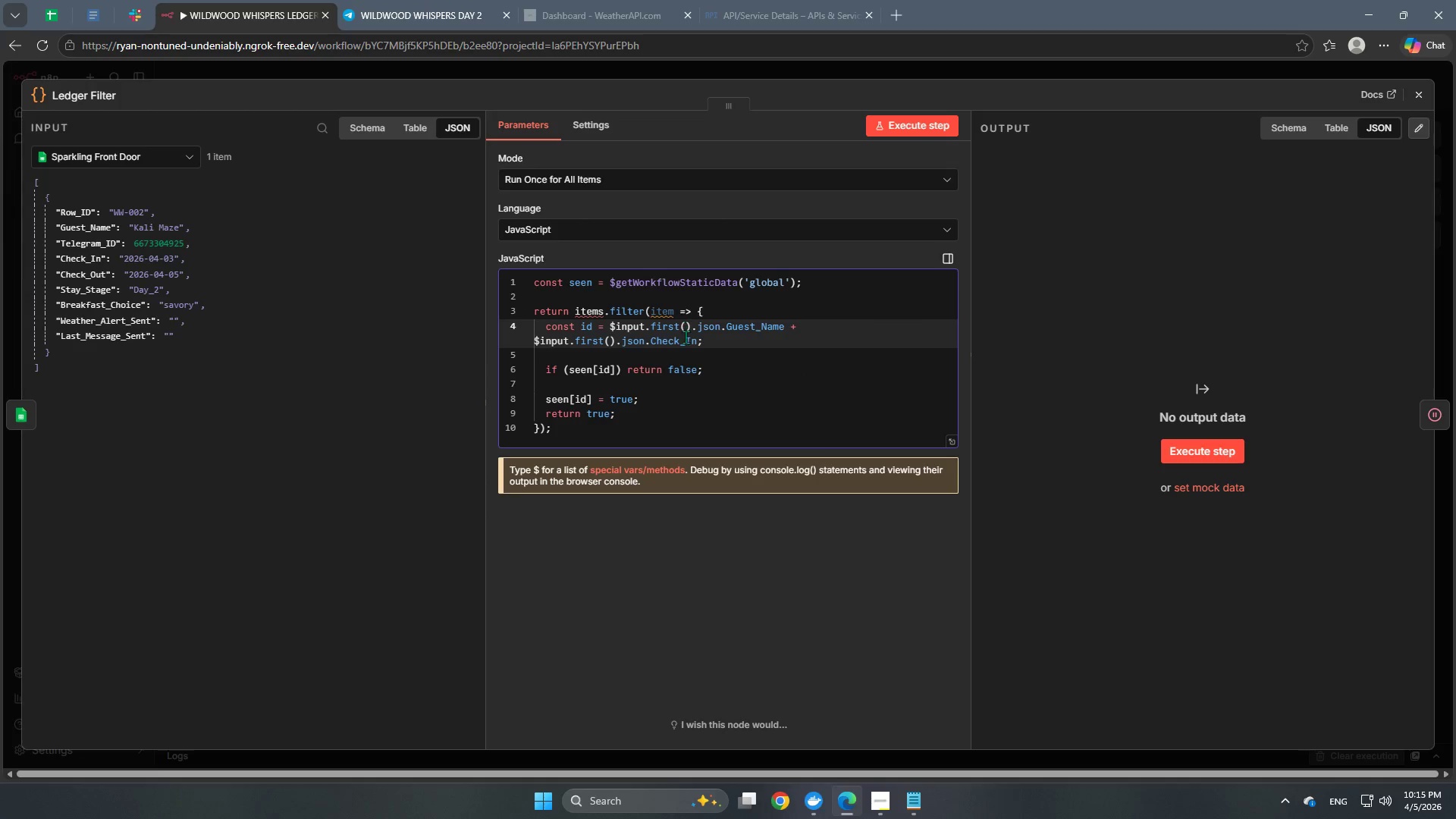 
left_click([694, 325])
 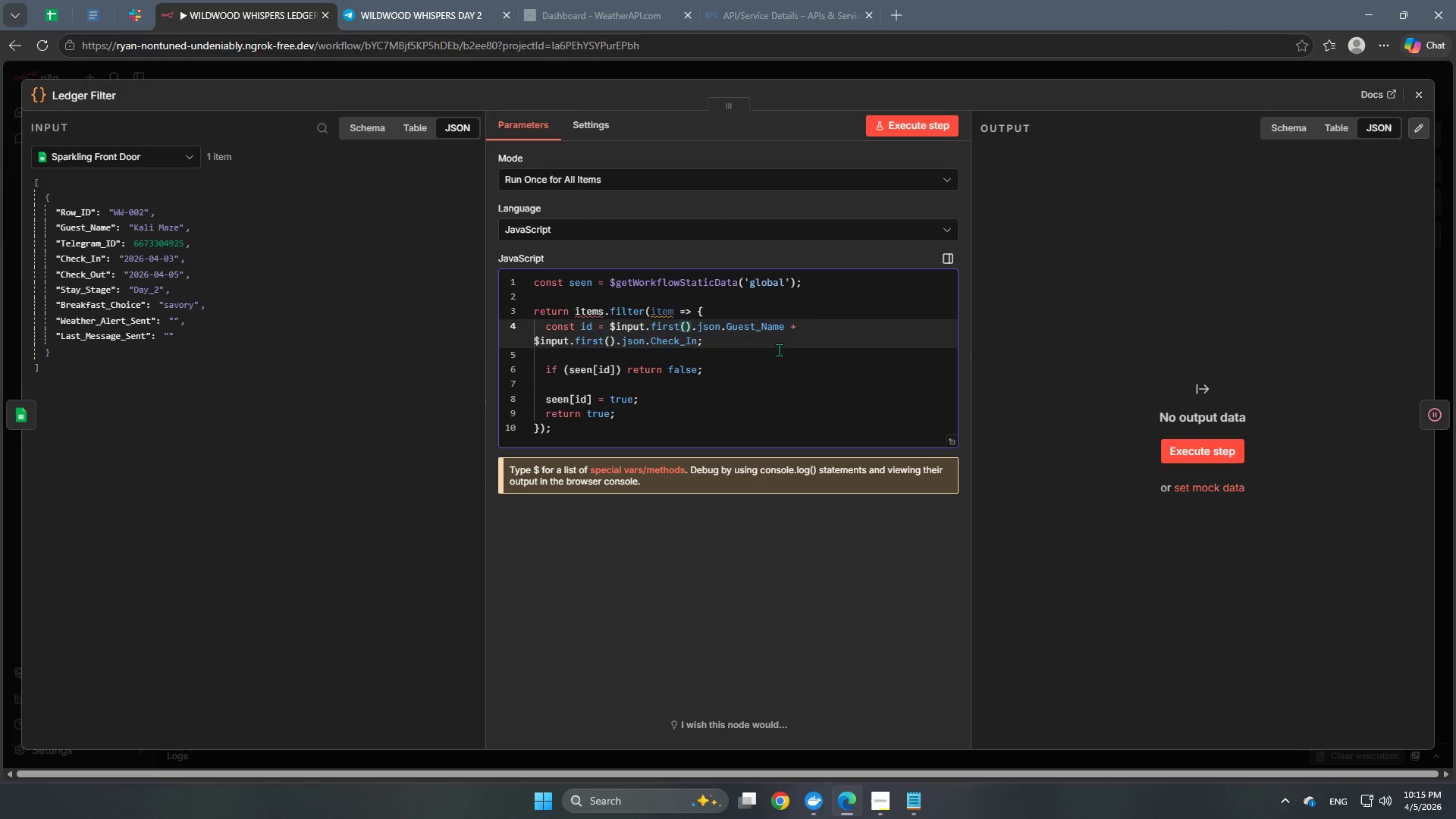 
hold_key(key=Backspace, duration=0.56)
 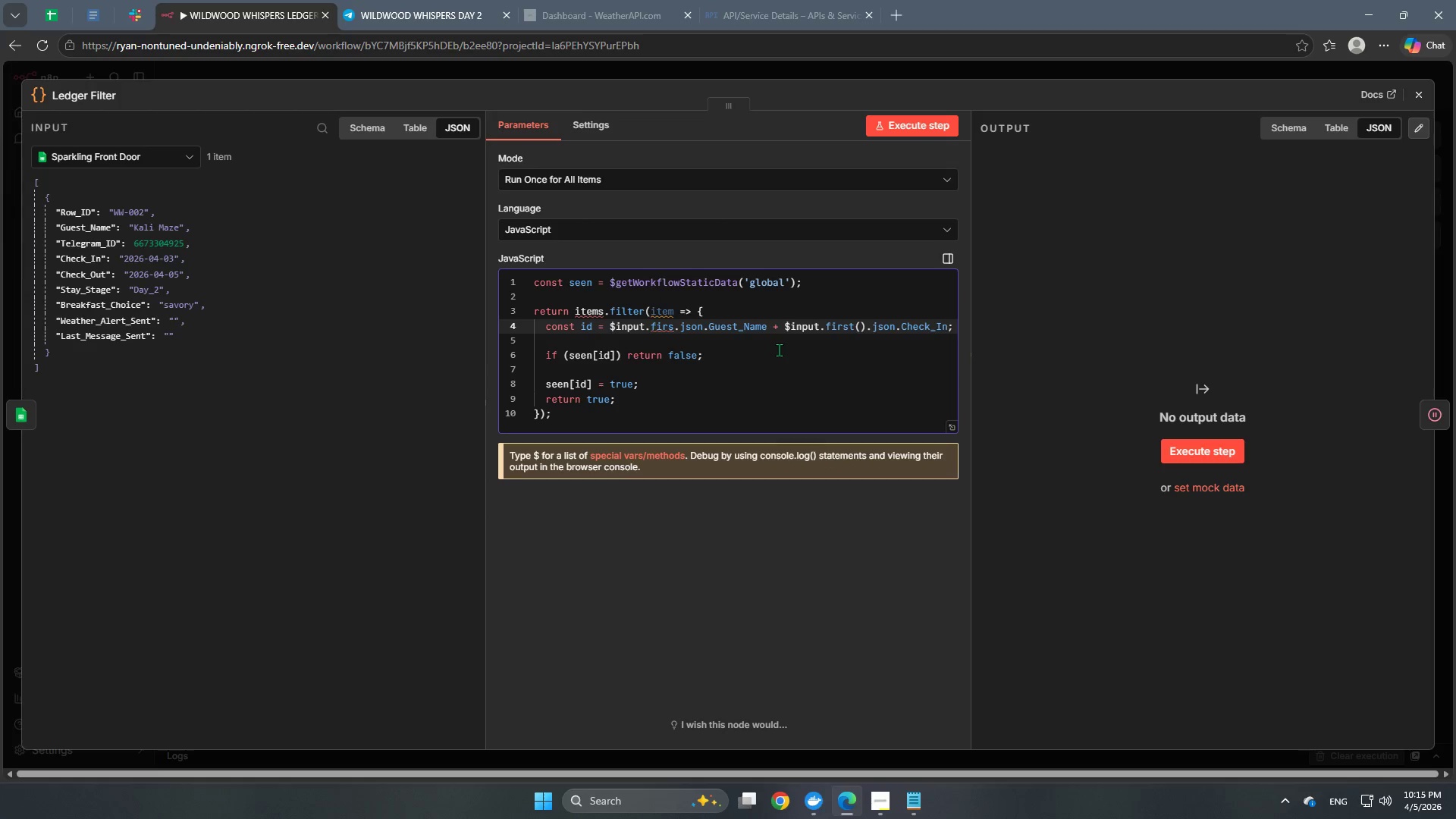 
key(Backspace)
key(Backspace)
key(Backspace)
key(Backspace)
key(Backspace)
key(Backspace)
key(Backspace)
key(Backspace)
key(Backspace)
key(Backspace)
key(Backspace)
type(item)
 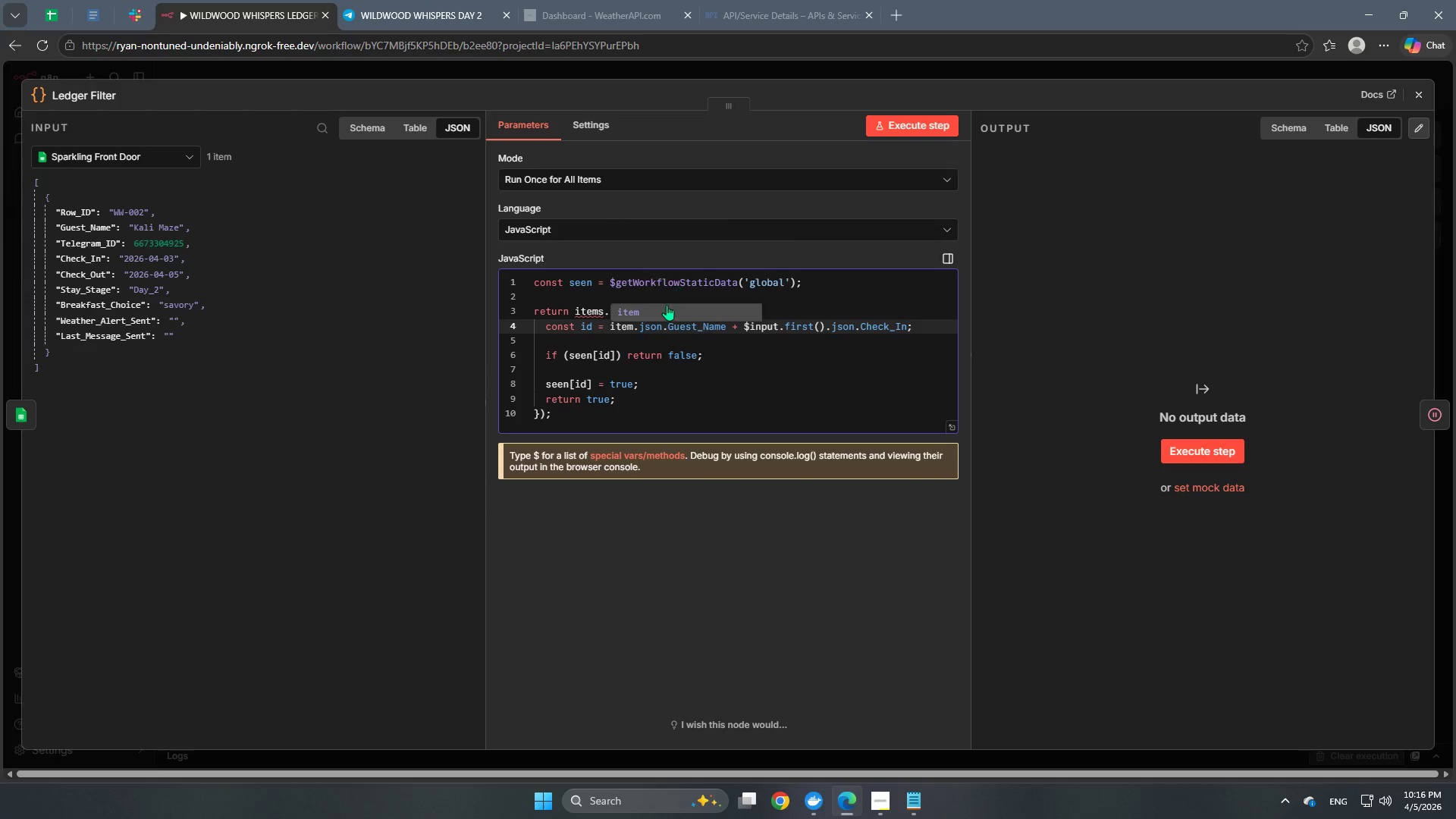 
left_click([649, 312])
 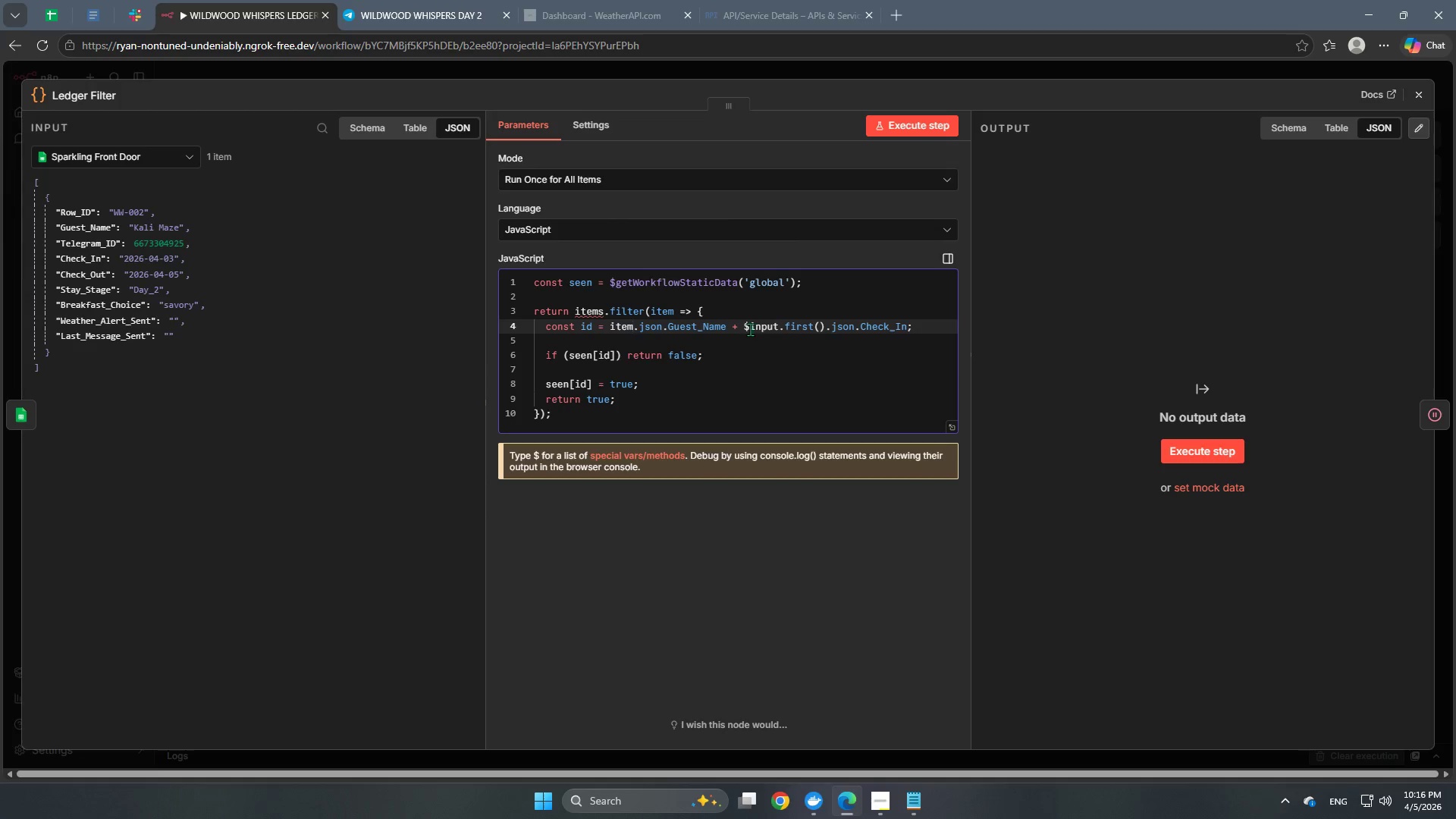 
wait(5.61)
 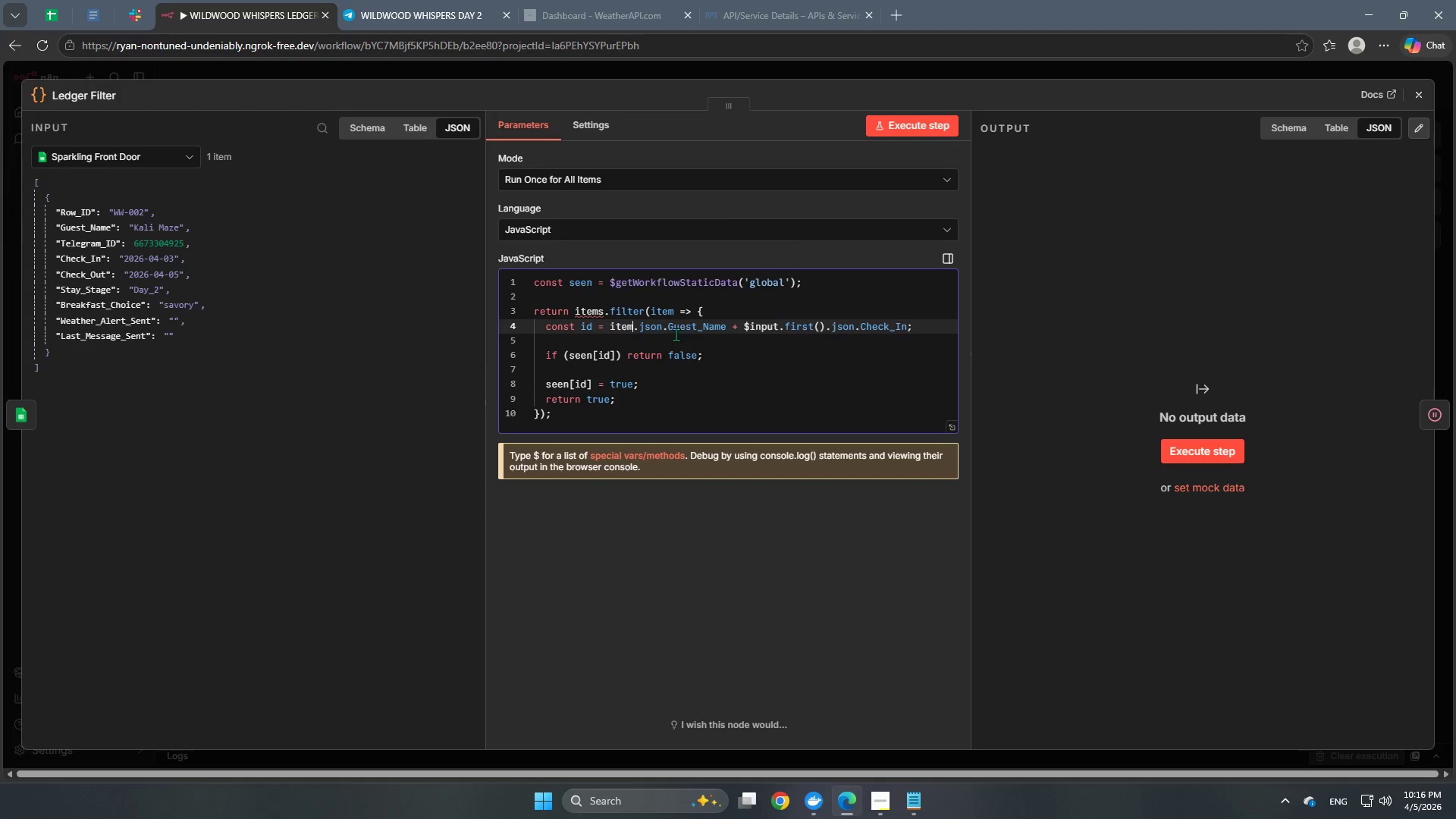 
left_click([830, 325])
 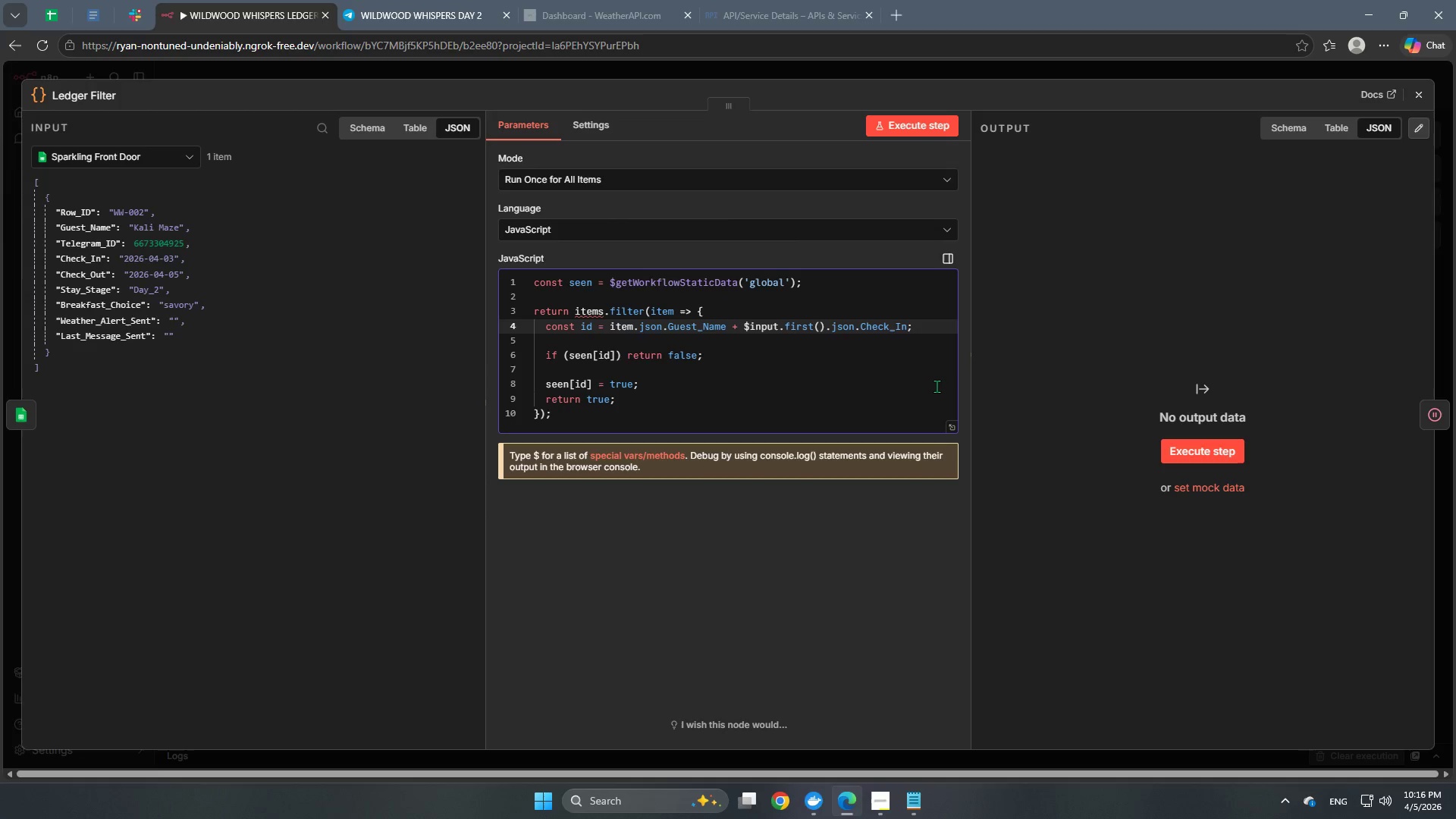 
key(ArrowLeft)
 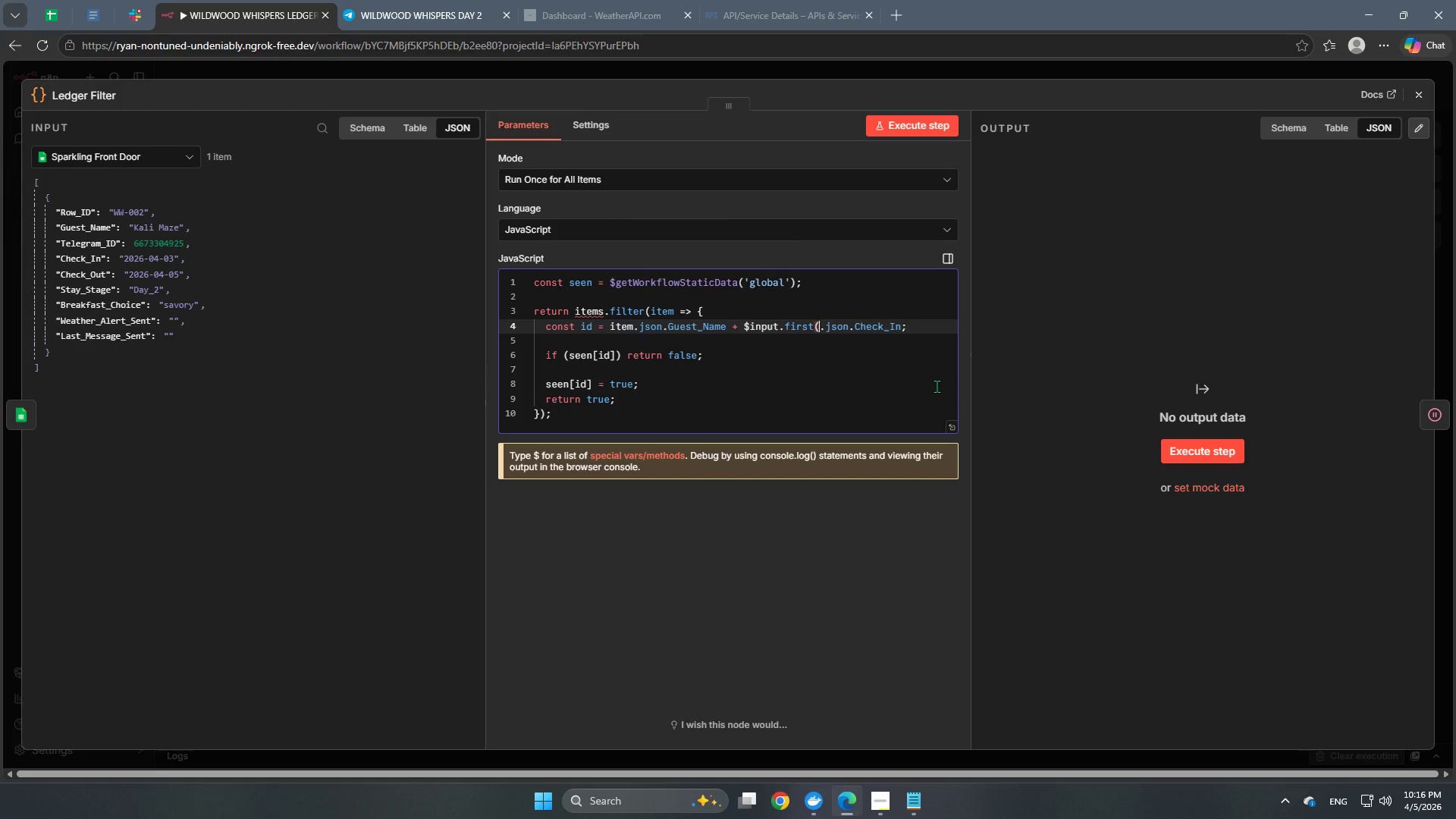 
key(Backspace)
key(Backspace)
key(Backspace)
key(Backspace)
key(Backspace)
key(Backspace)
key(Backspace)
key(Backspace)
key(Backspace)
key(Backspace)
key(Backspace)
key(Backspace)
key(Backspace)
key(Backspace)
type(item)
 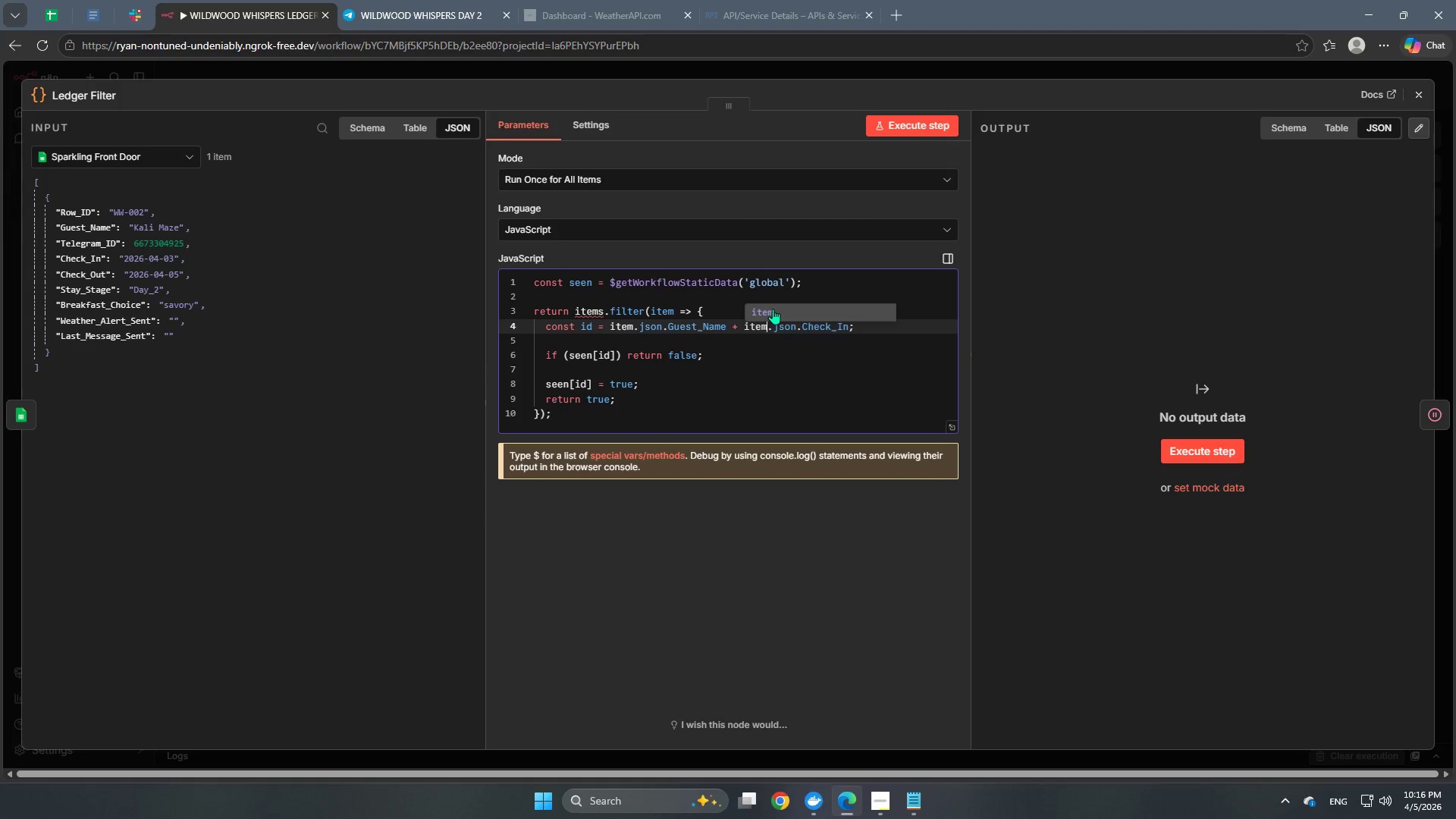 
left_click([773, 305])
 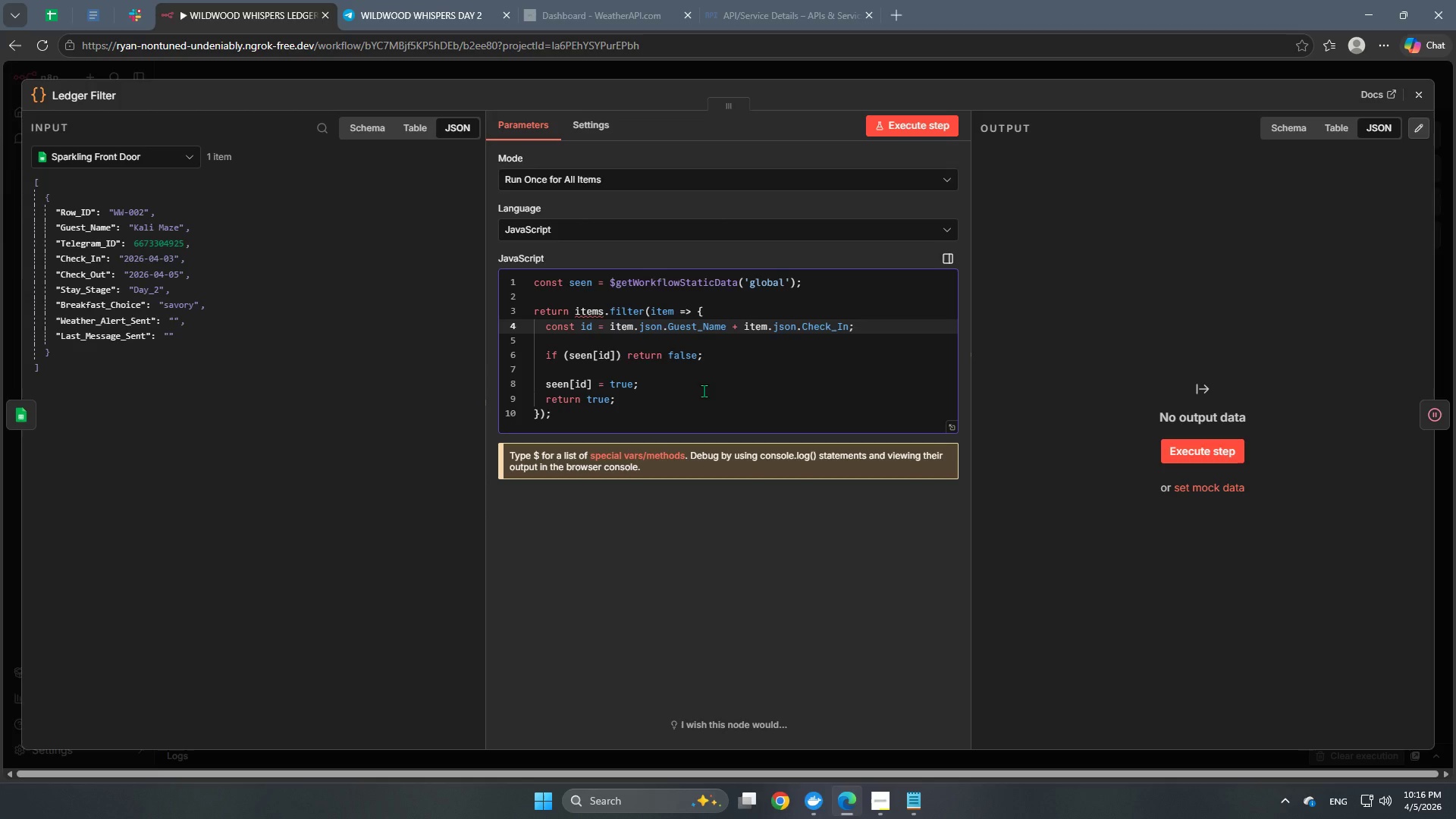 
wait(7.14)
 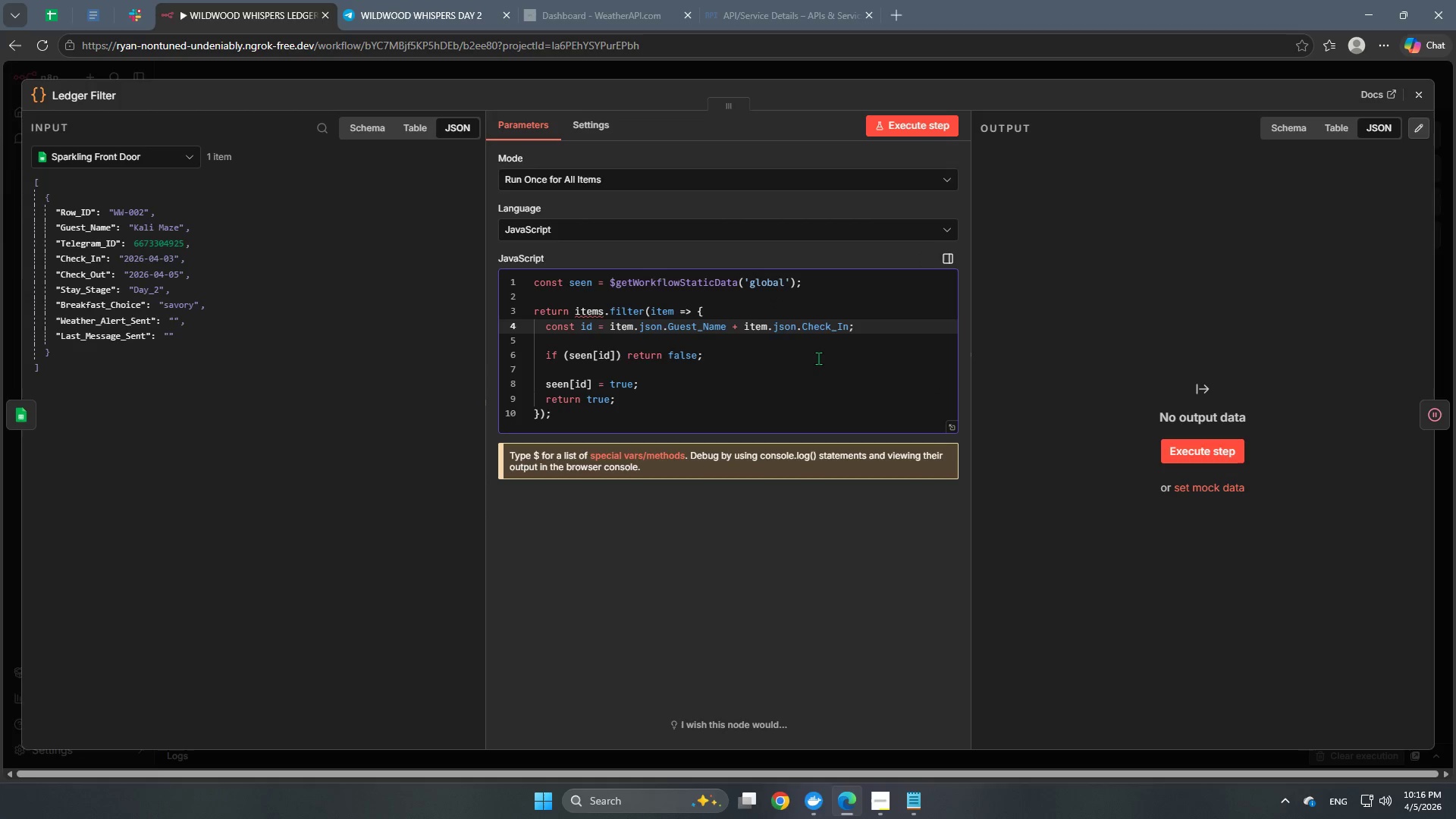 
scroll: coordinate [631, 393], scroll_direction: up, amount: 4.0
 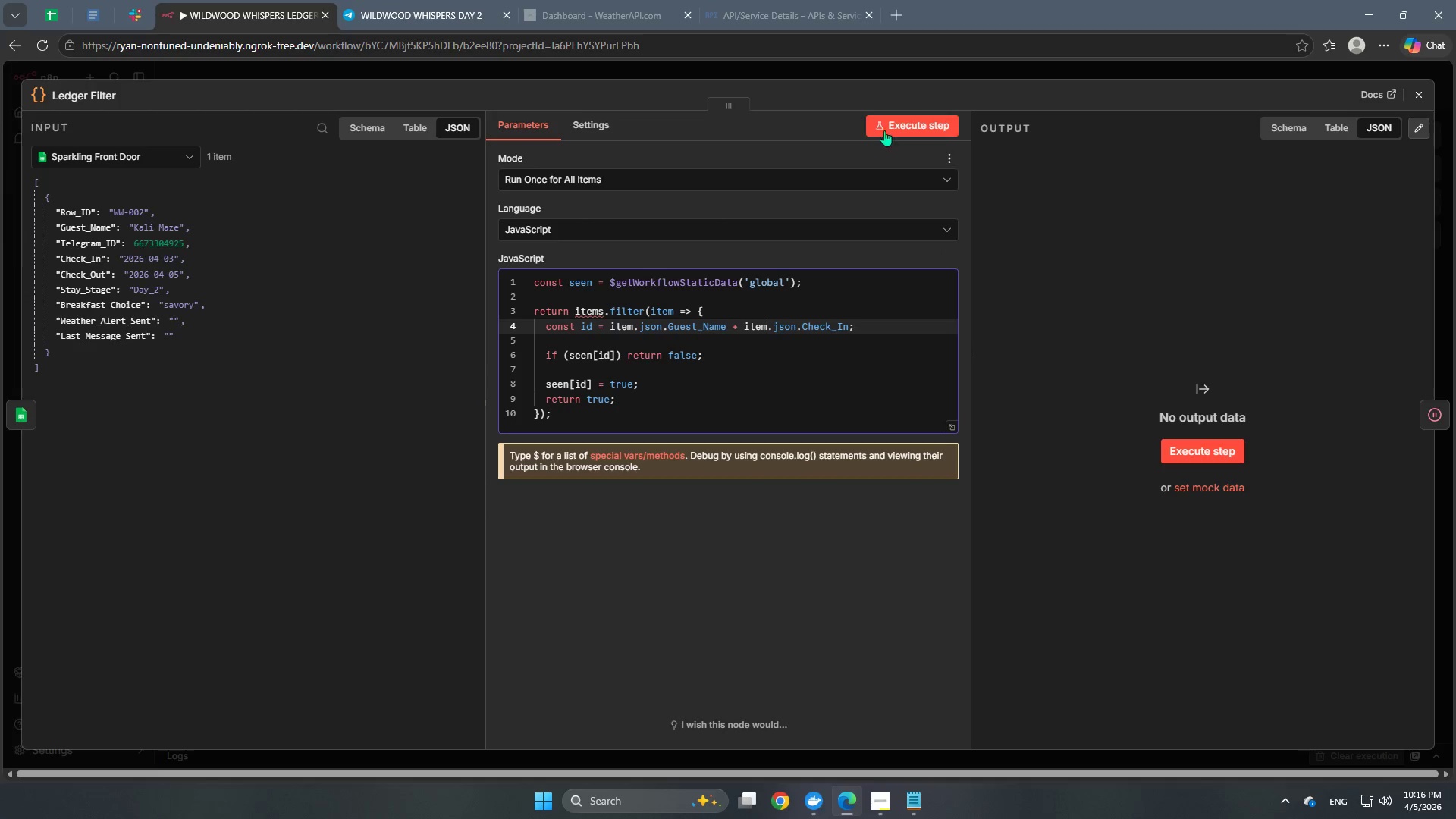 
left_click([896, 127])
 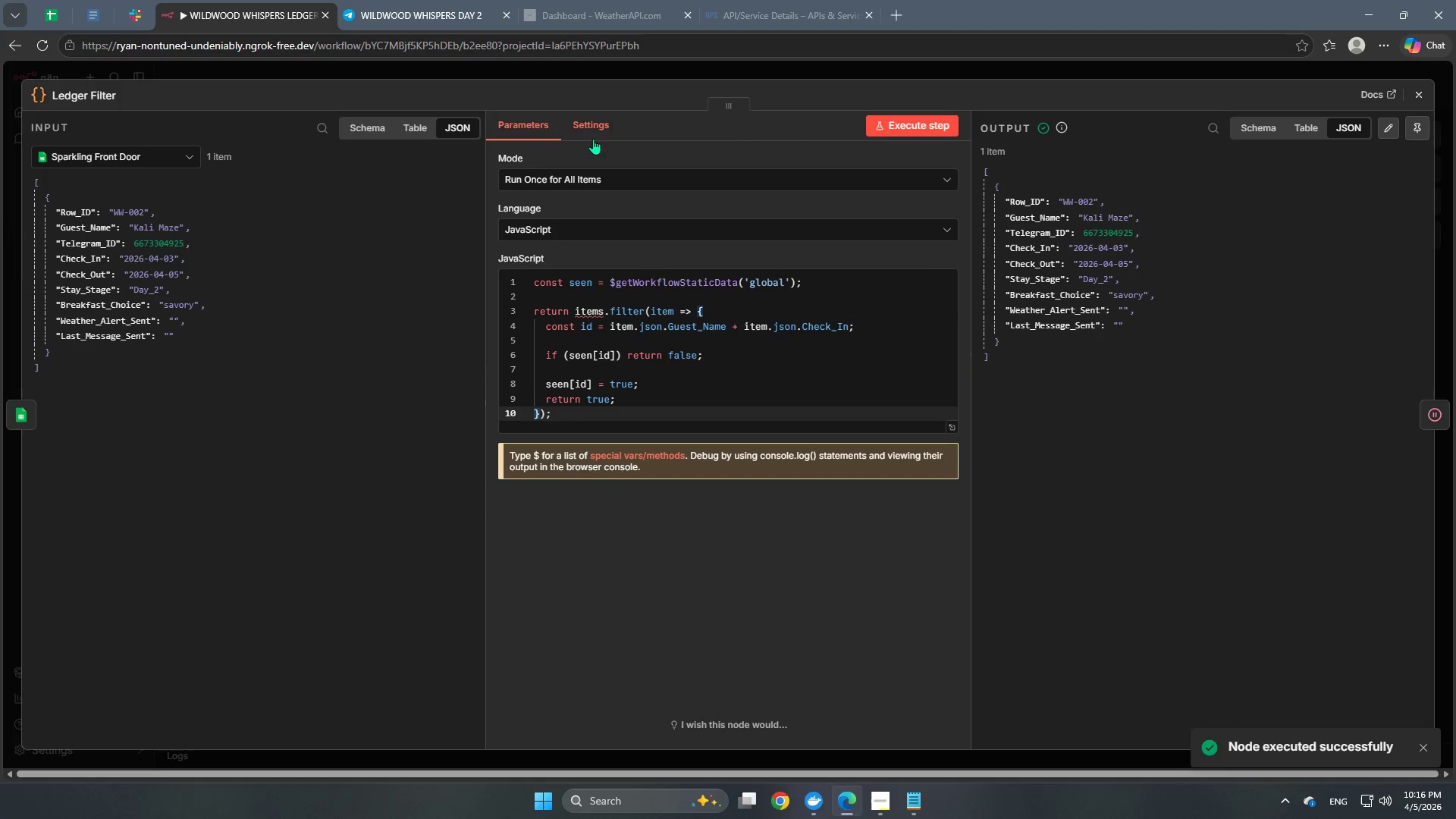 
left_click([627, 64])
 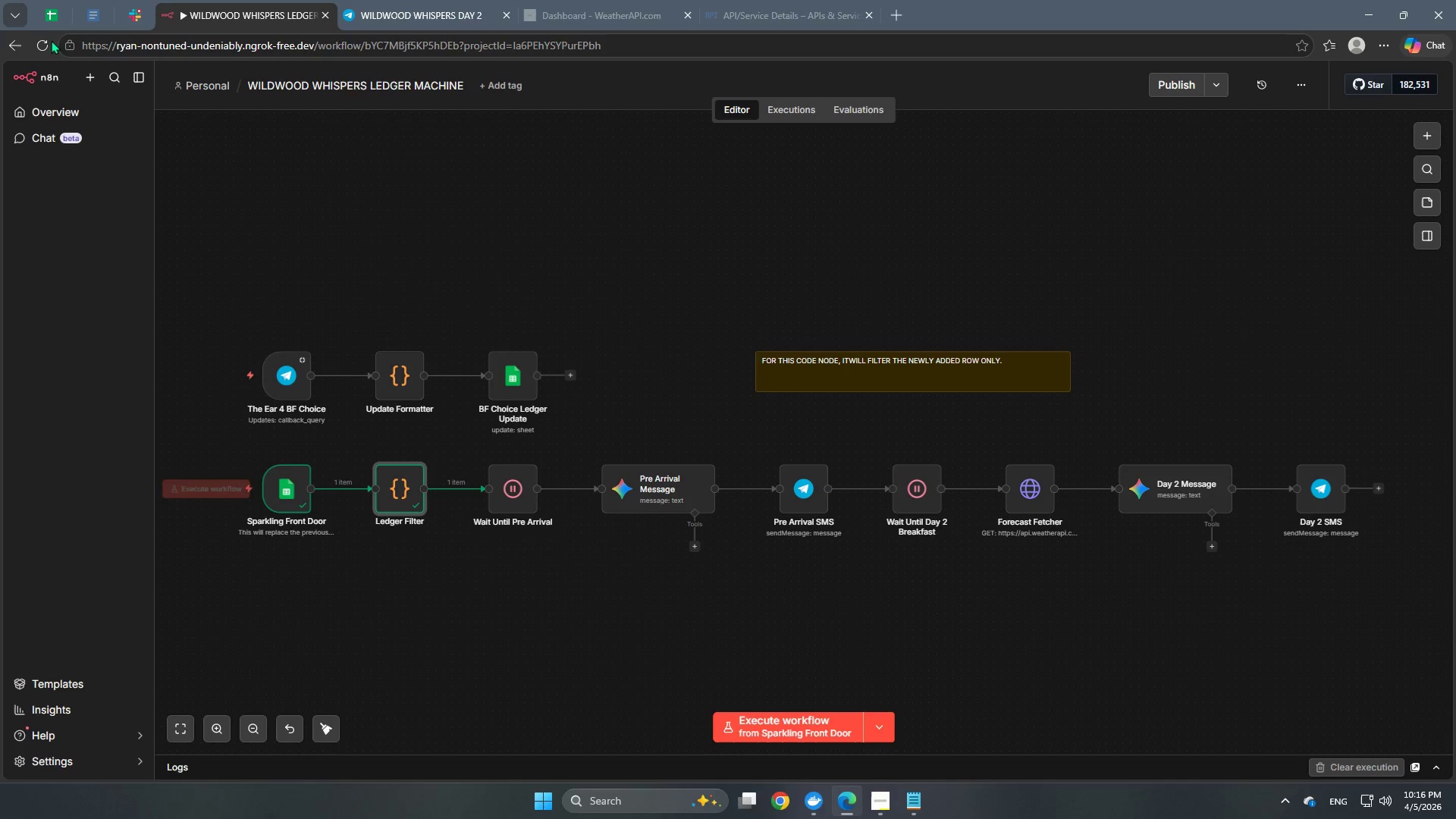 
left_click([234, 491])
 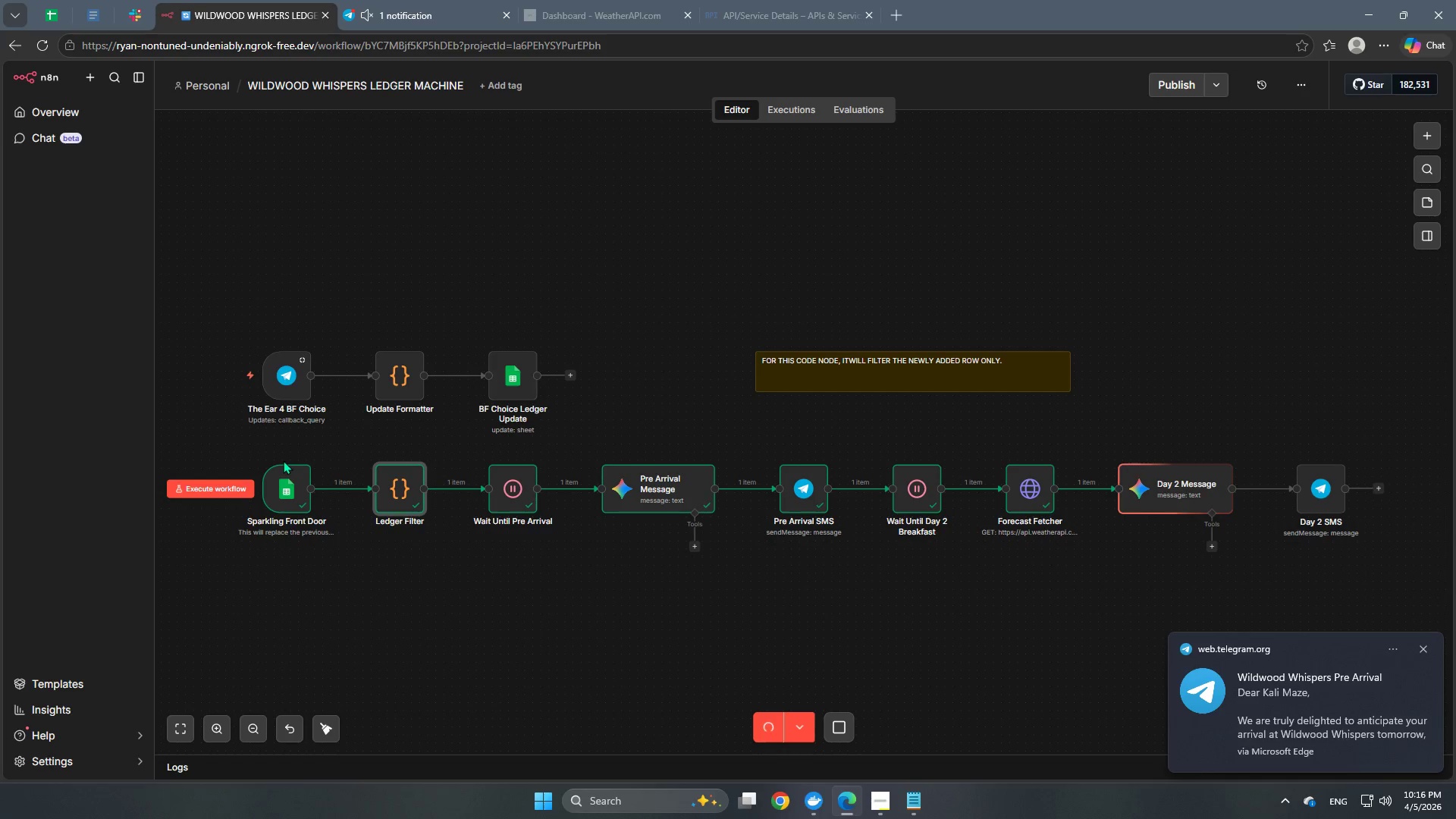 
wait(13.55)
 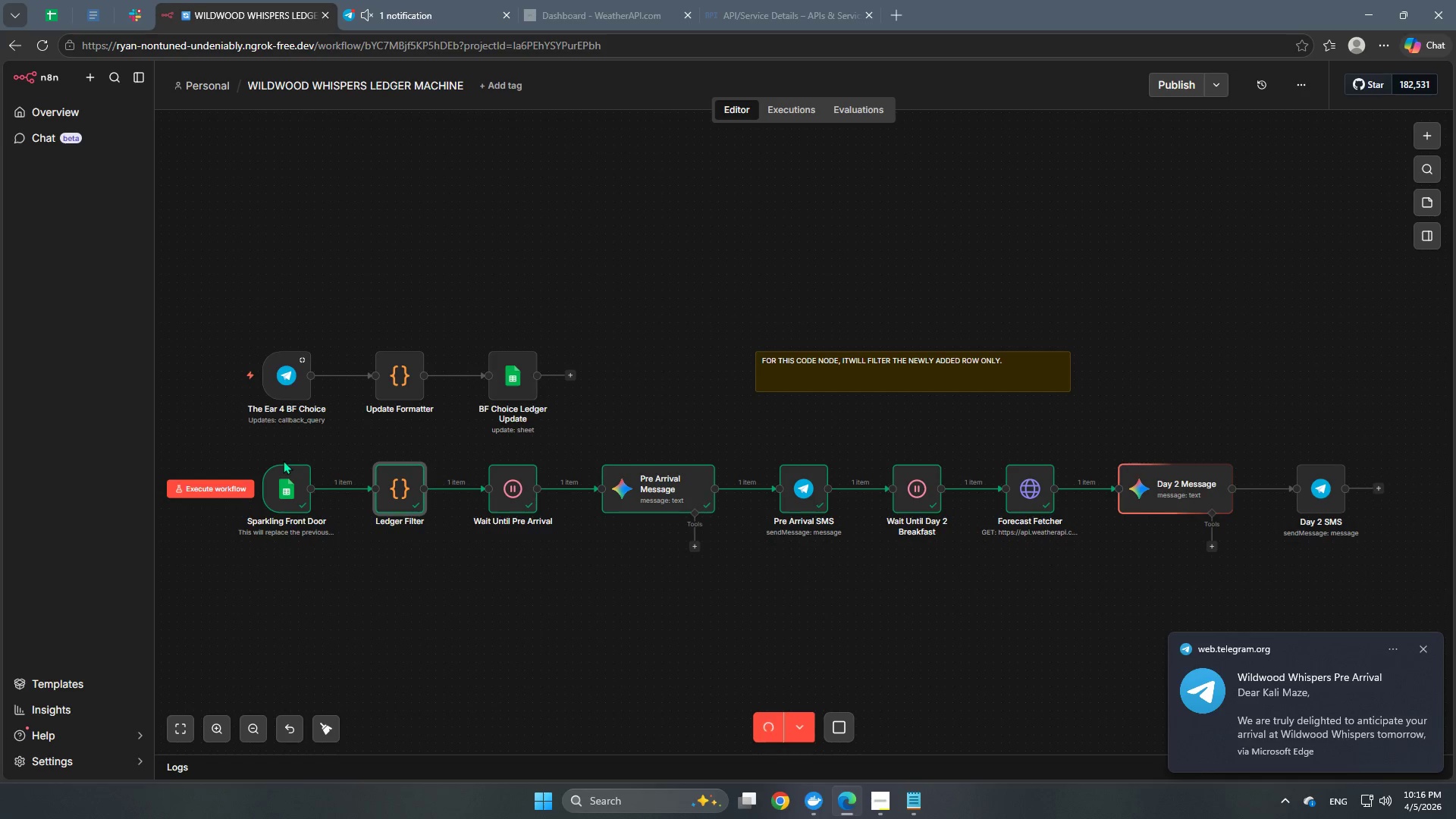 
left_click([419, 0])
 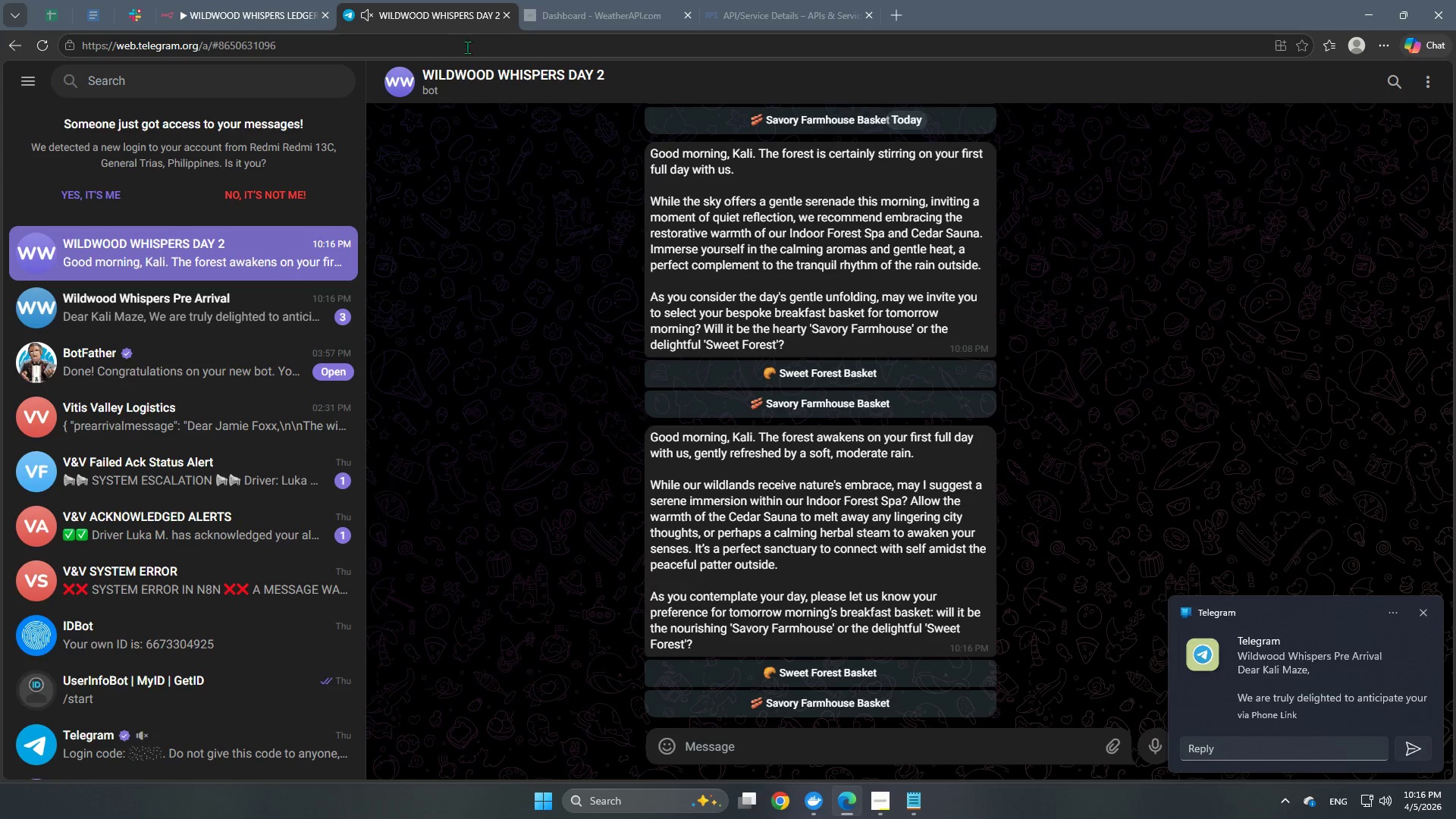 
scroll: coordinate [848, 588], scroll_direction: down, amount: 6.0
 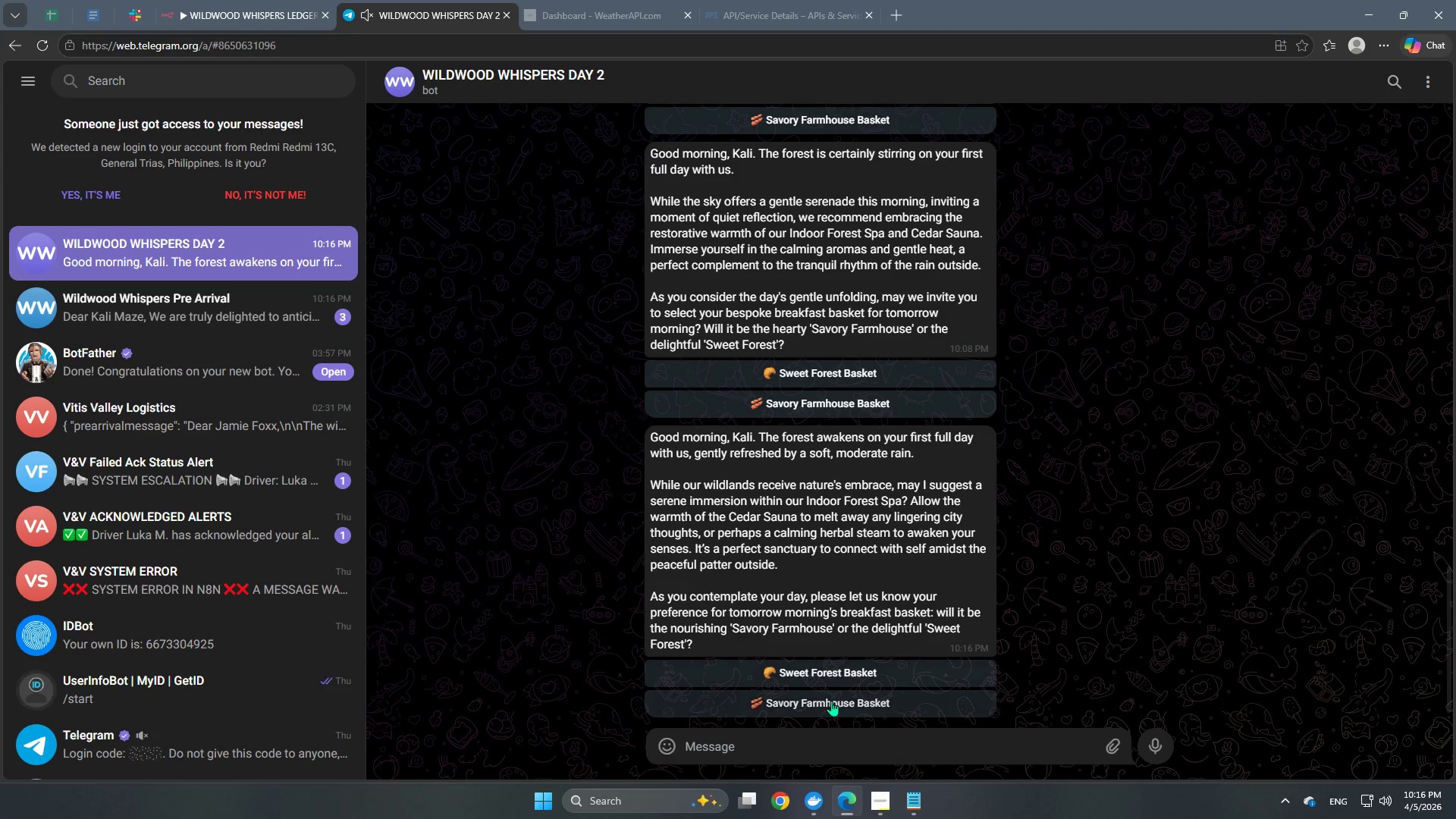 
left_click([831, 701])
 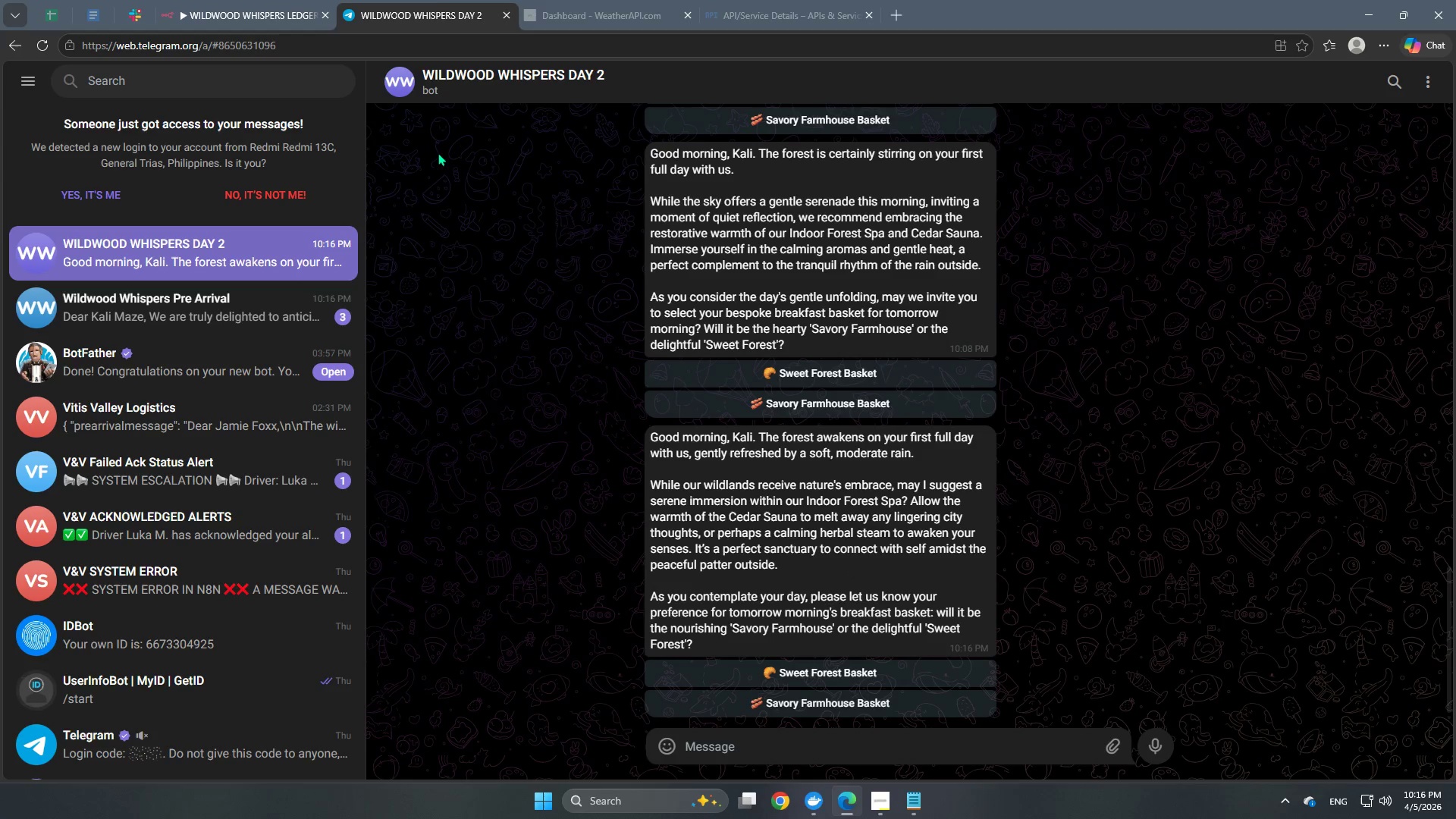 
left_click([258, 11])
 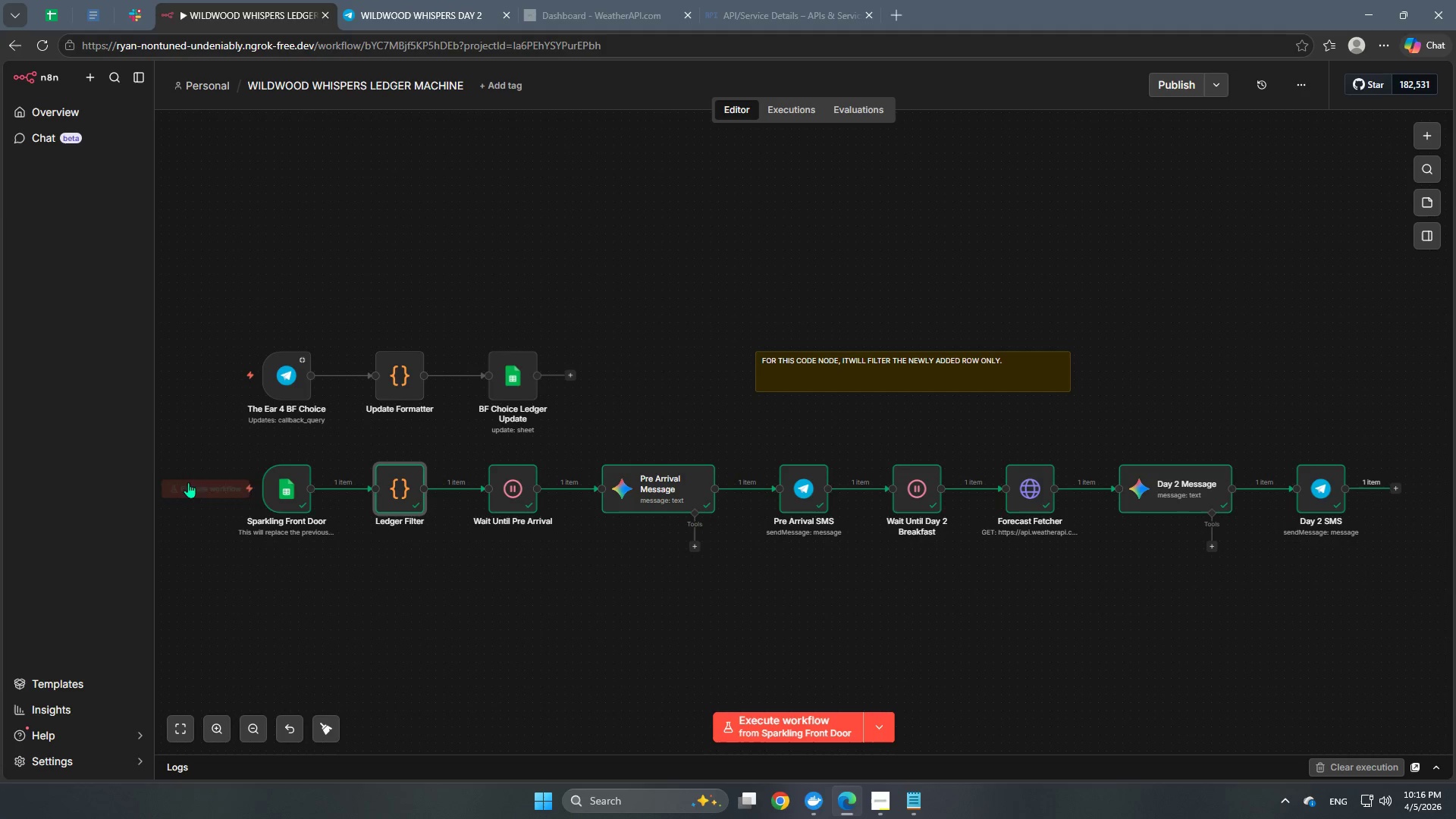 
left_click([45, 10])
 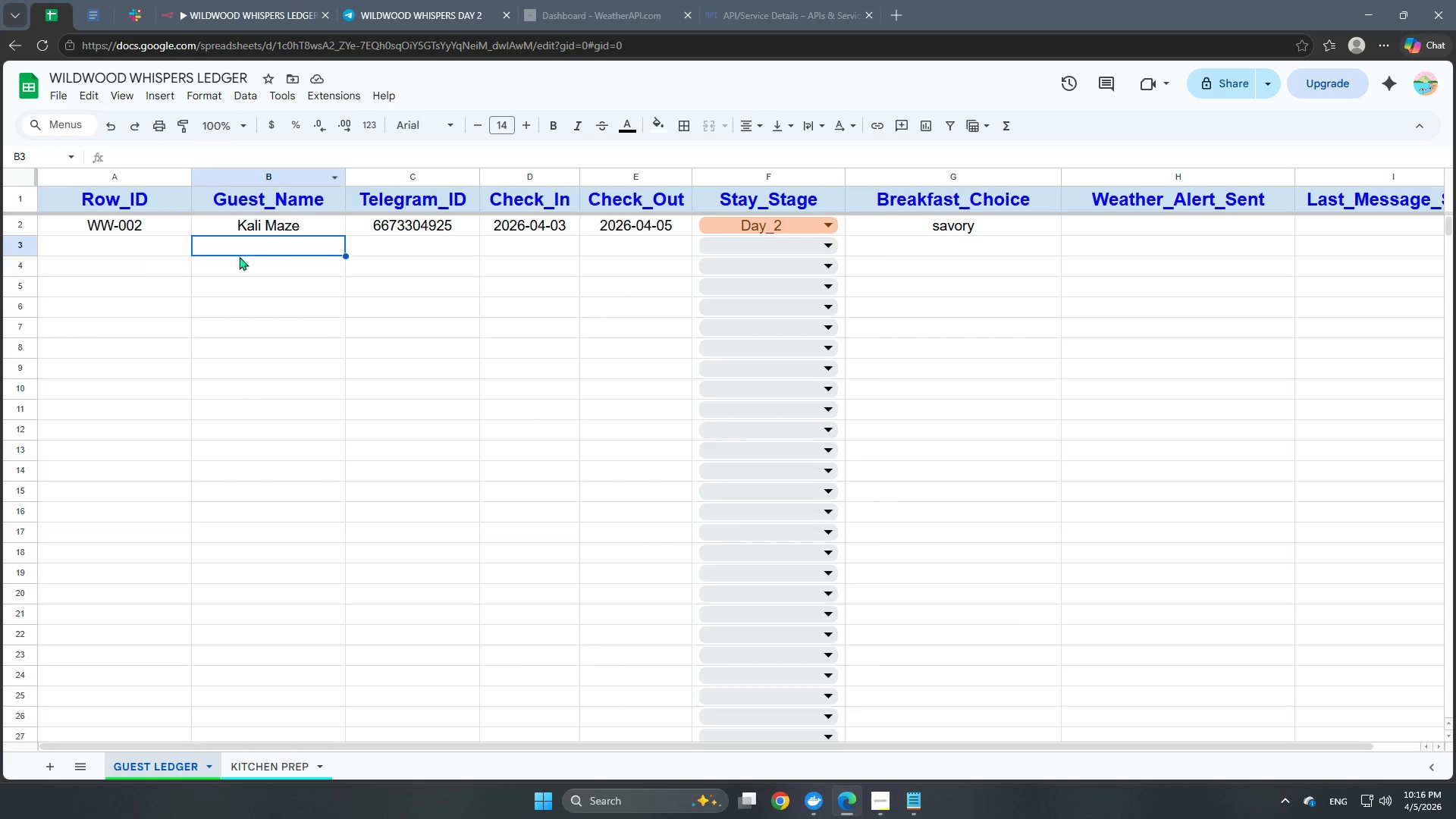 
double_click([131, 248])
 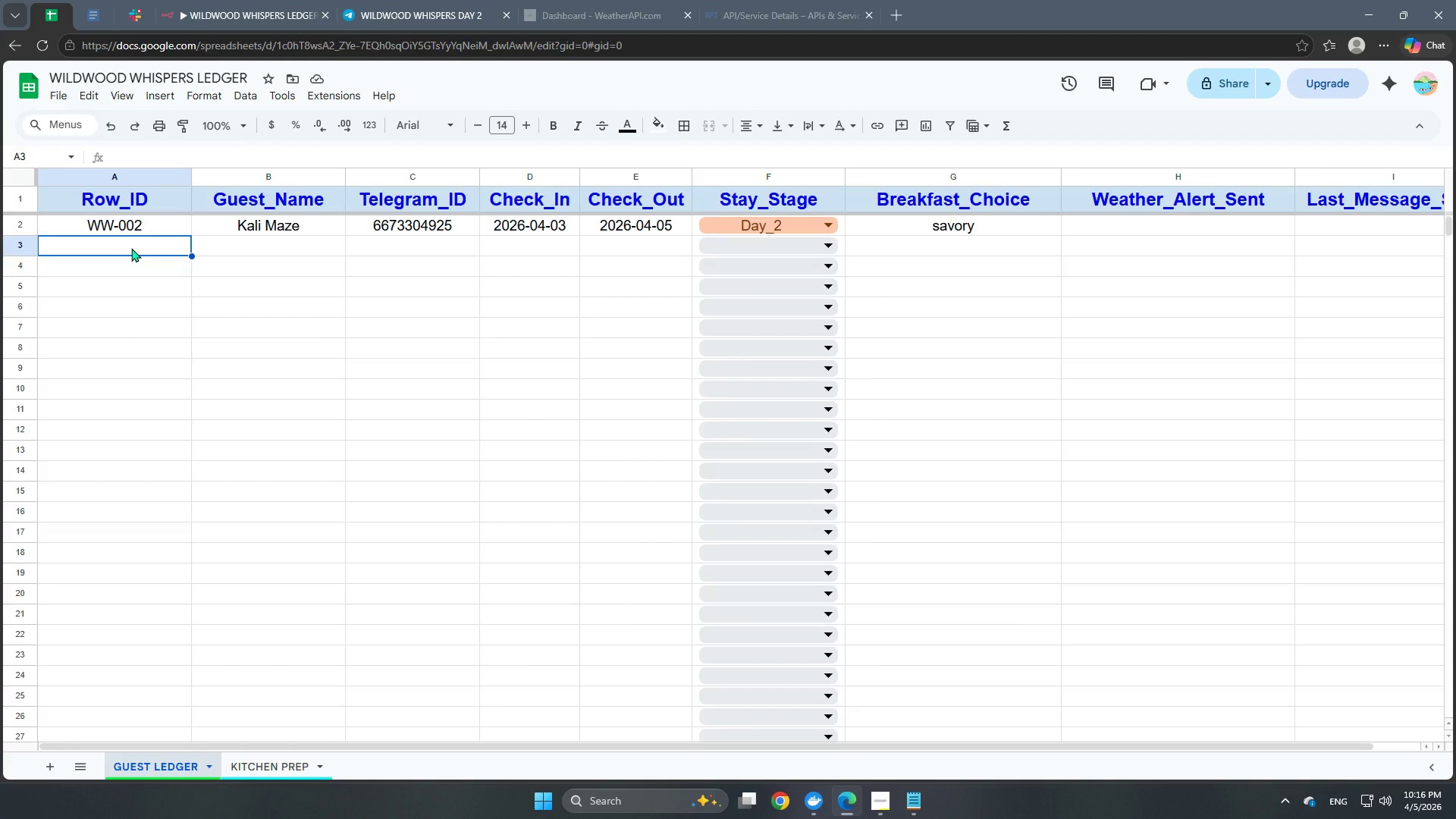 
type(WW-003)
 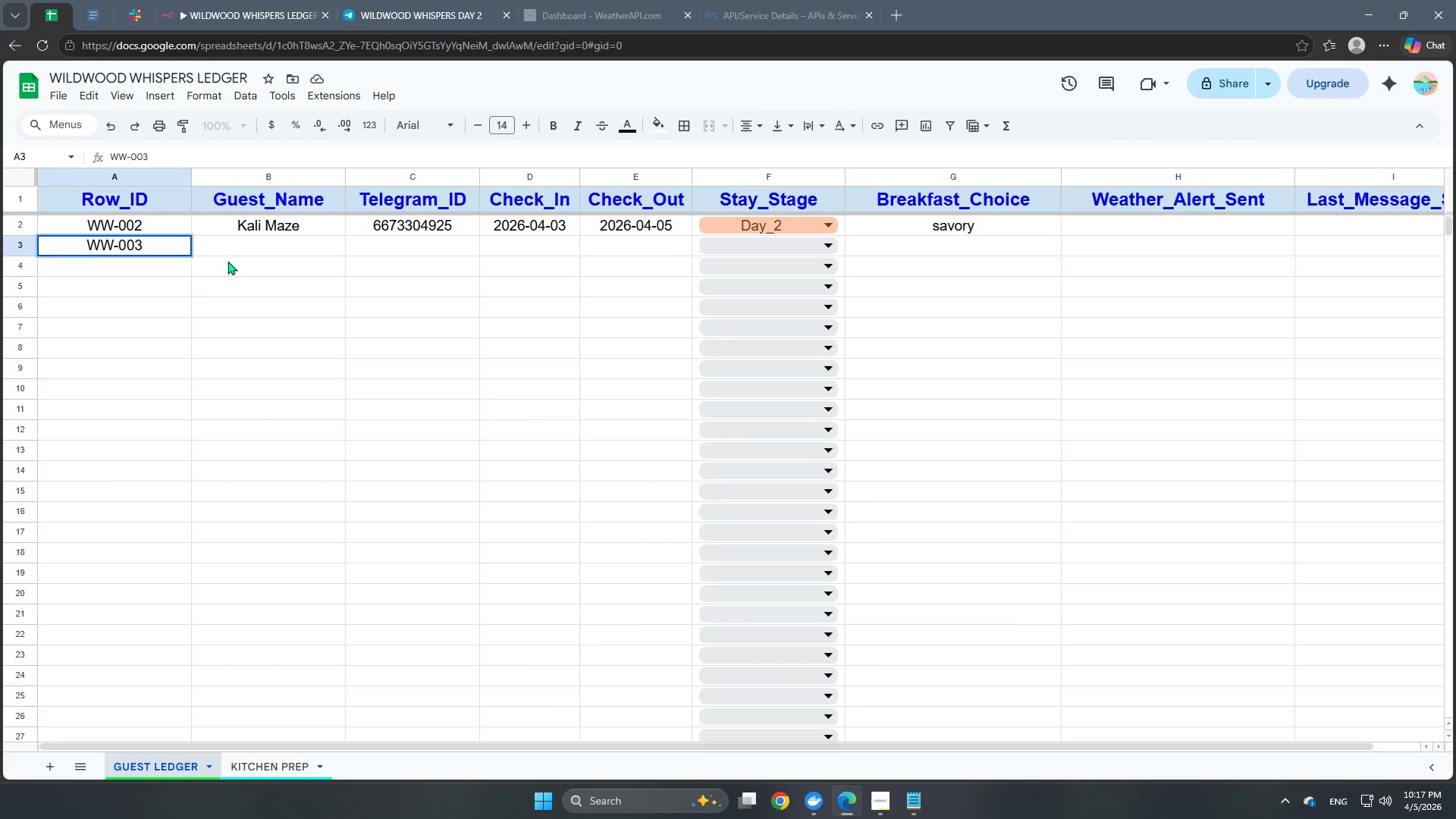 
left_click([262, 233])
 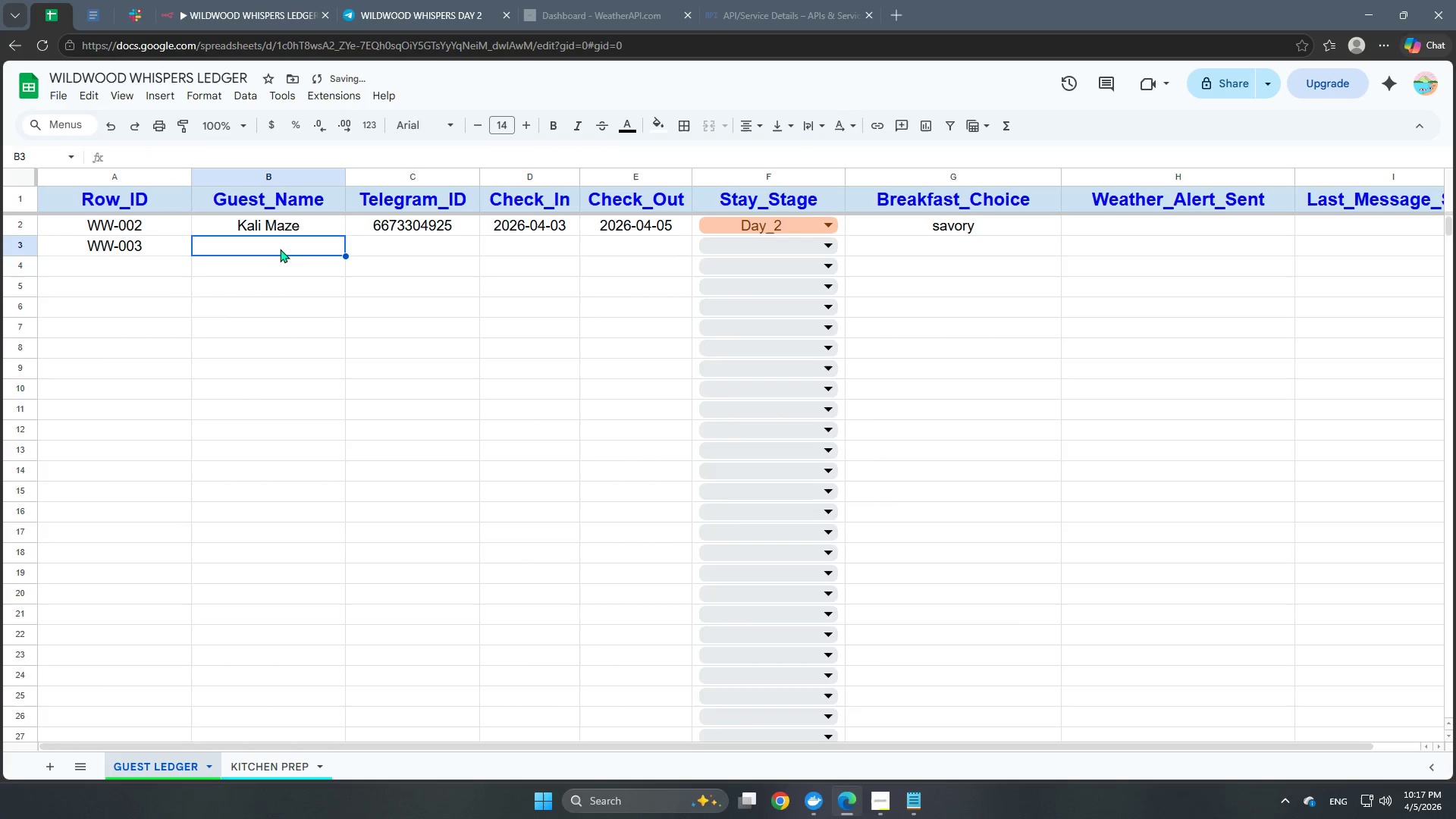 
double_click([280, 249])
 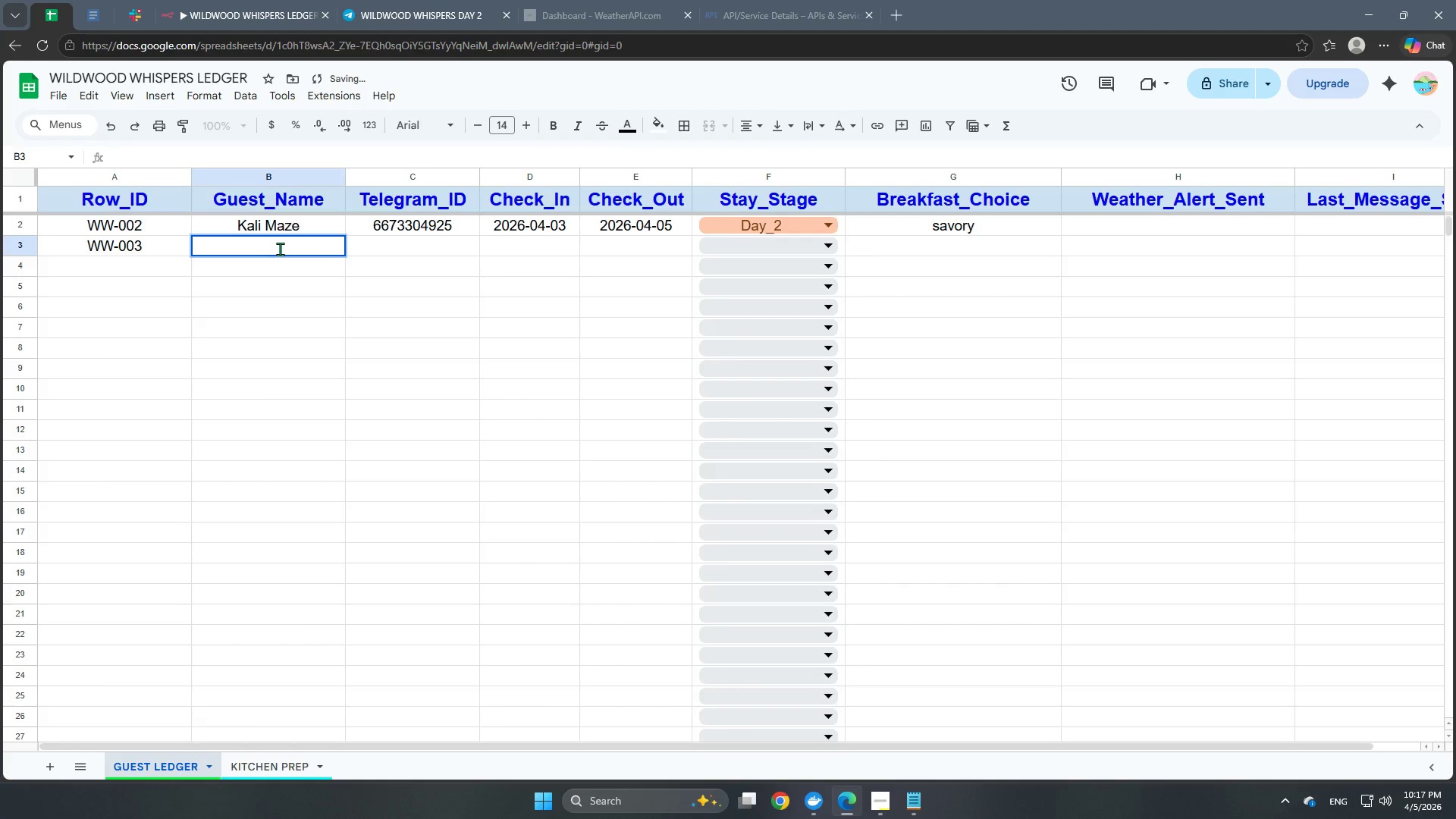 
type(Maggie Tear)
 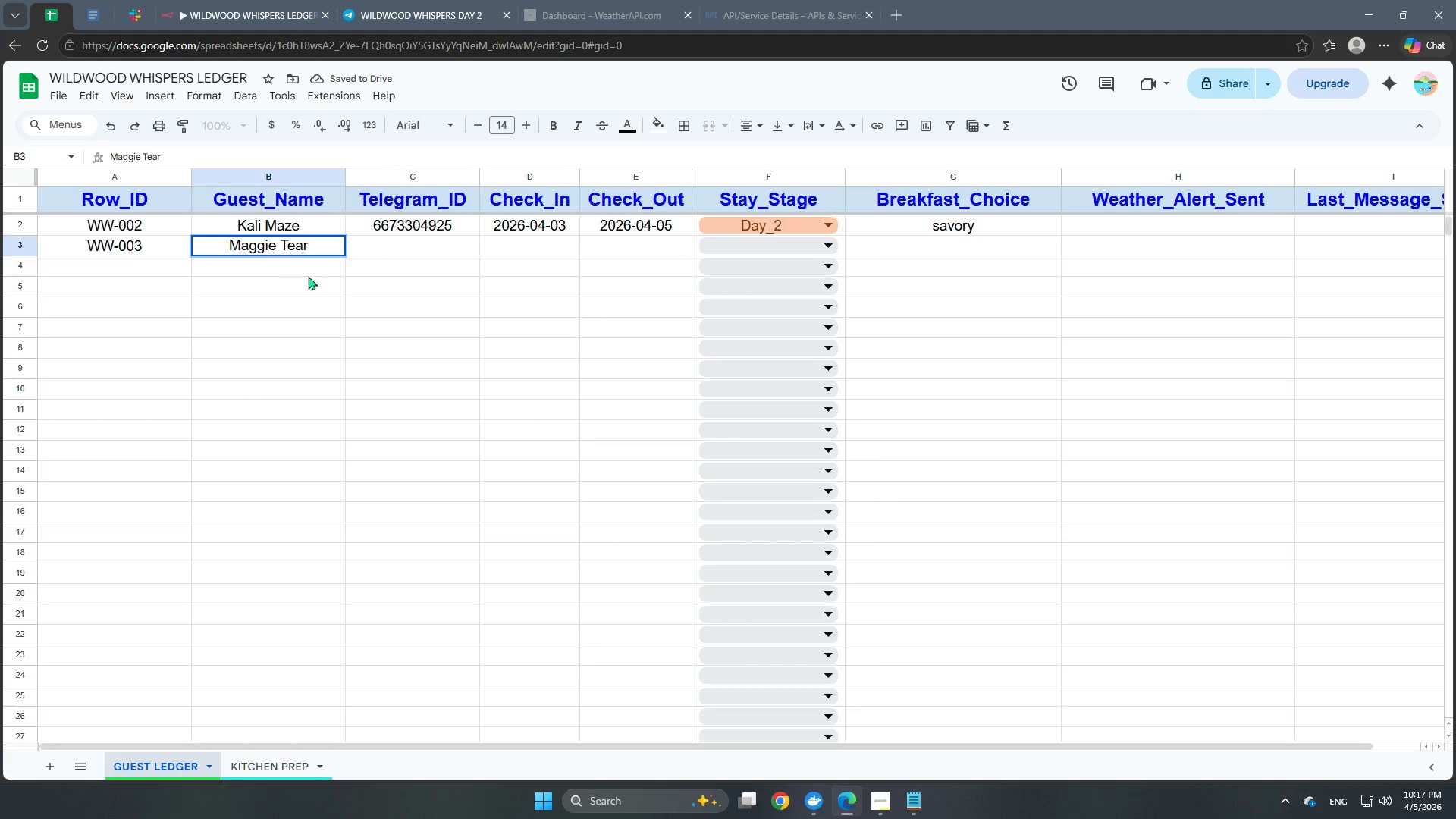 
double_click([449, 217])
 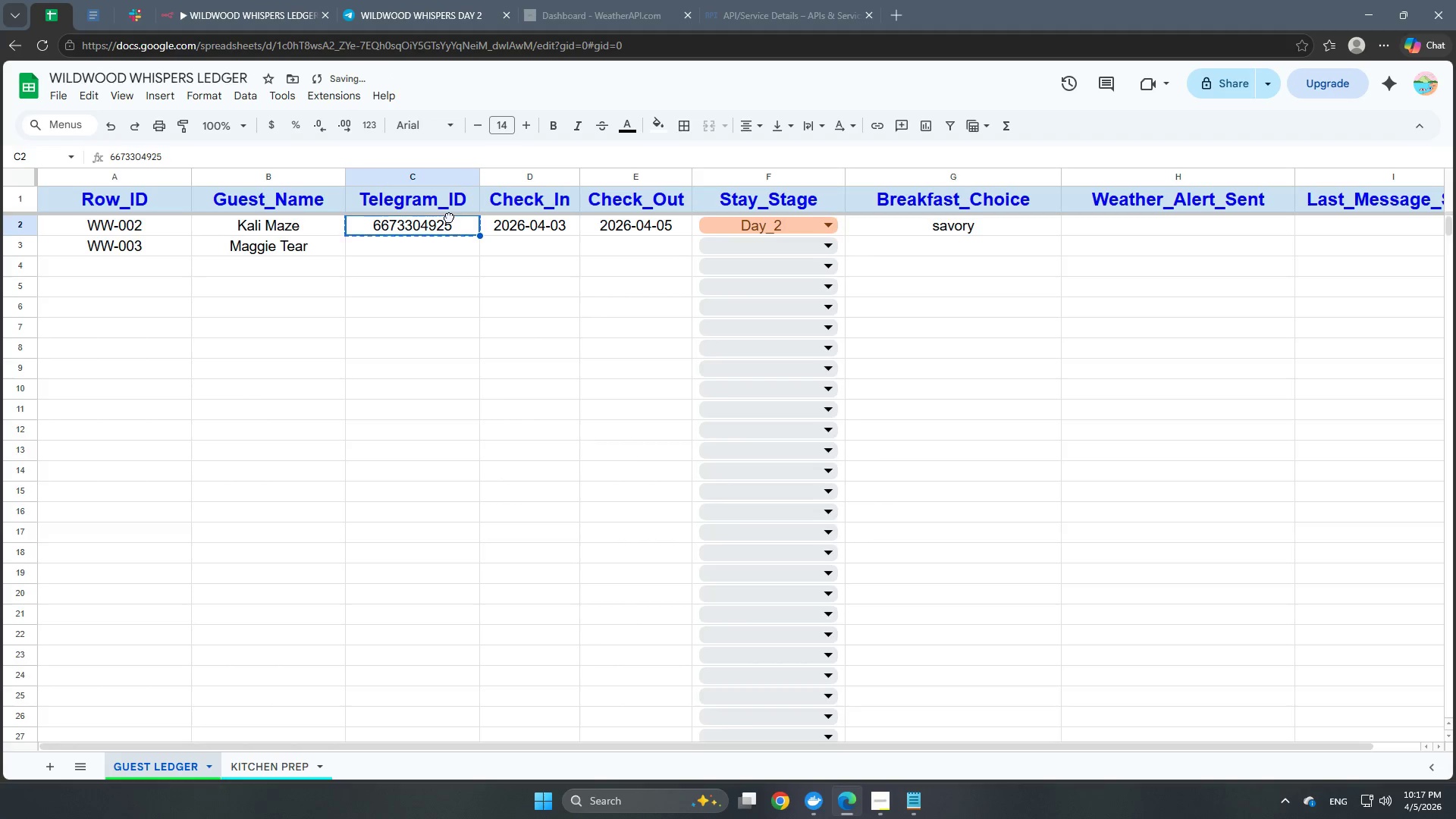 
triple_click([449, 217])
 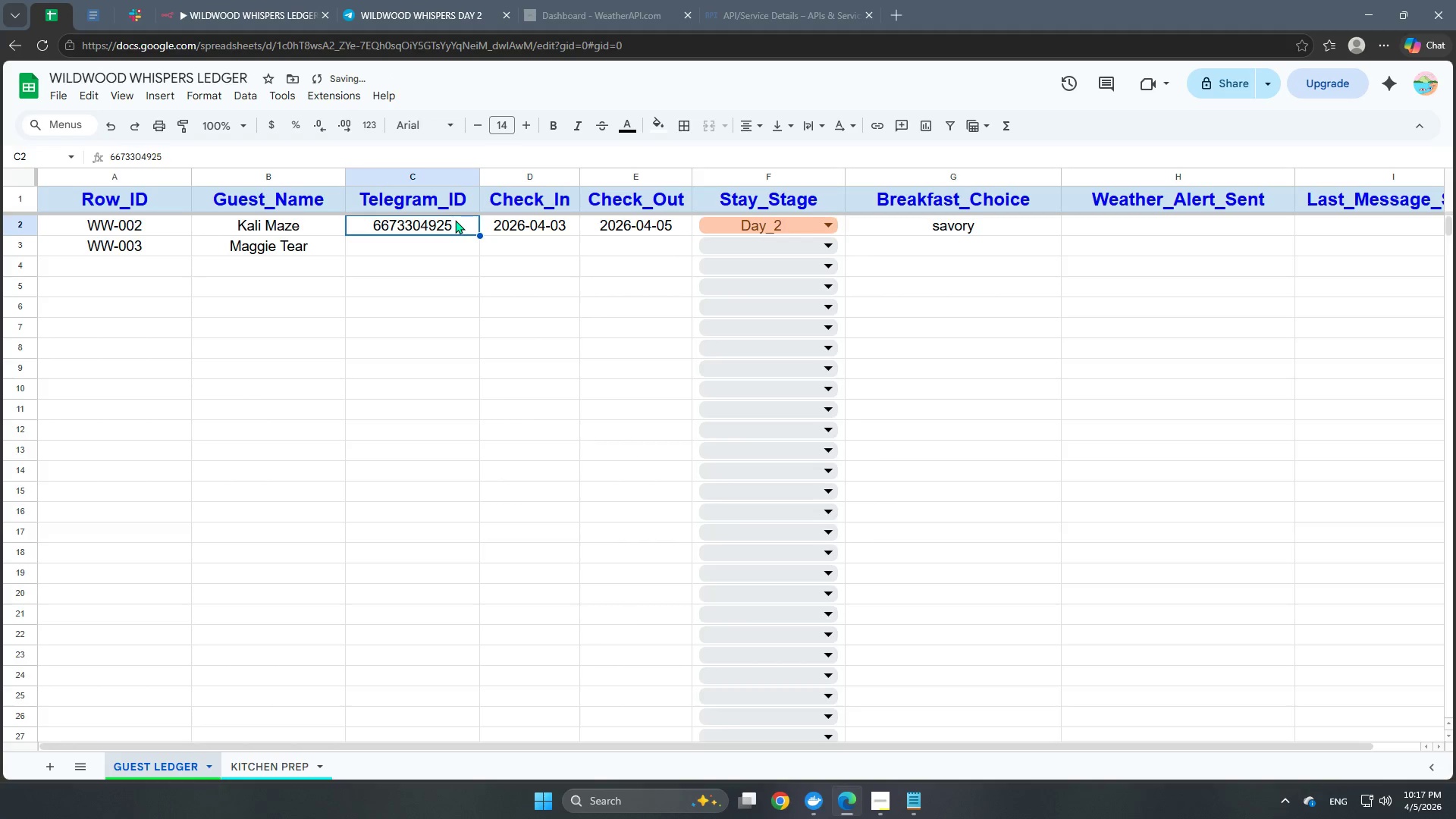 
left_click_drag(start_coordinate=[455, 220], to_coordinate=[374, 221])
 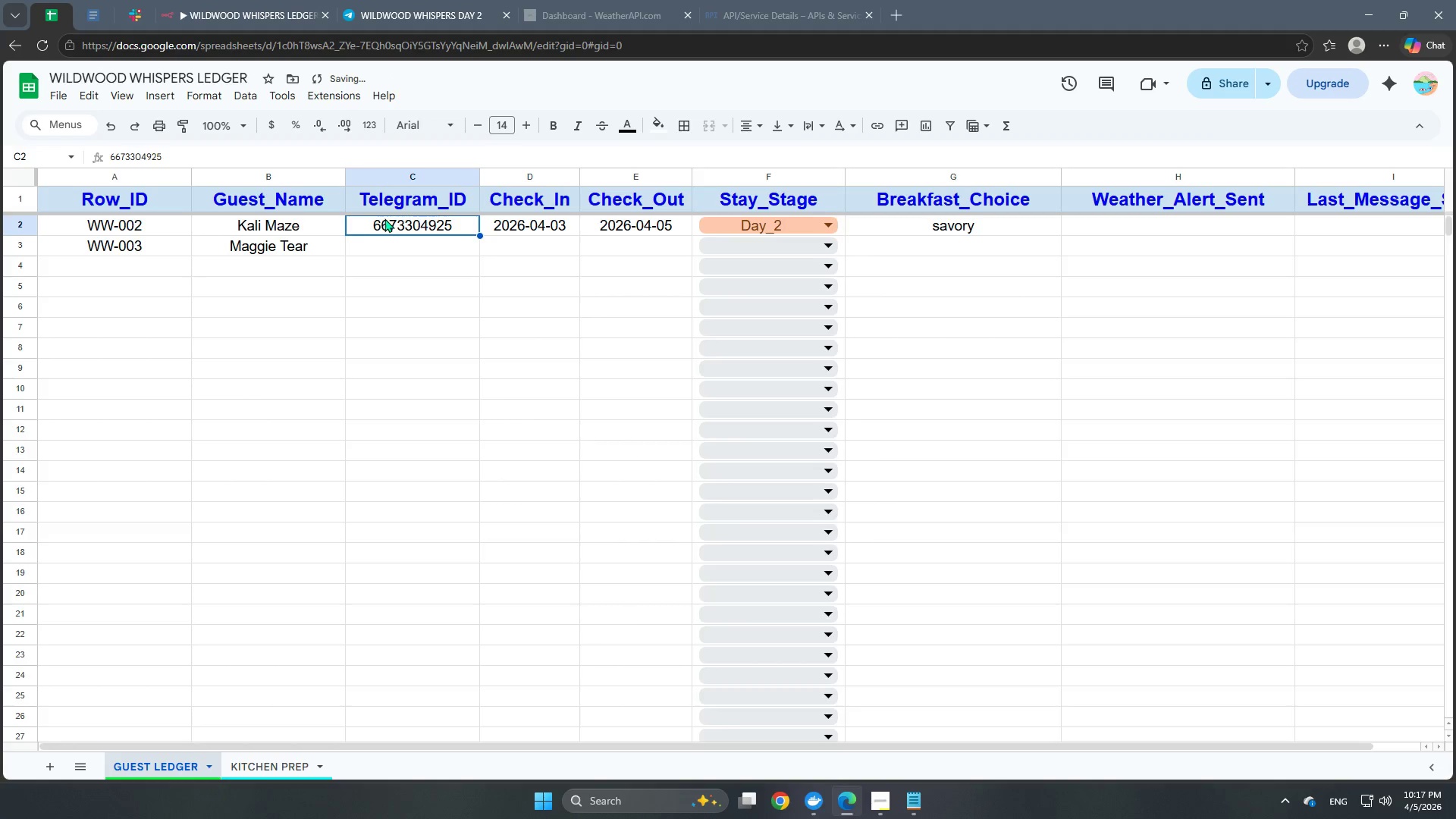 
double_click([384, 218])
 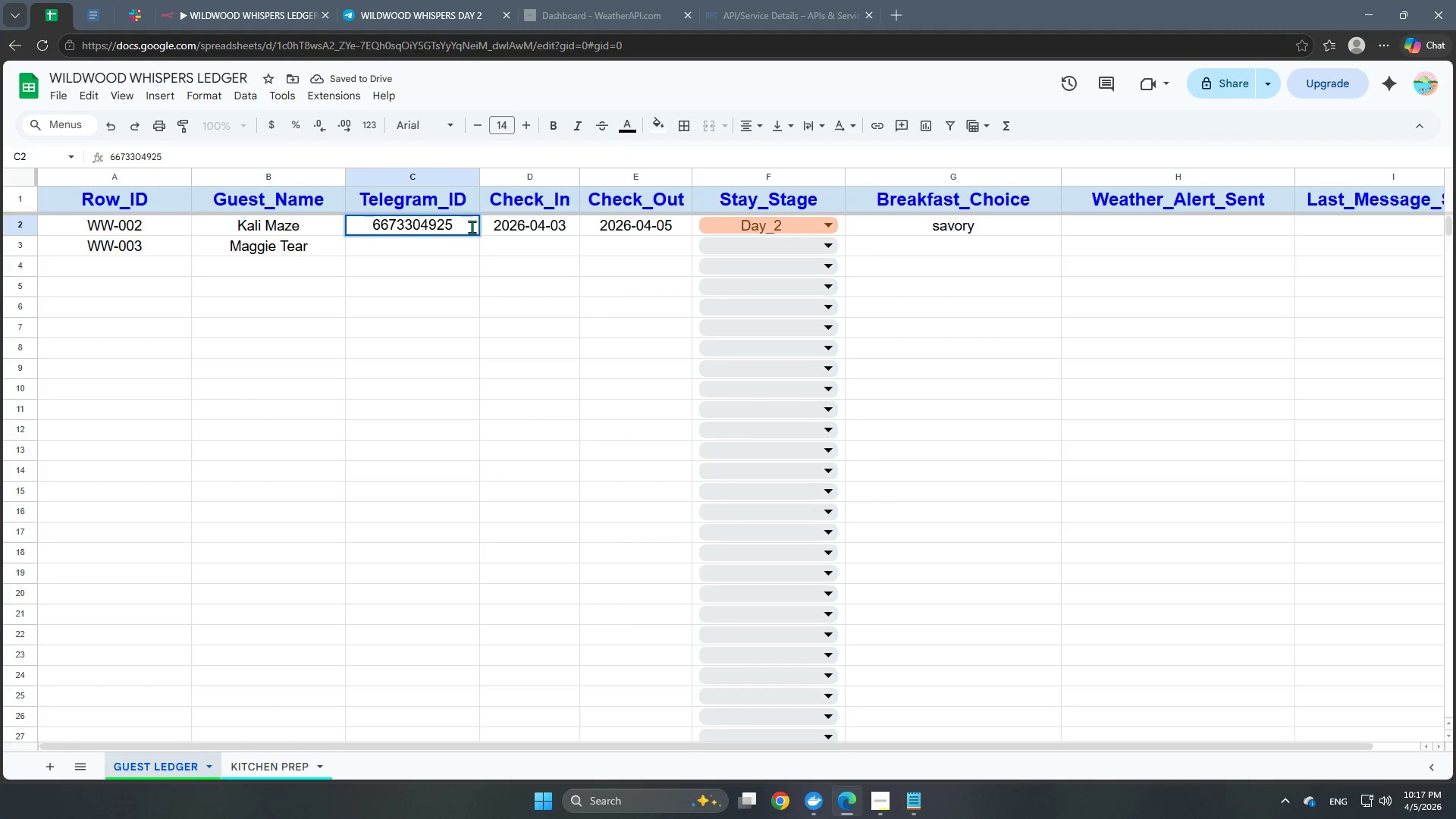 
left_click_drag(start_coordinate=[466, 226], to_coordinate=[340, 227])
 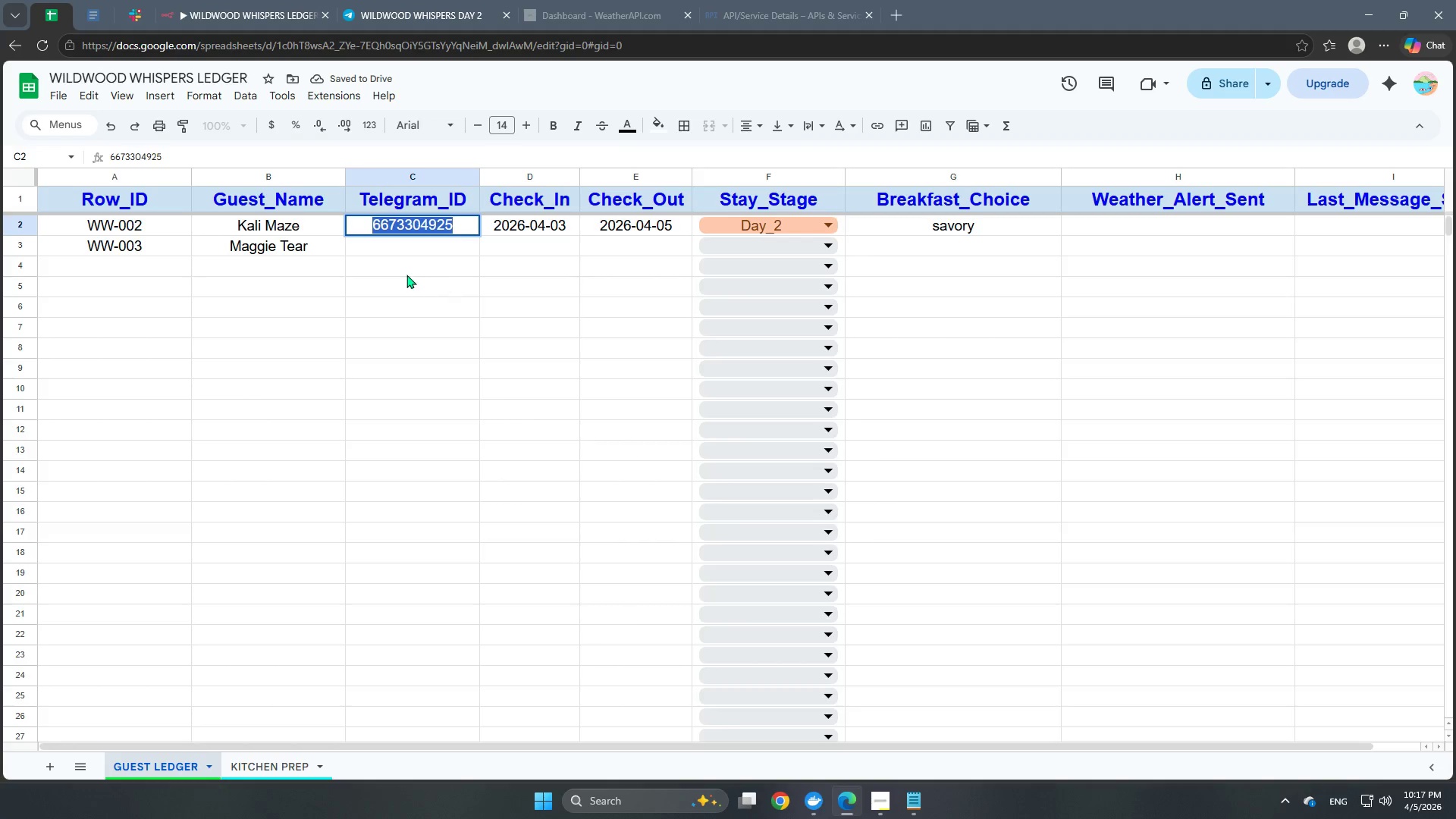 
key(Control+C)
 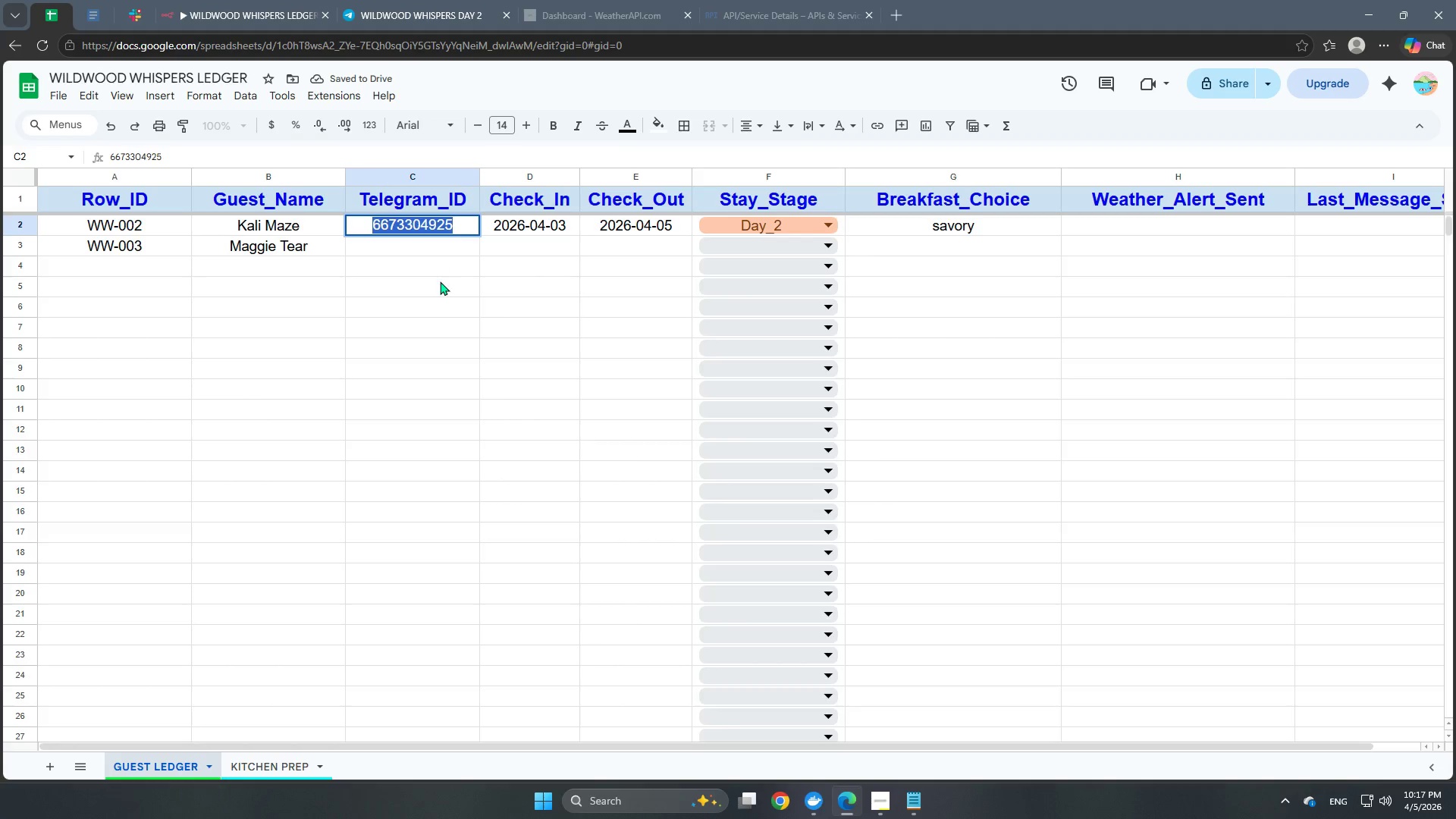 
key(Control+ControlLeft)
 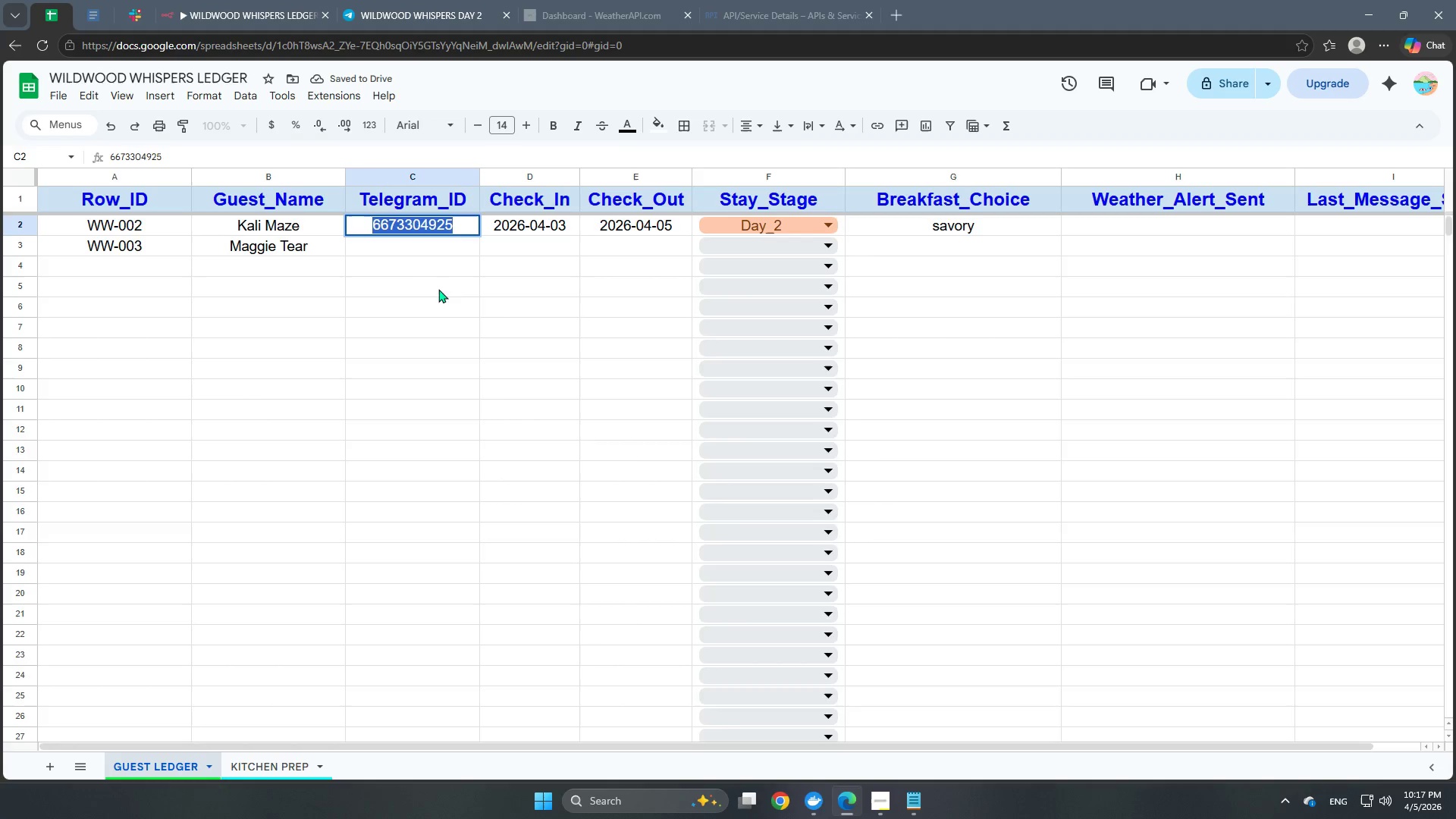 
key(Control+C)
 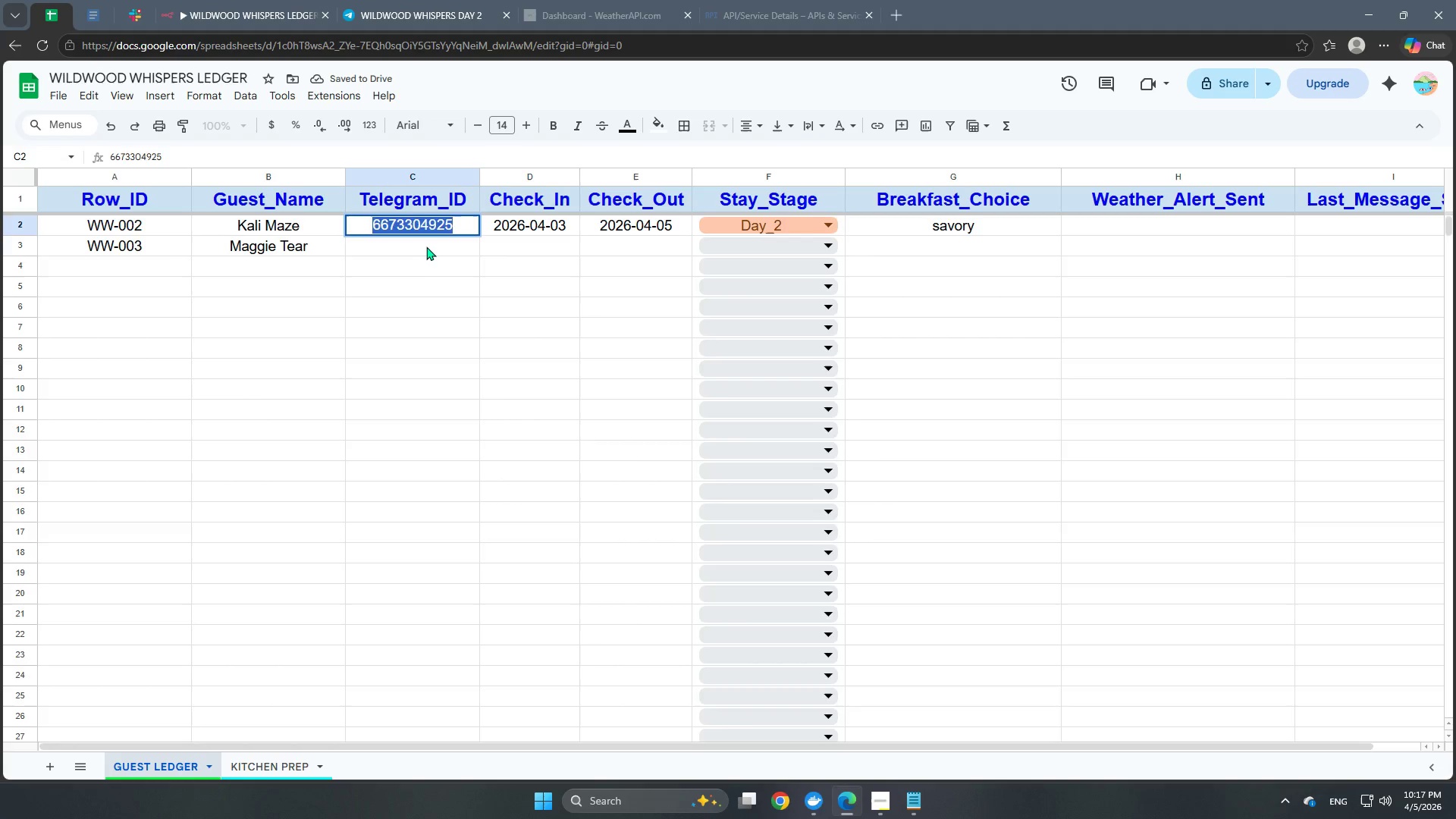 
left_click([427, 245])
 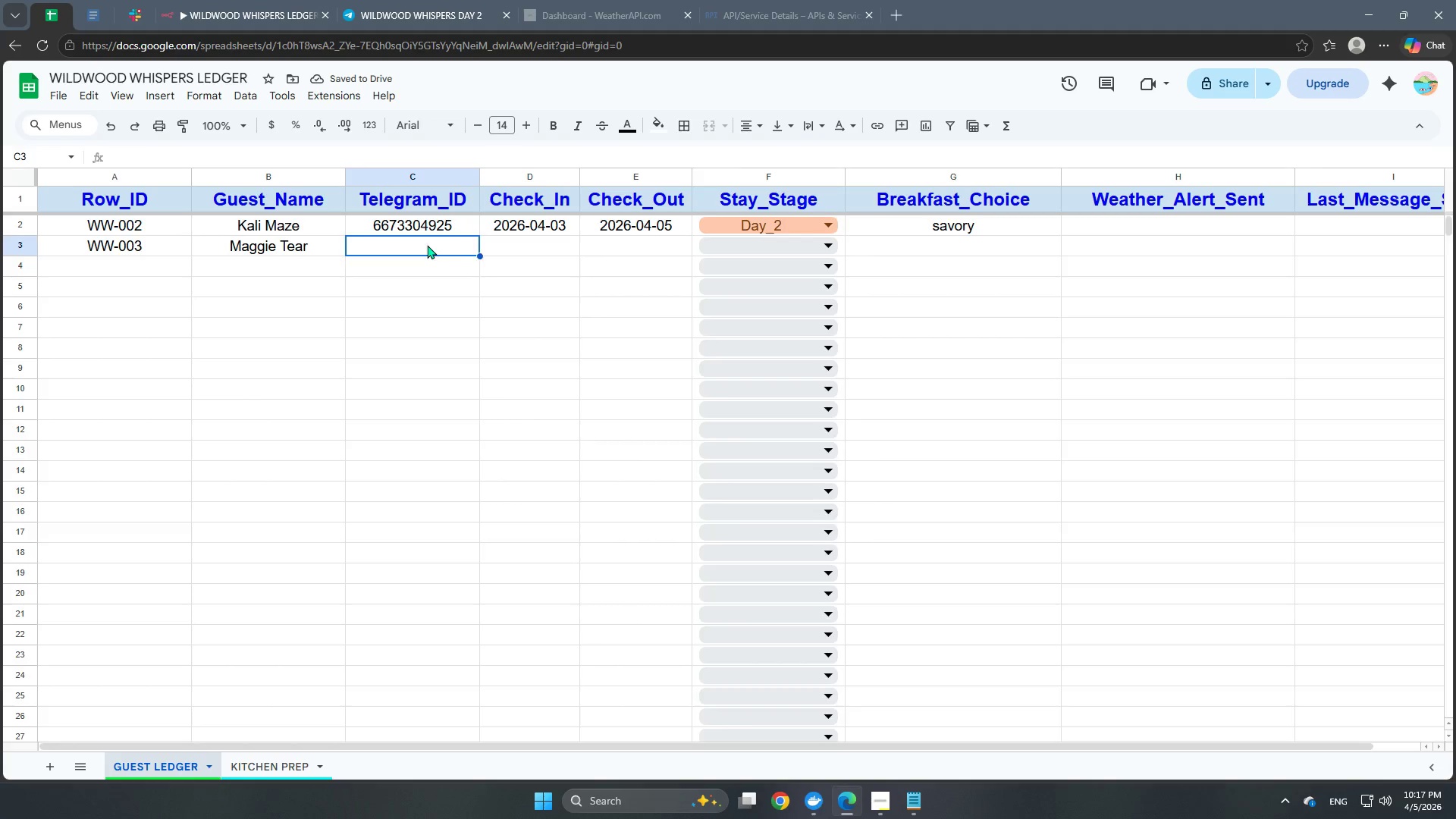 
key(Control+V)
 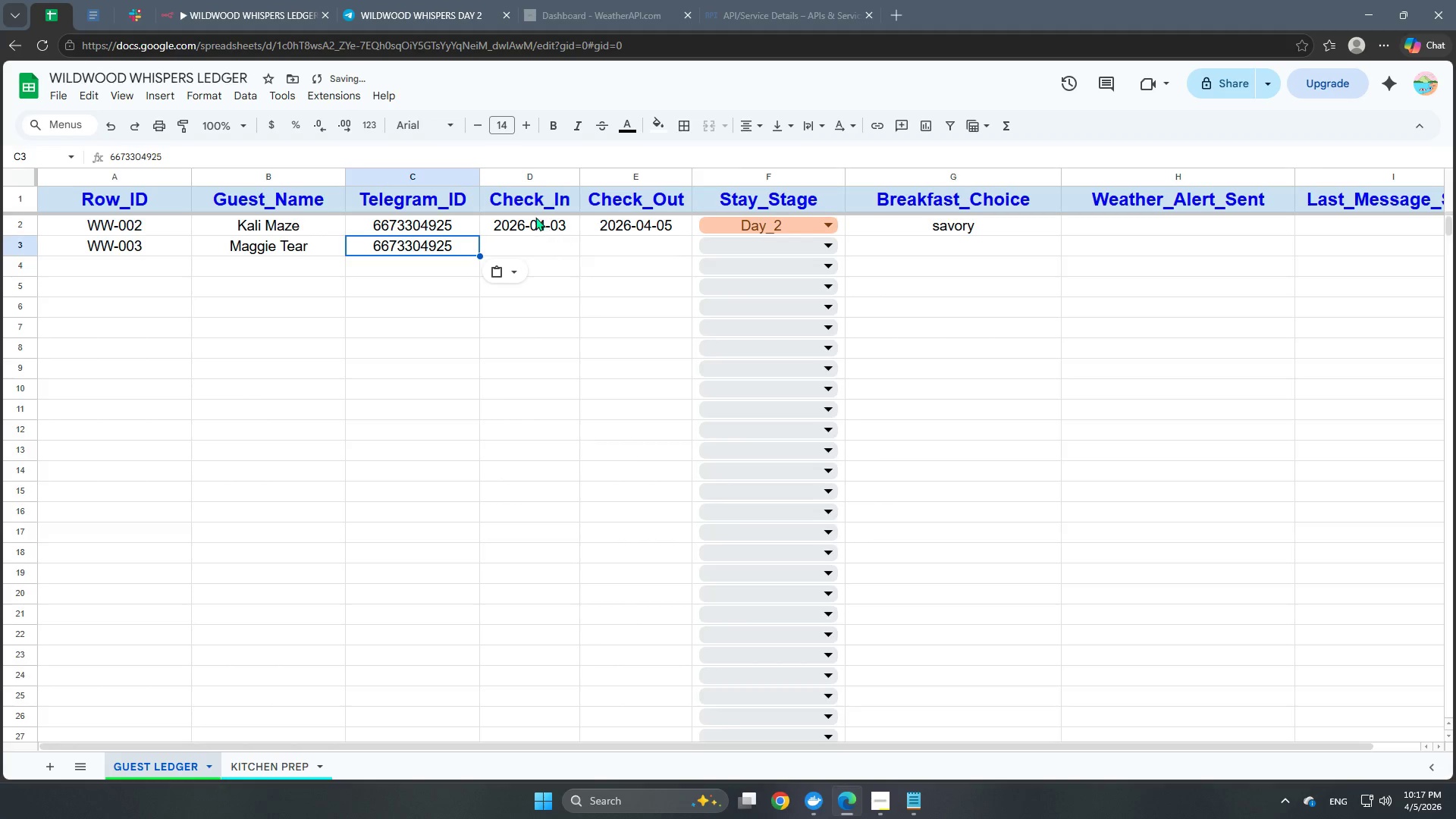 
left_click([535, 216])
 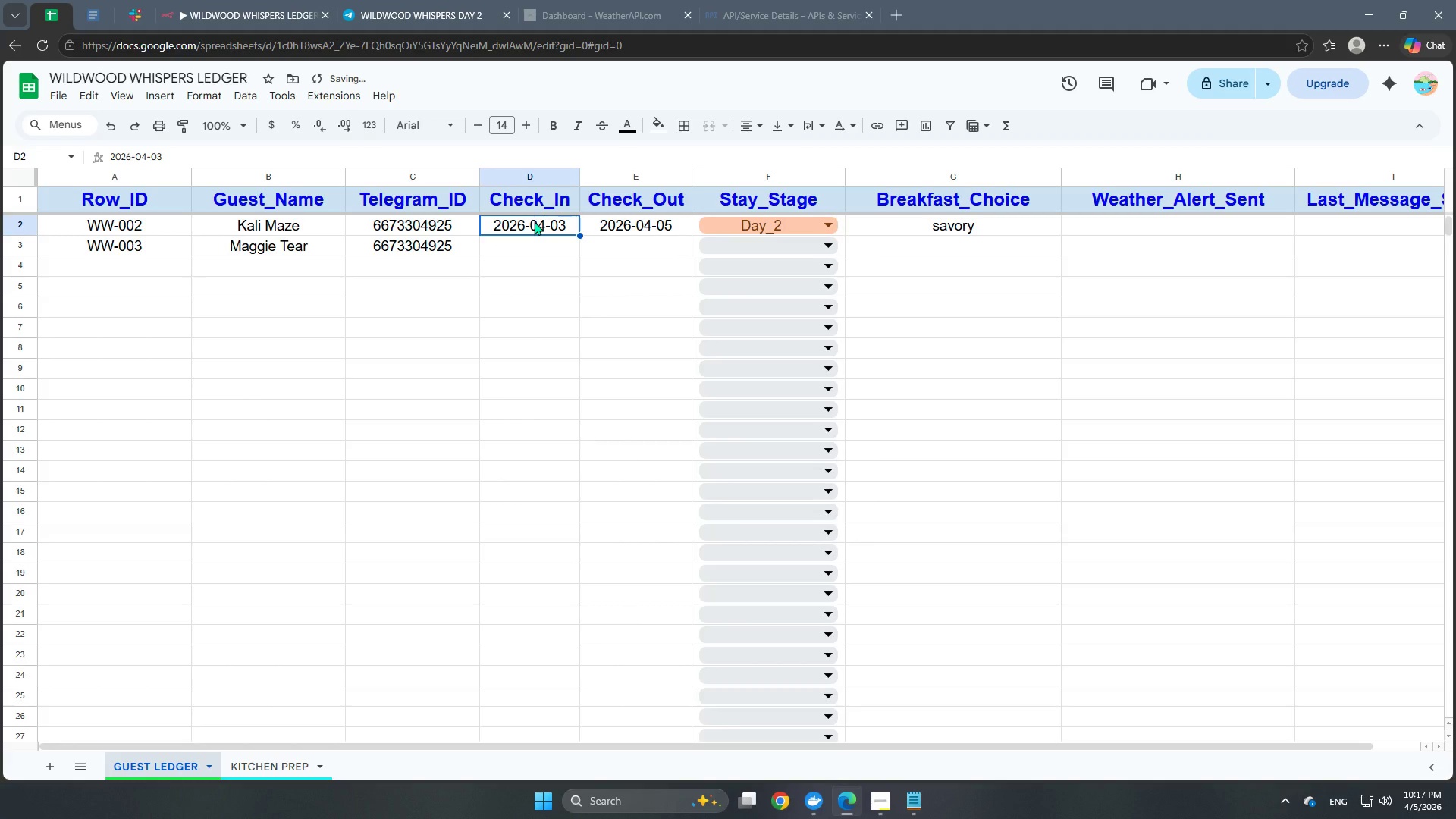 
left_click([534, 221])
 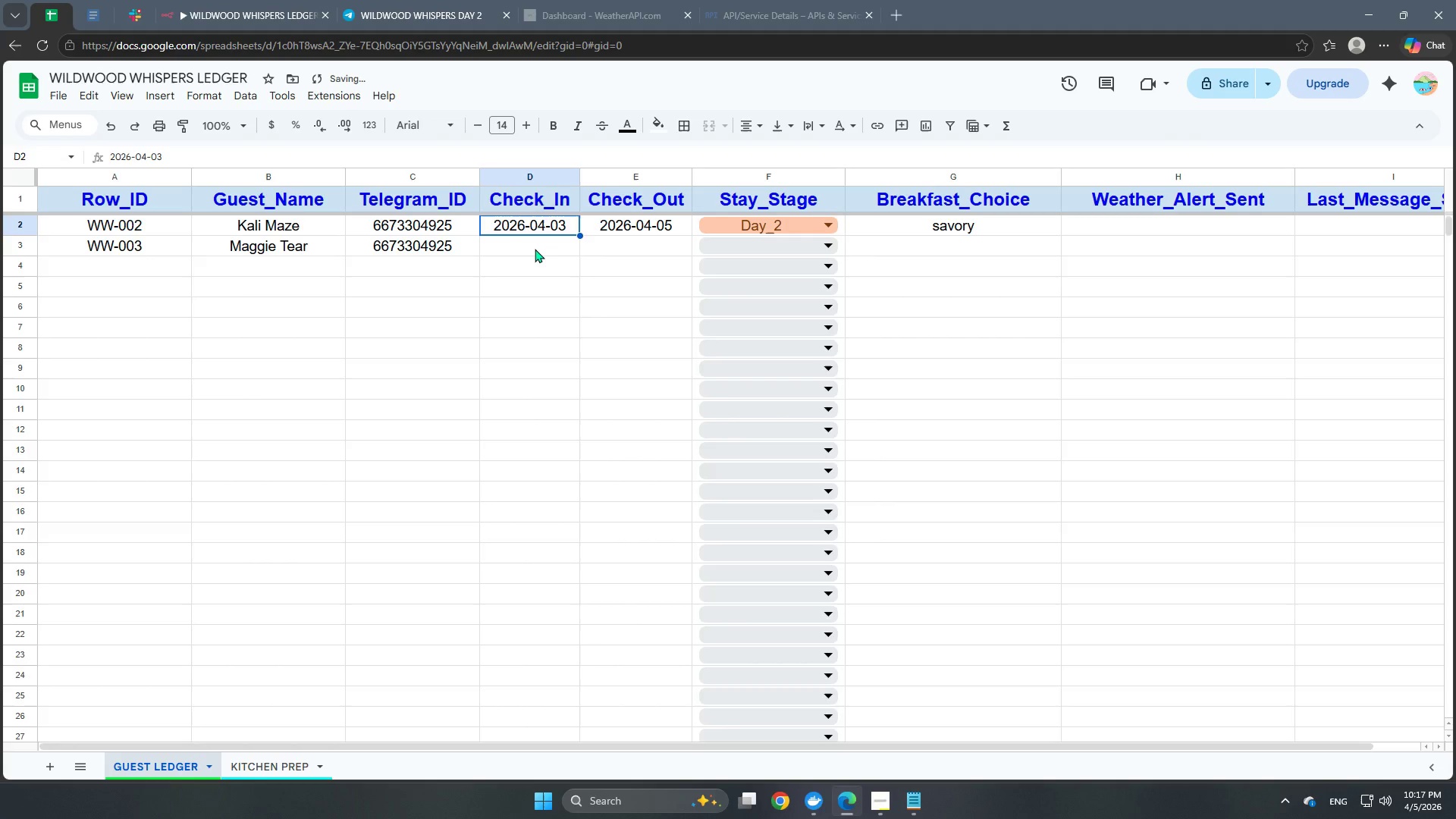 
double_click([535, 249])
 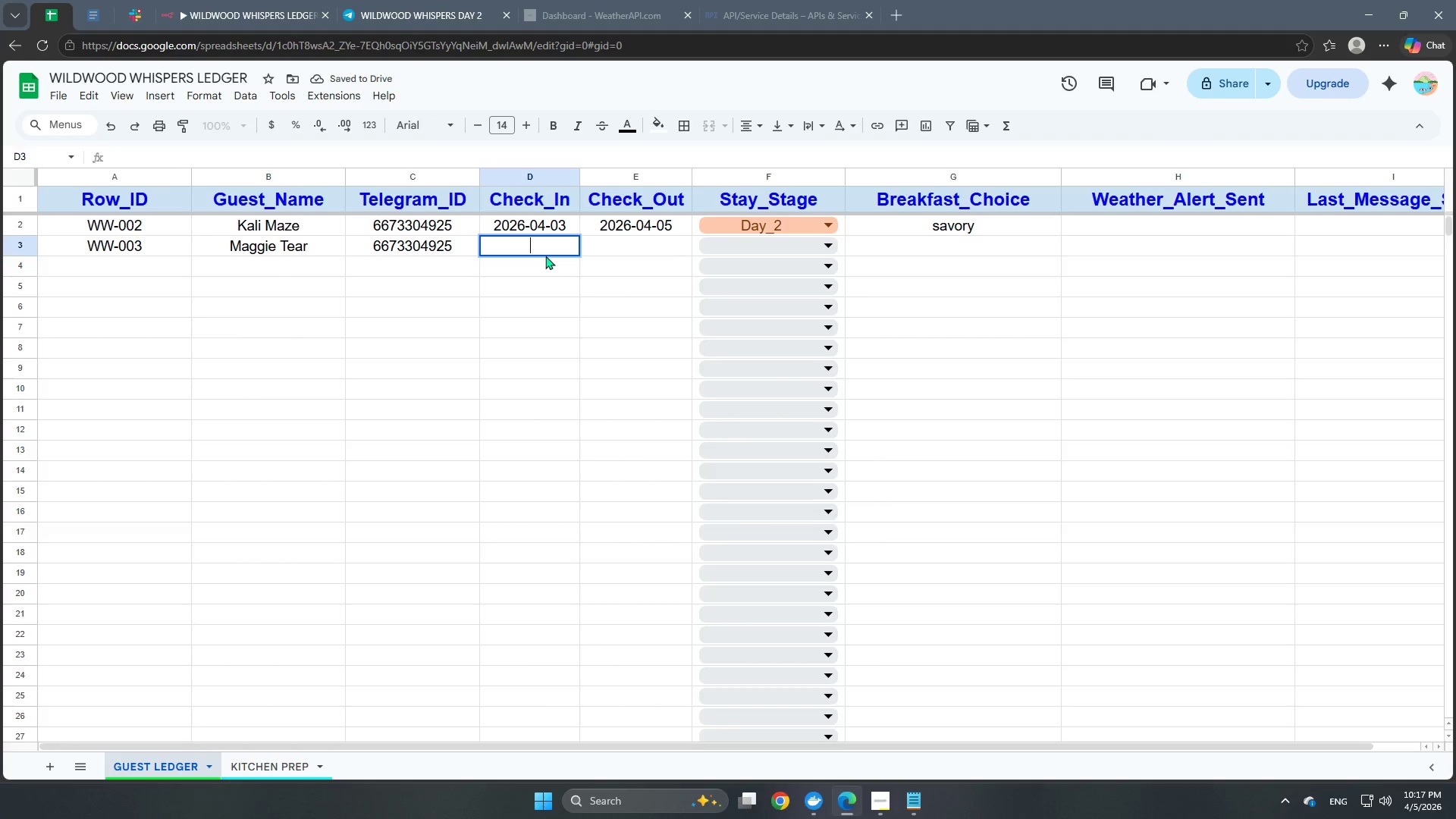 
key(Numpad2)
 